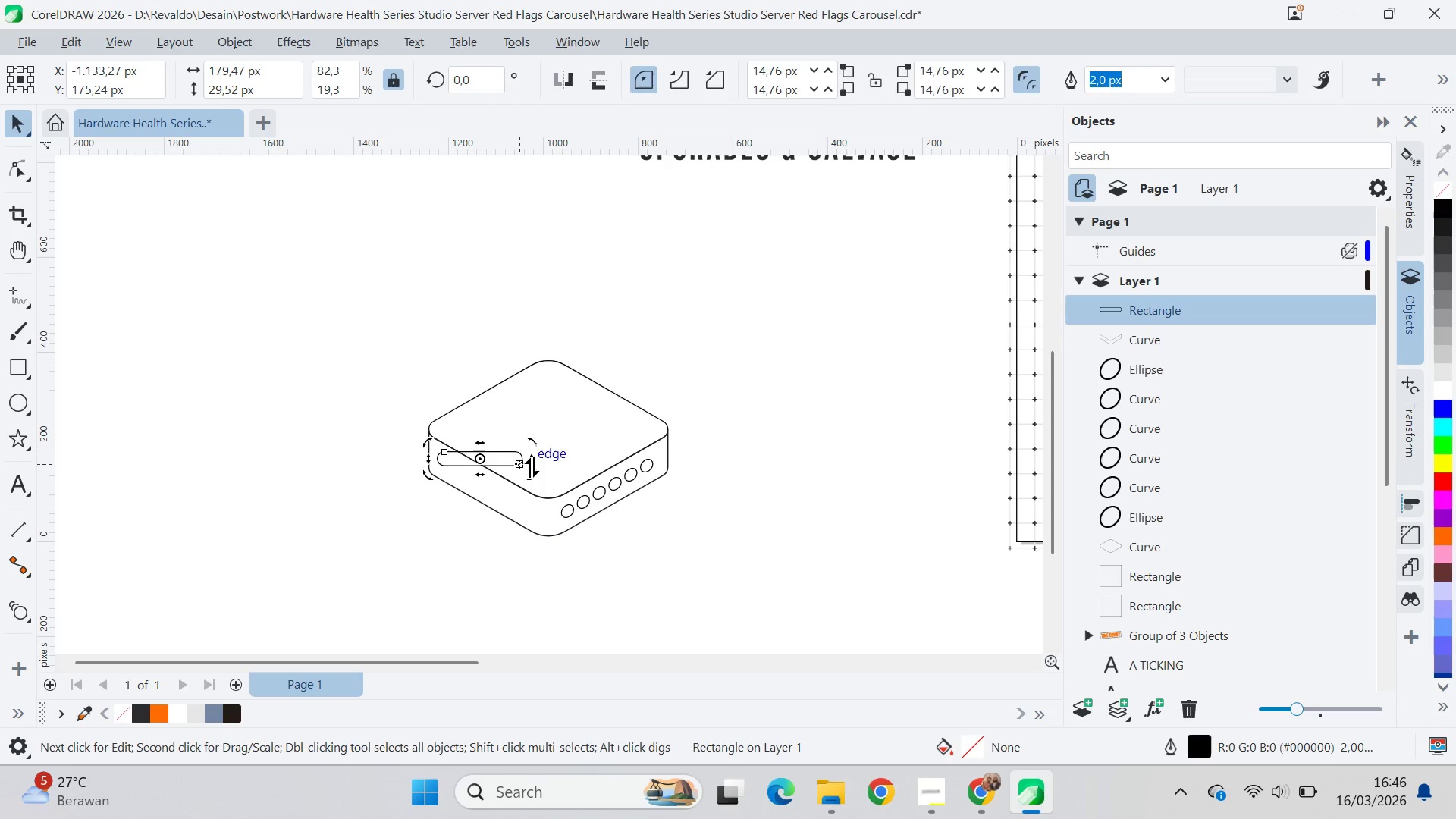 
hold_key(key=ControlLeft, duration=1.5)
left_click_drag(start_coordinate=[532, 463], to_coordinate=[547, 522])
 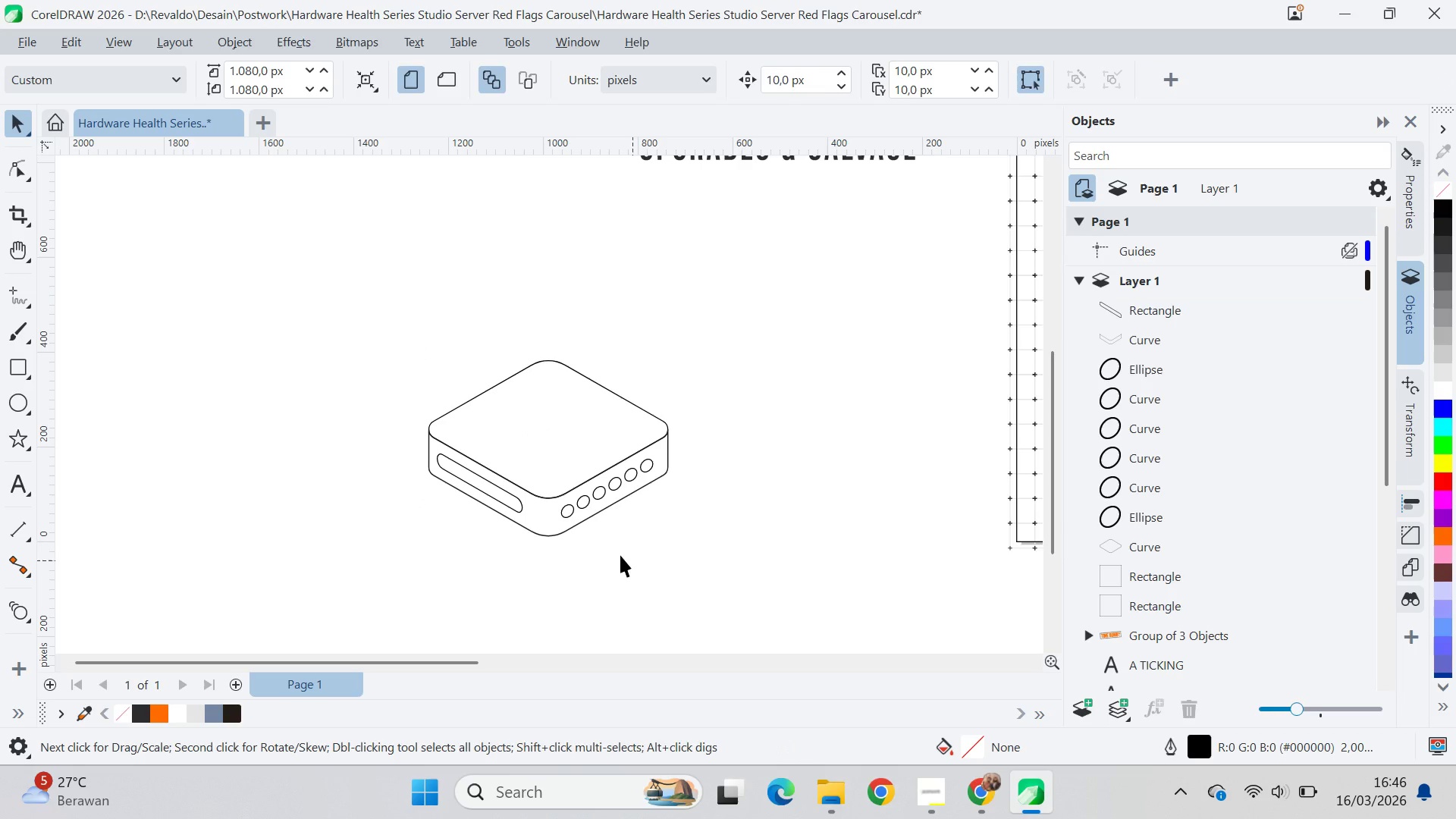 
key(Control+ControlLeft)
 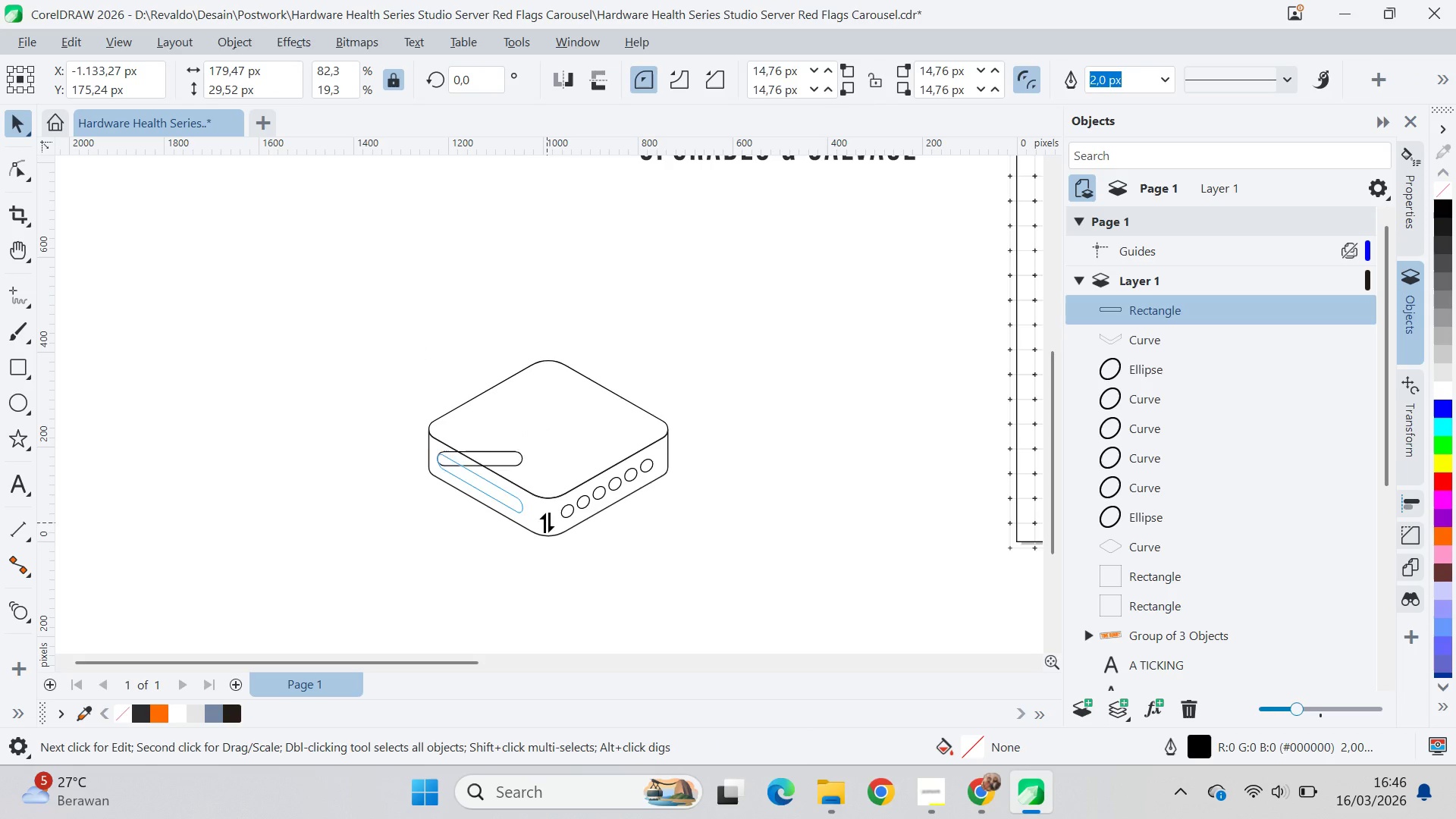 
key(Control+ControlLeft)
 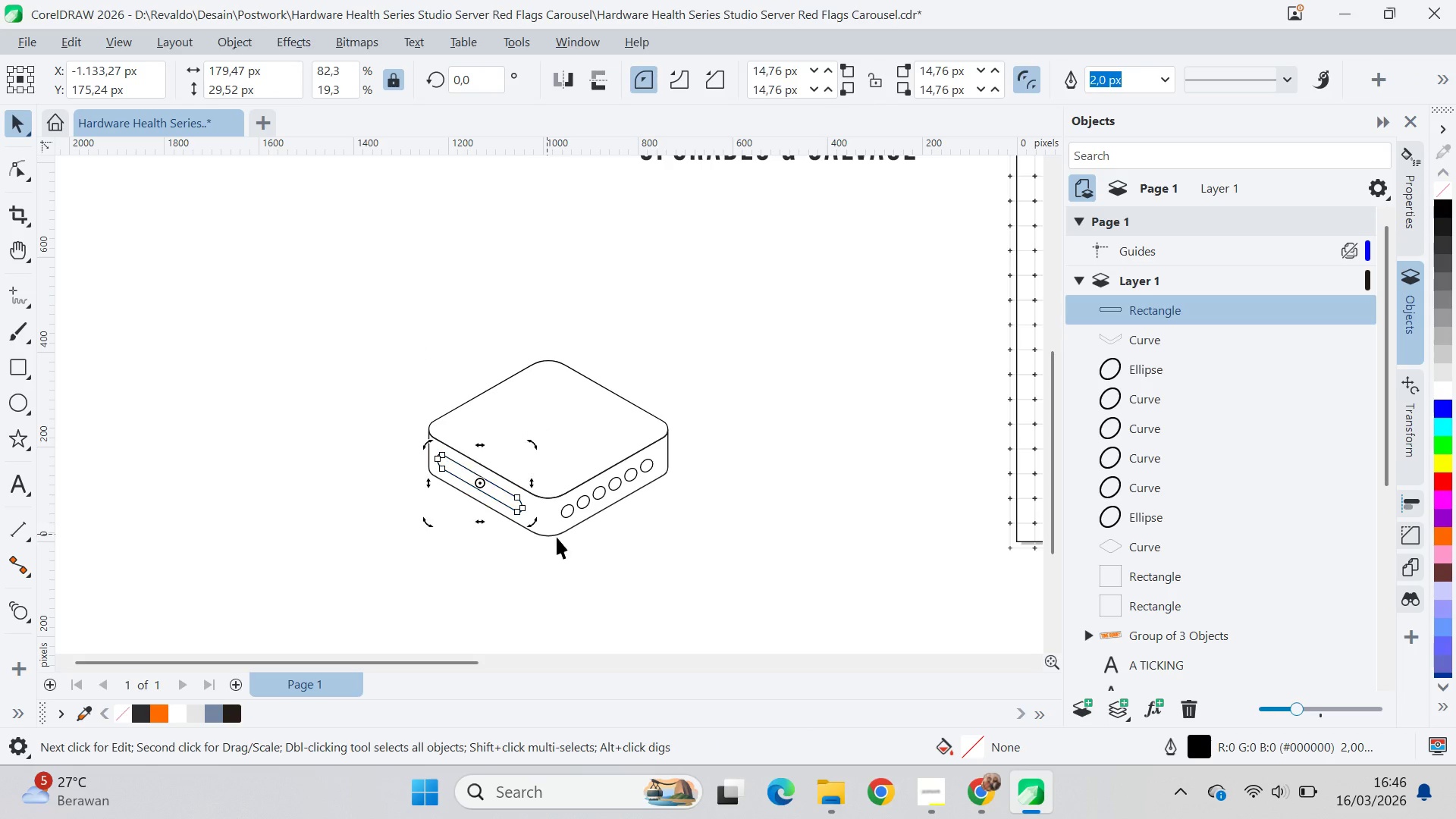 
key(Control+ControlLeft)
 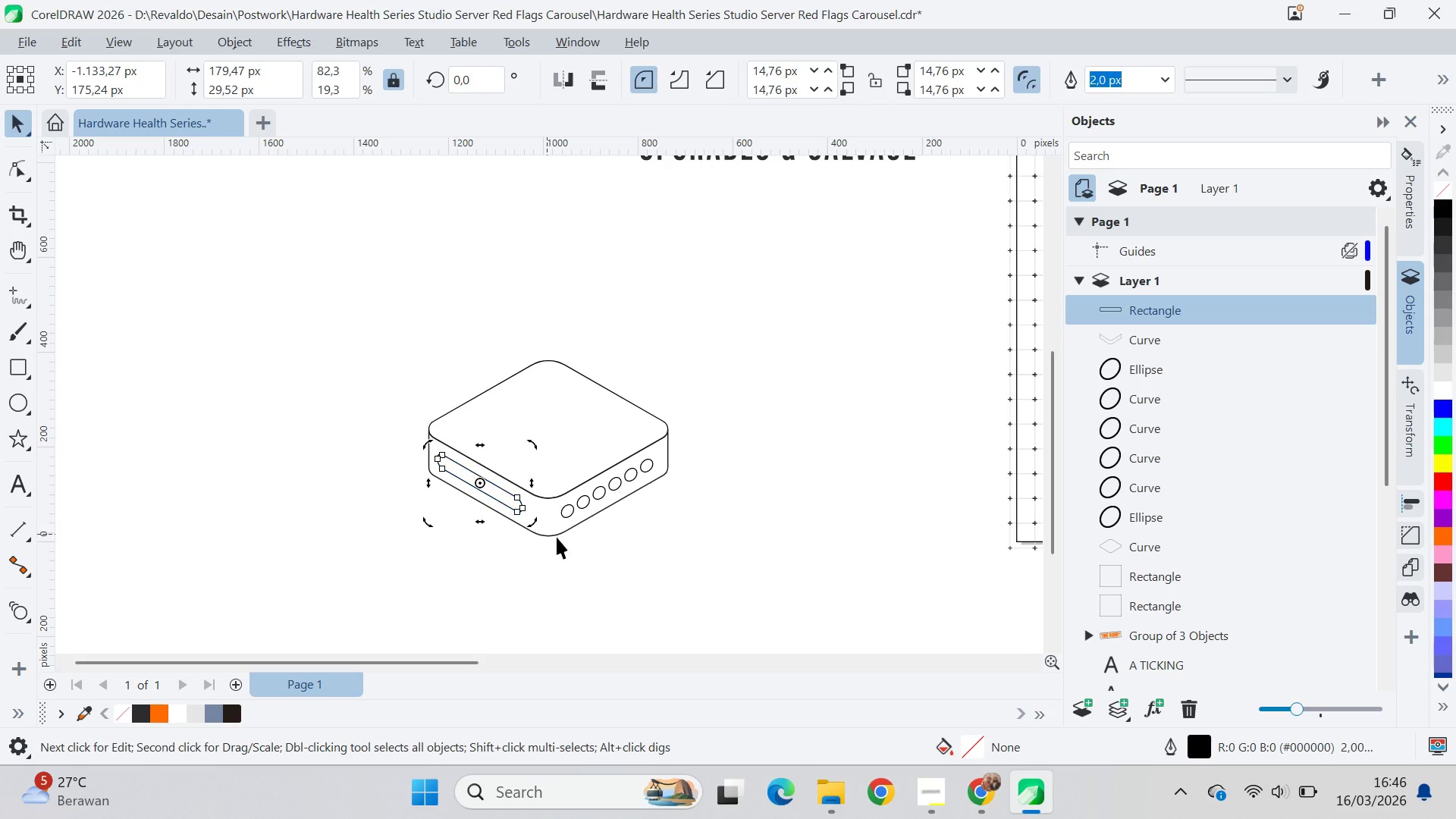 
key(Control+ControlLeft)
 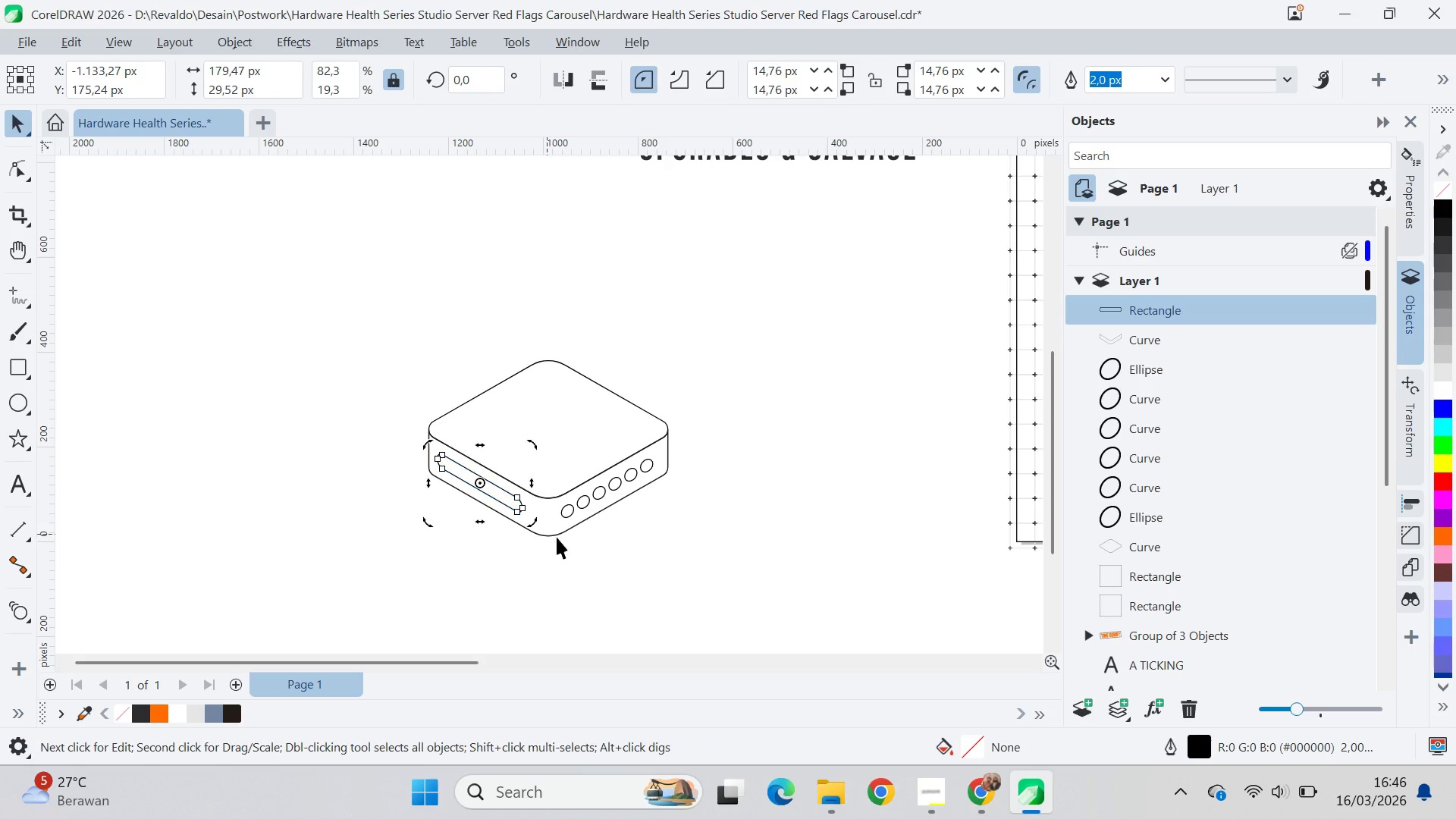 
key(Control+ControlLeft)
 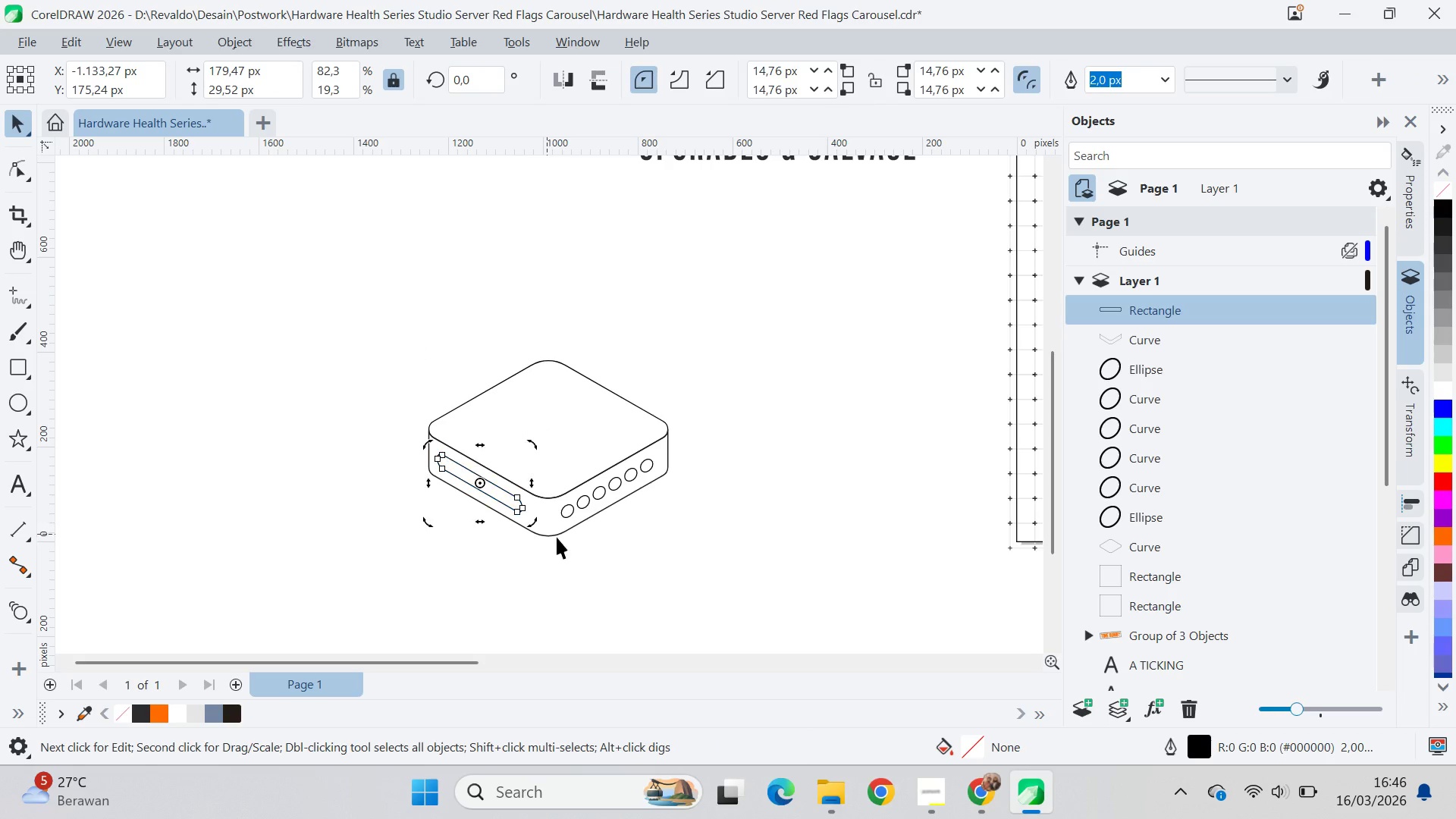 
key(Control+ControlLeft)
 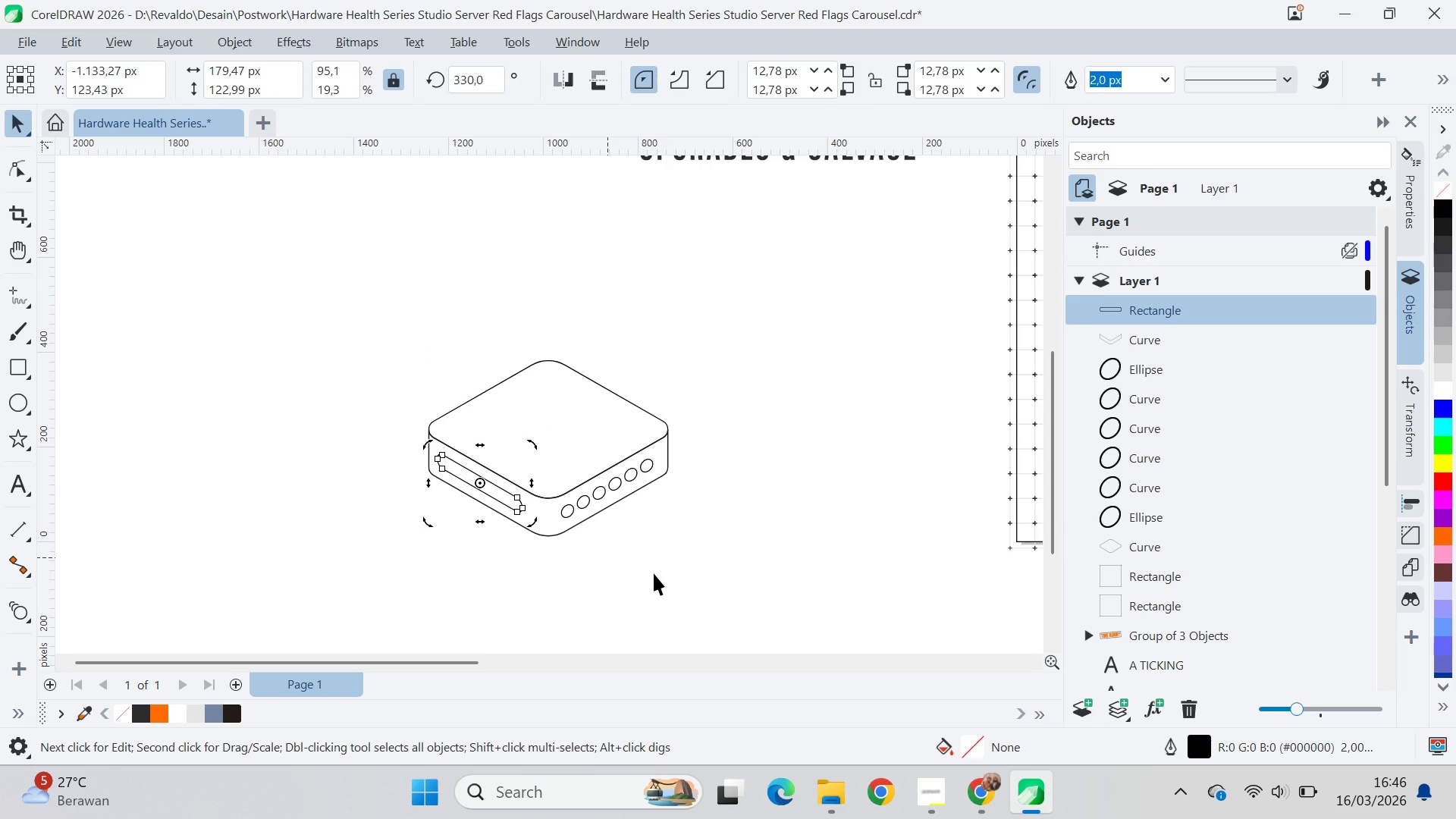 
left_click([654, 573])
 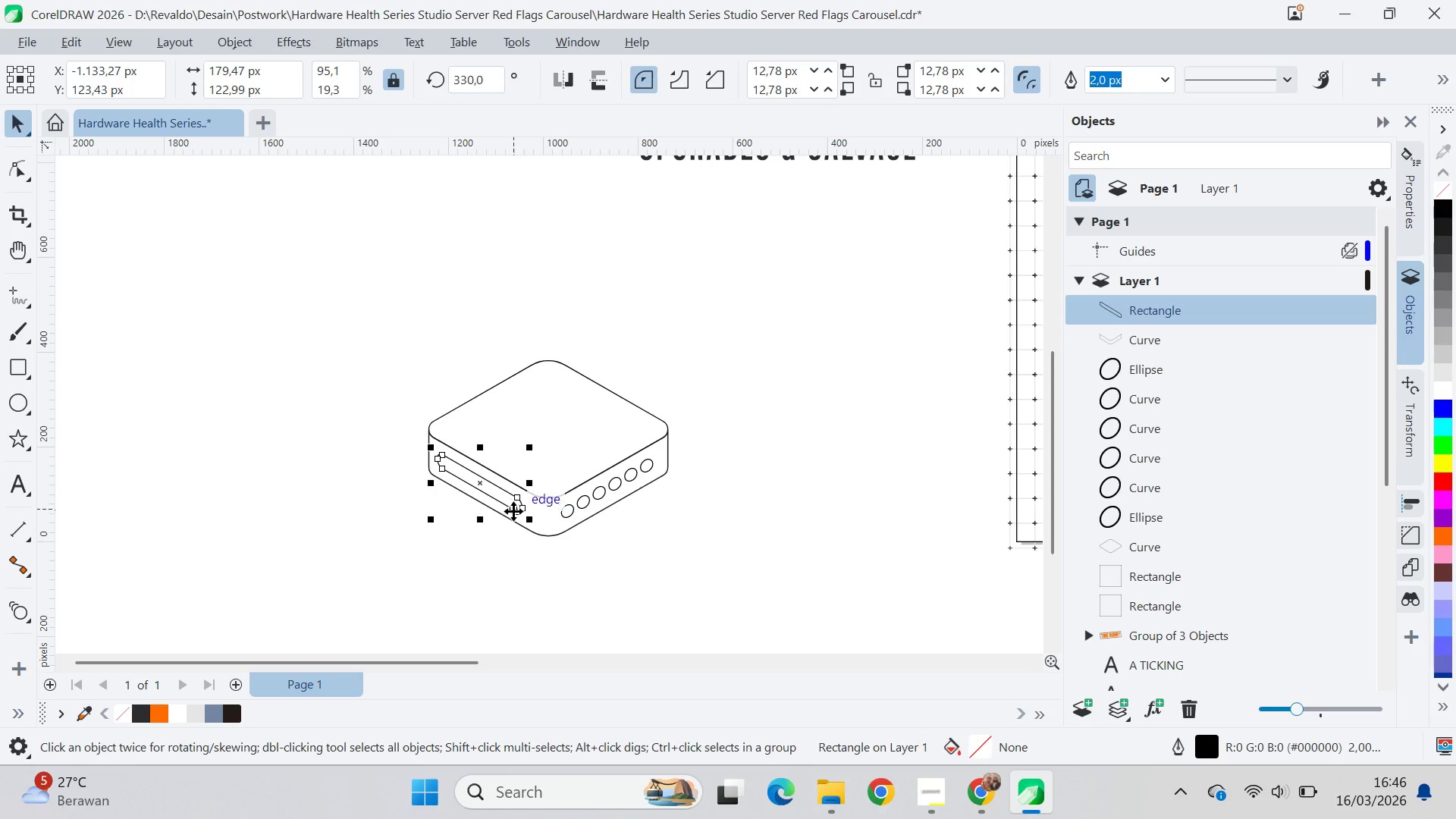 
scroll: coordinate [572, 560], scroll_direction: up, amount: 4.0
 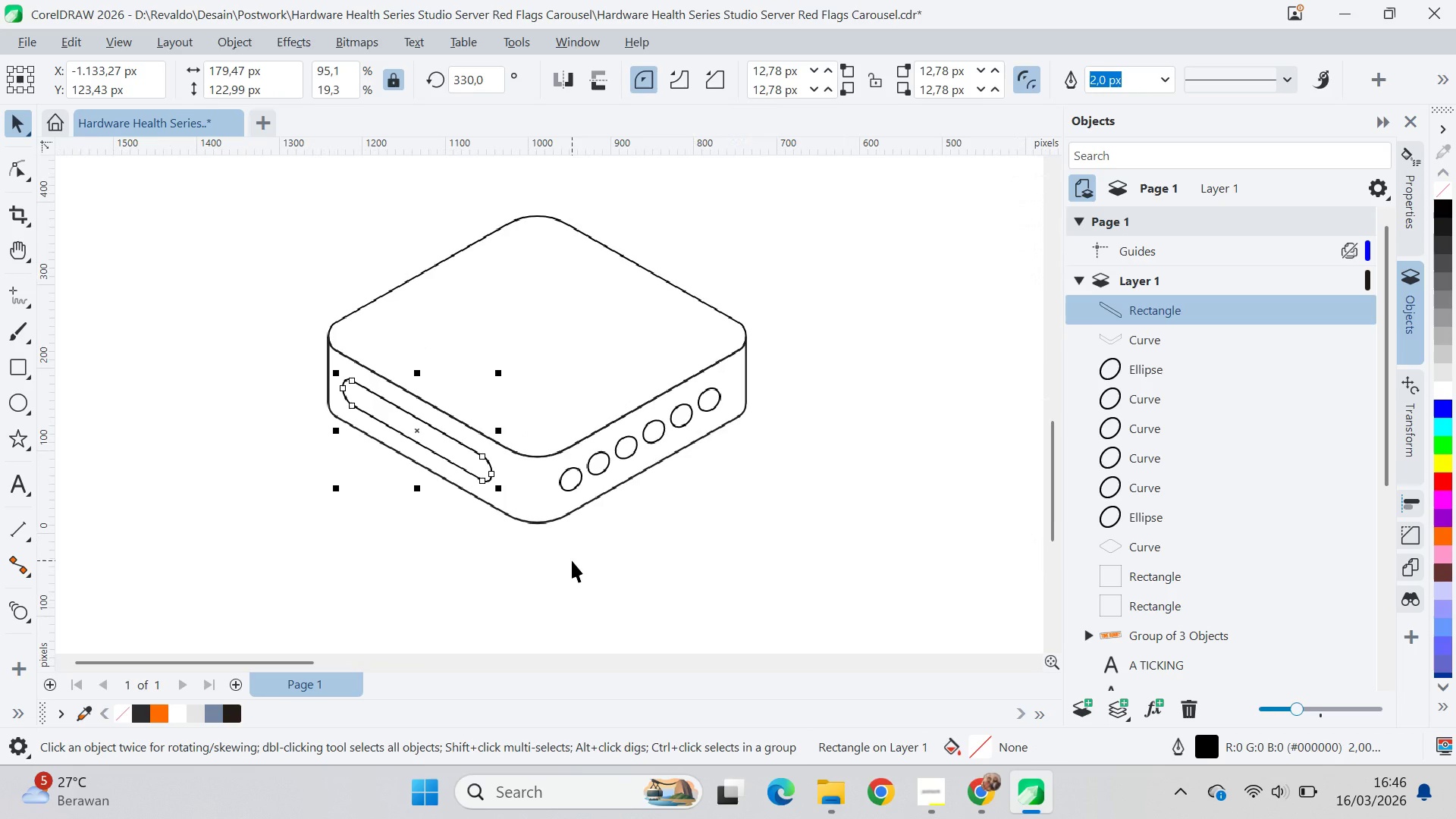 
left_click_drag(start_coordinate=[566, 567], to_coordinate=[573, 548])
 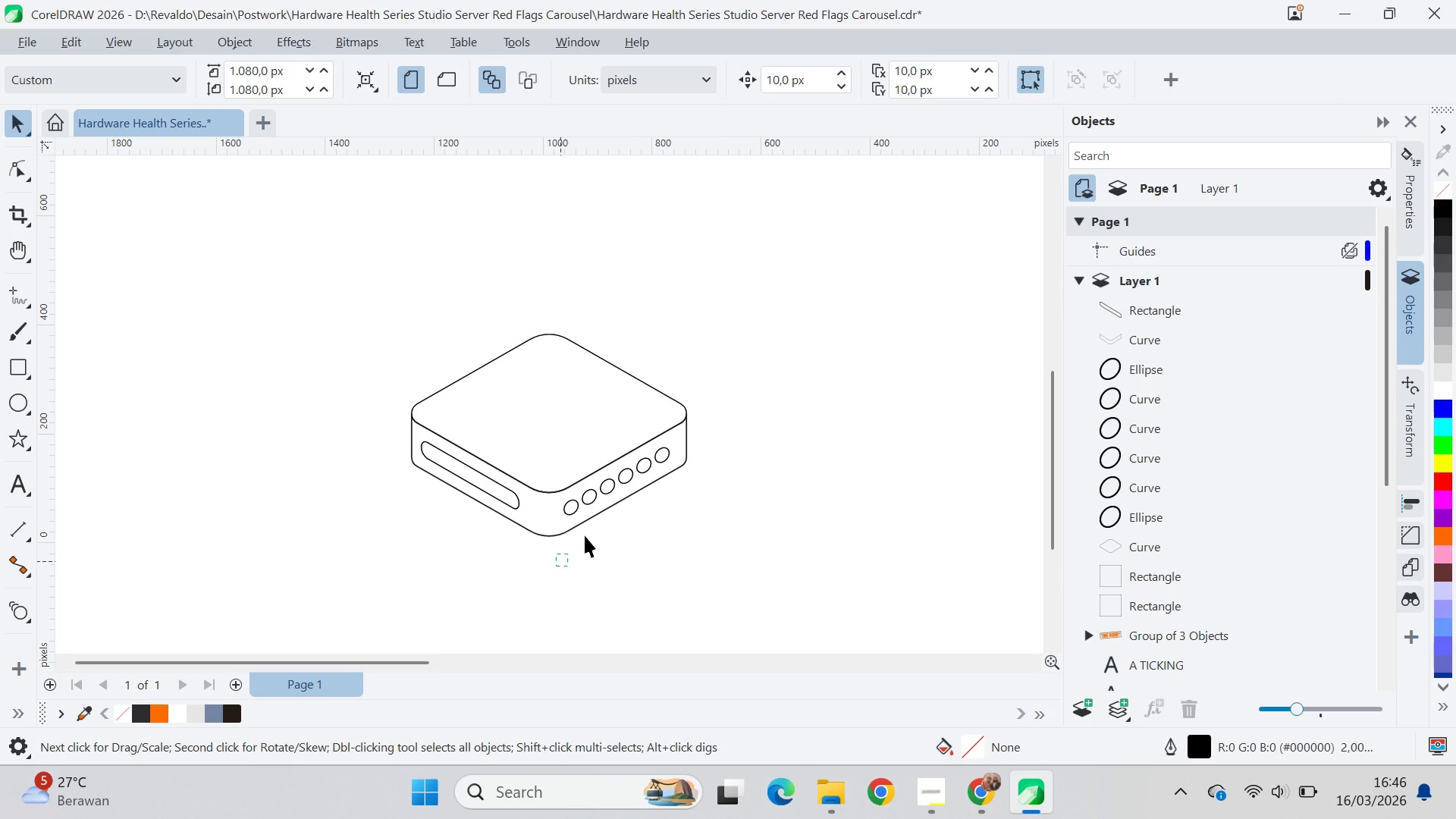 
scroll: coordinate [572, 560], scroll_direction: down, amount: 3.0
 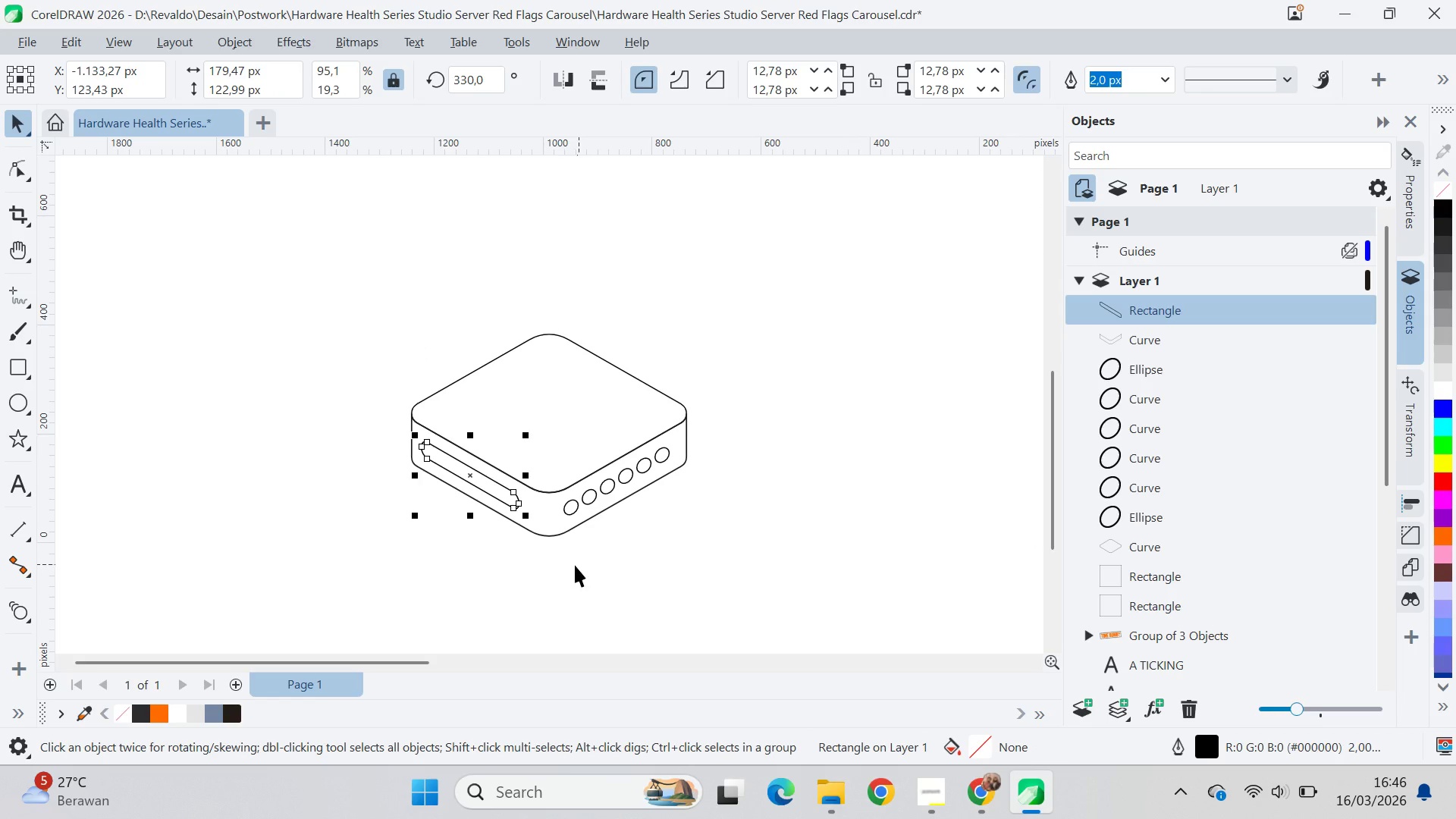 
left_click_drag(start_coordinate=[556, 566], to_coordinate=[713, 420])
 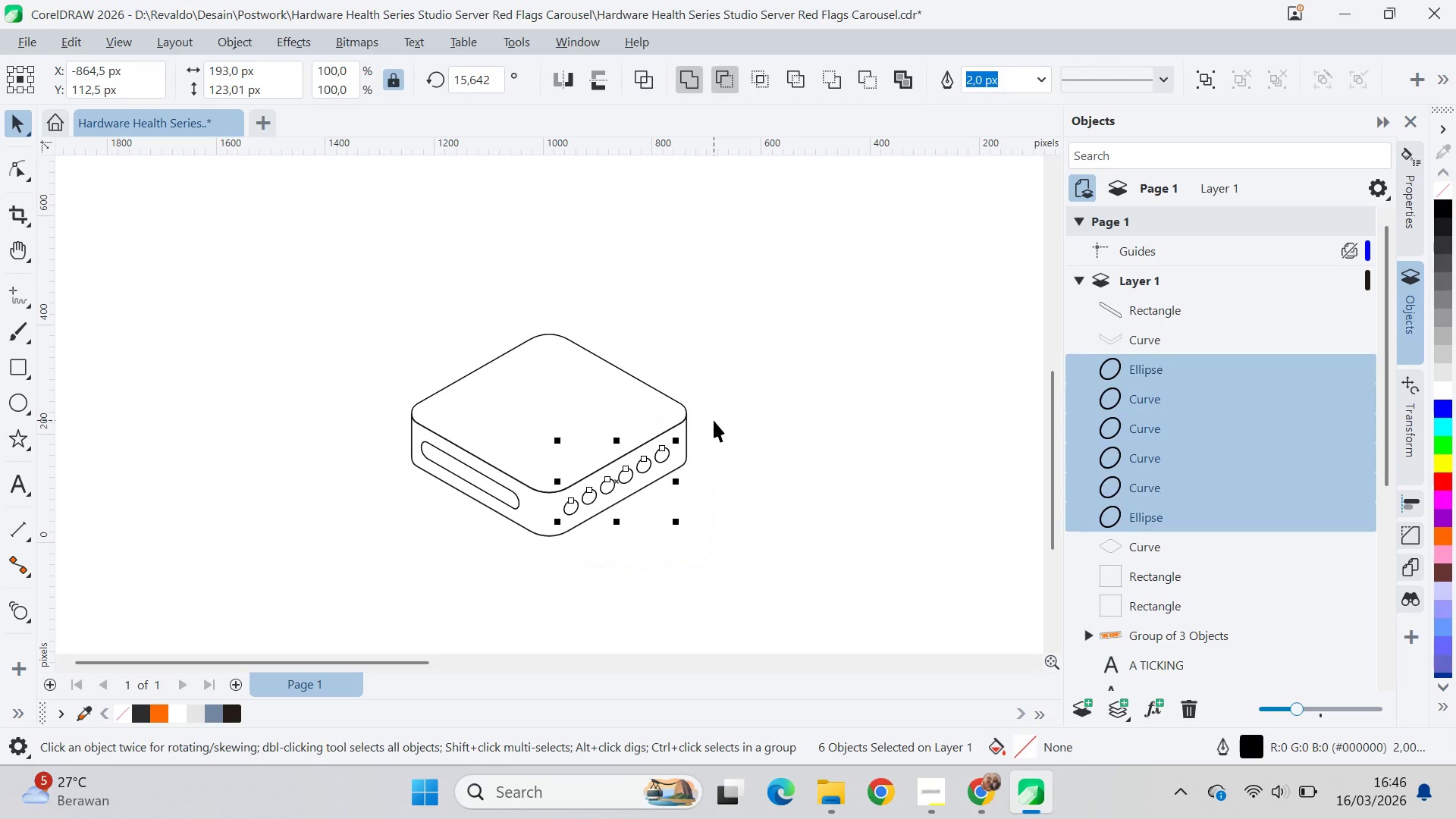 
key(ArrowRight)
 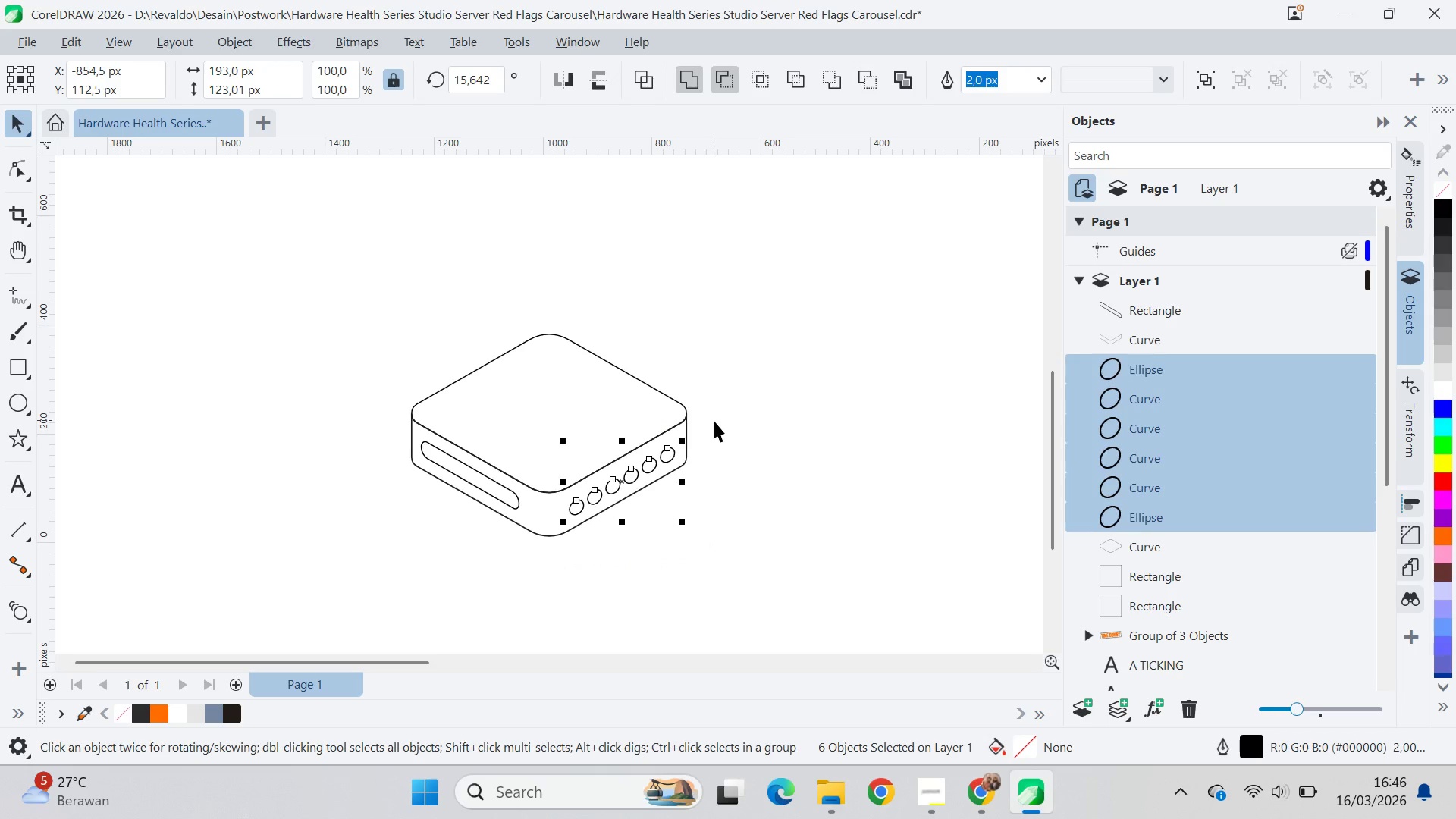 
key(ArrowUp)
 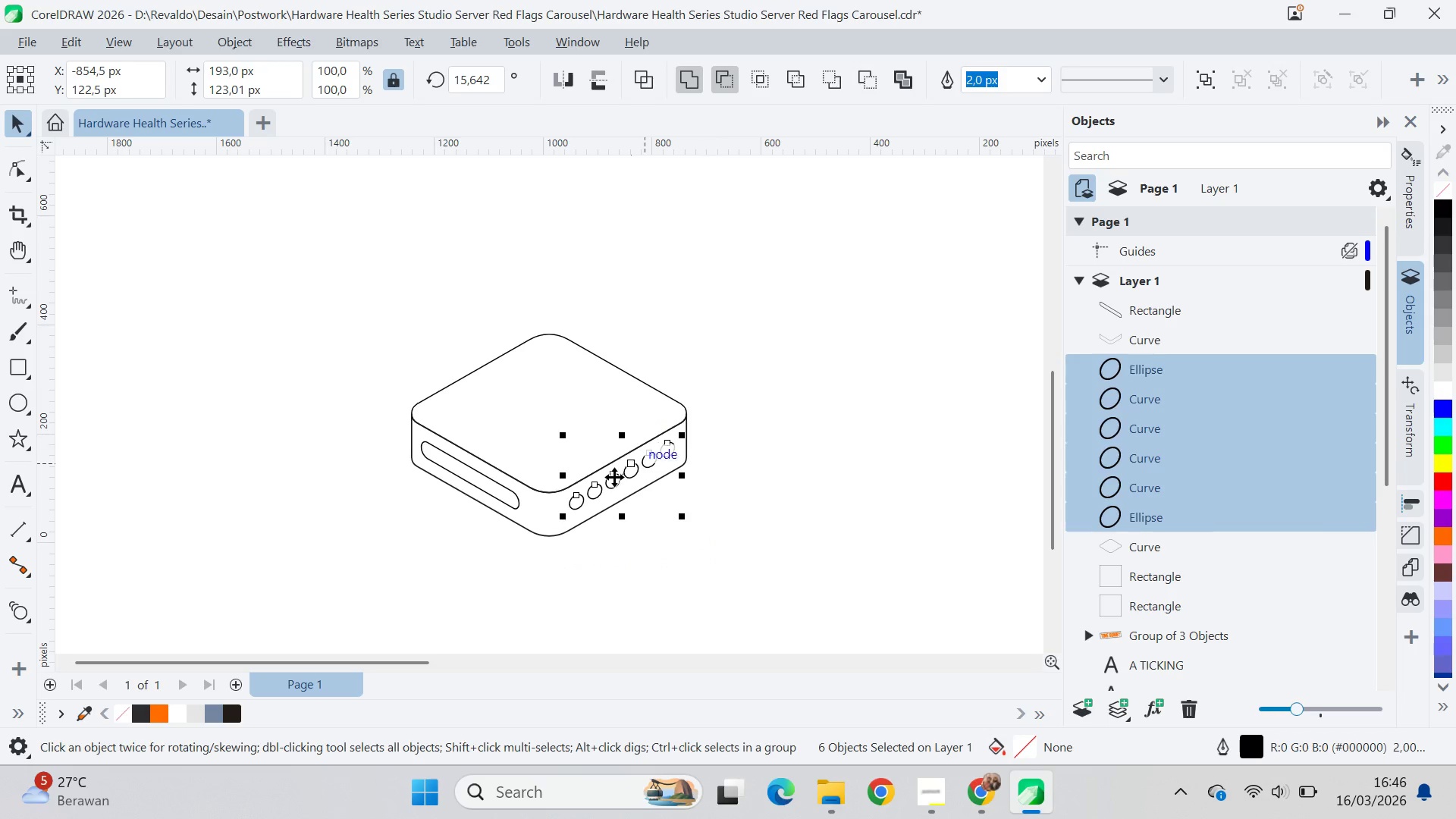 
key(Control+Z)
 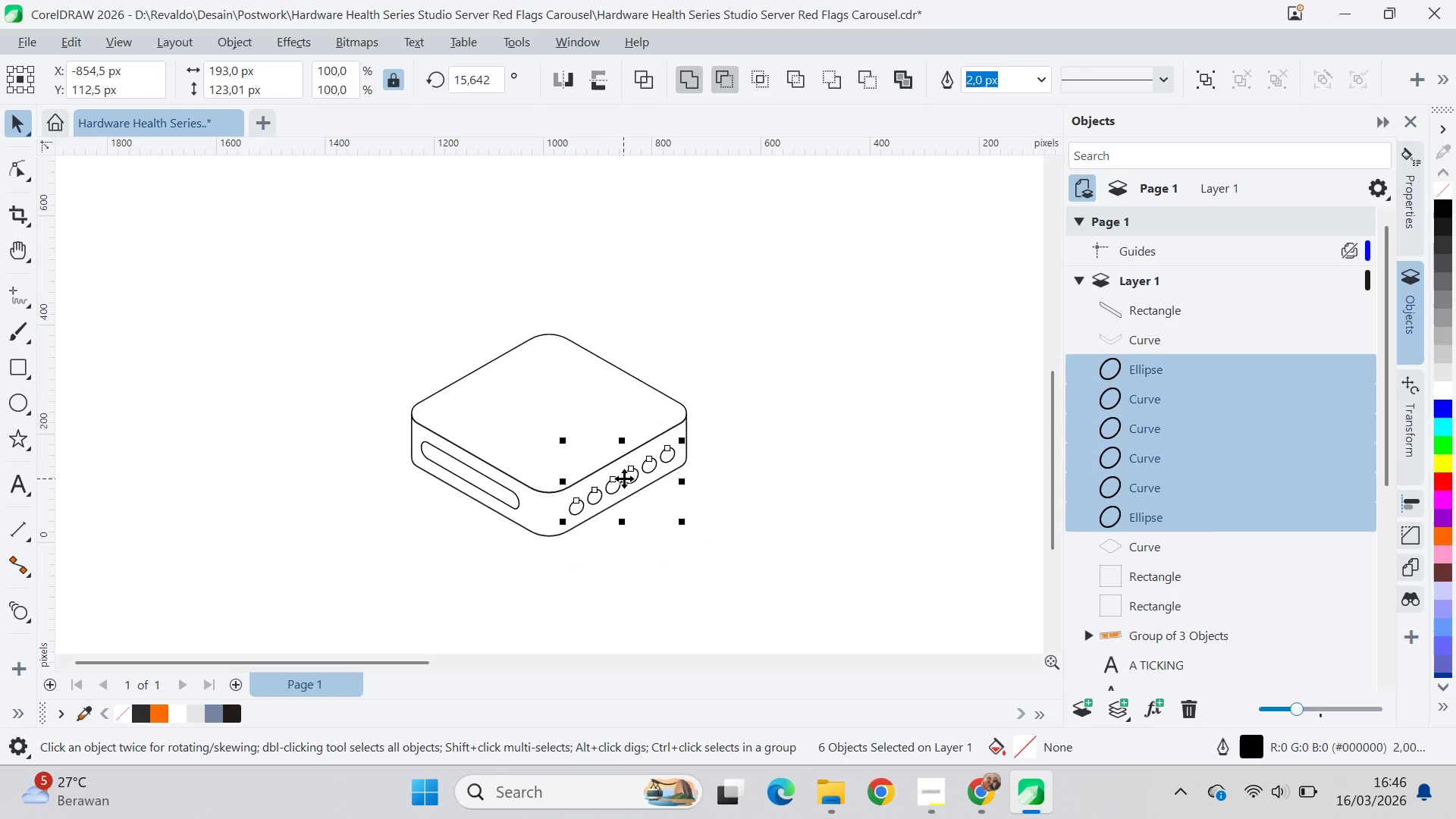 
key(Control+Z)
 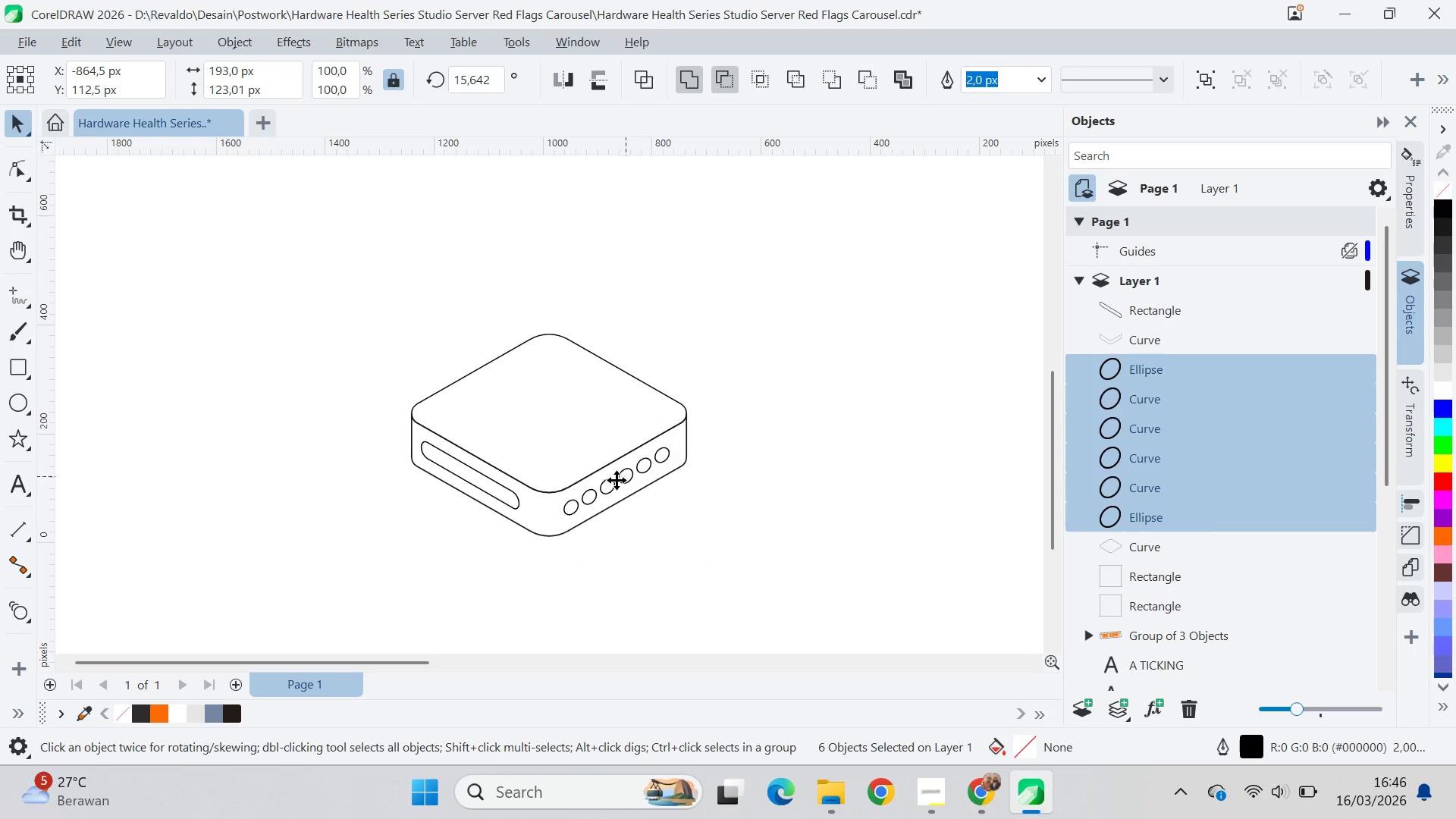 
left_click_drag(start_coordinate=[617, 480], to_coordinate=[768, 465])
 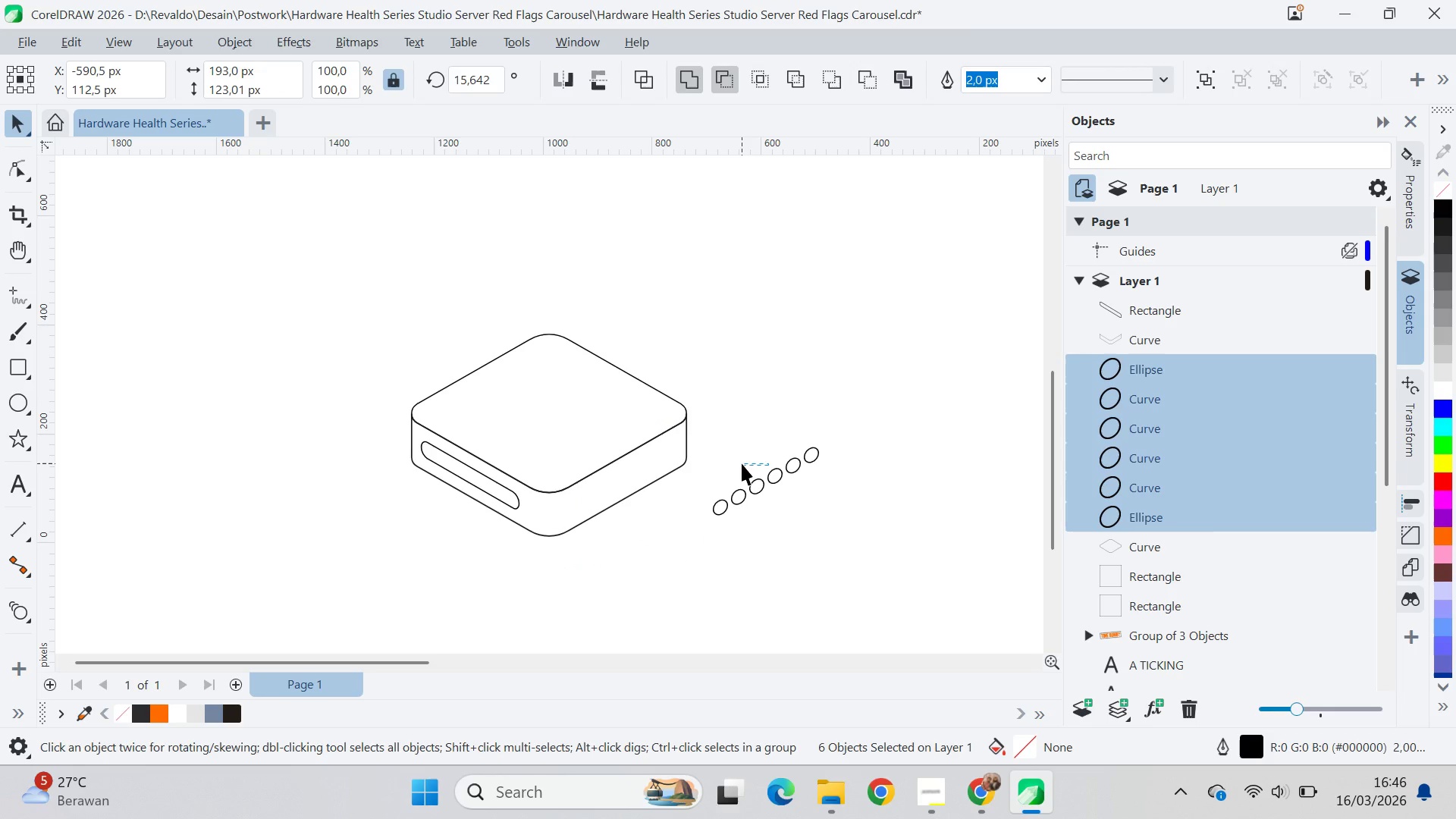 
hold_key(key=ShiftLeft, duration=1.16)
 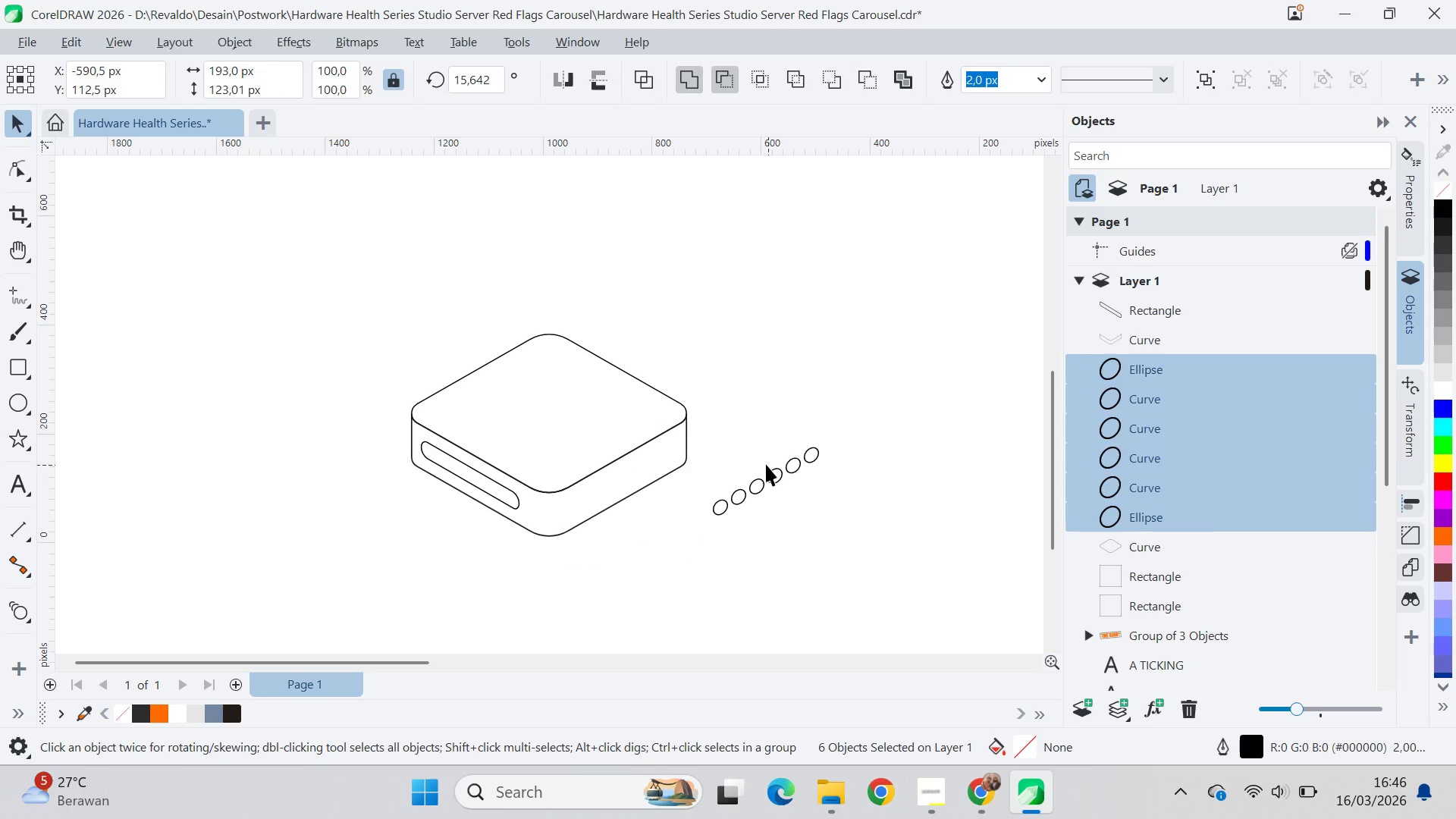 
left_click_drag(start_coordinate=[768, 465], to_coordinate=[742, 463])
 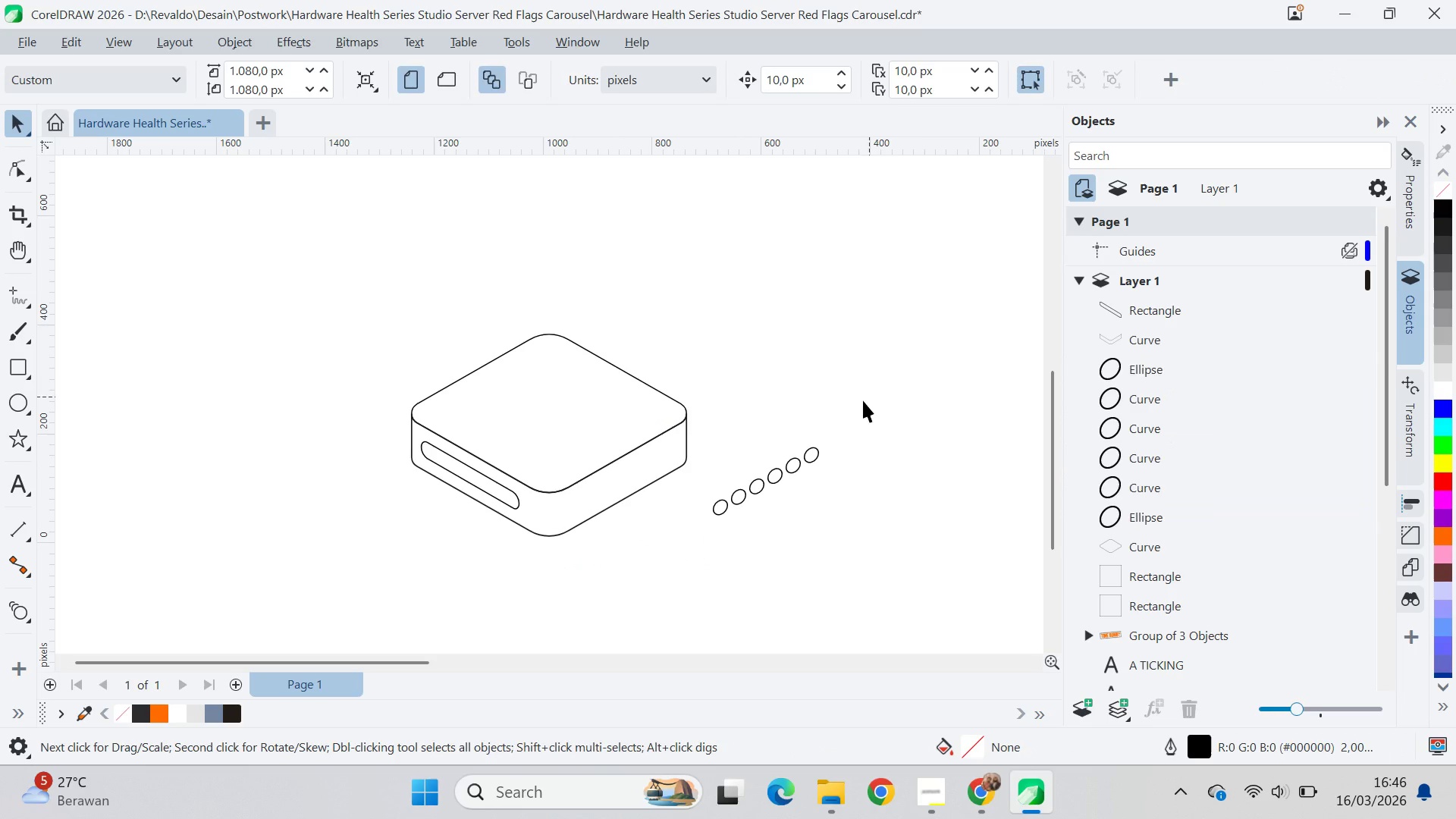 
left_click_drag(start_coordinate=[869, 397], to_coordinate=[697, 544])
 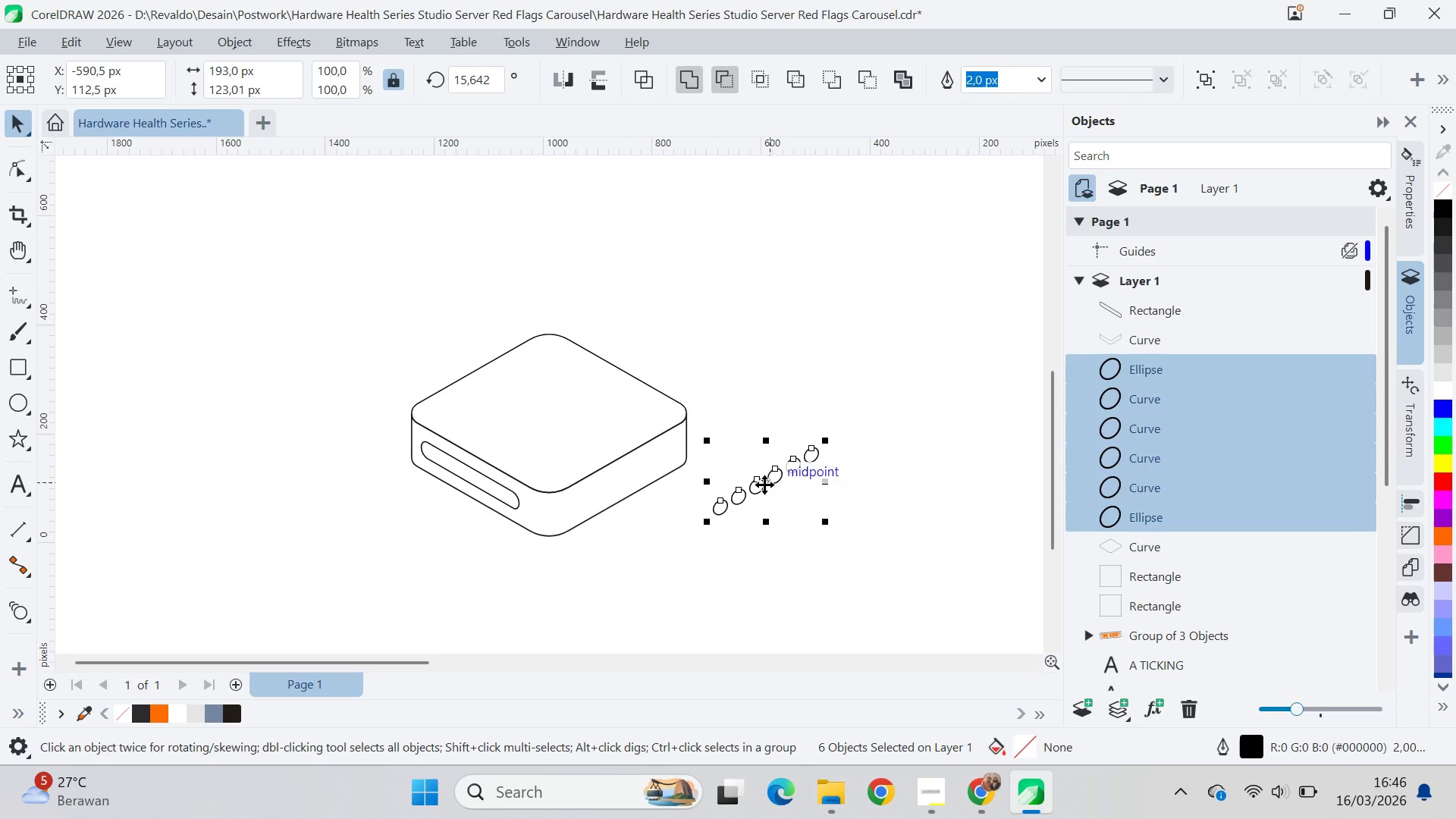 
left_click_drag(start_coordinate=[764, 485], to_coordinate=[623, 480])
 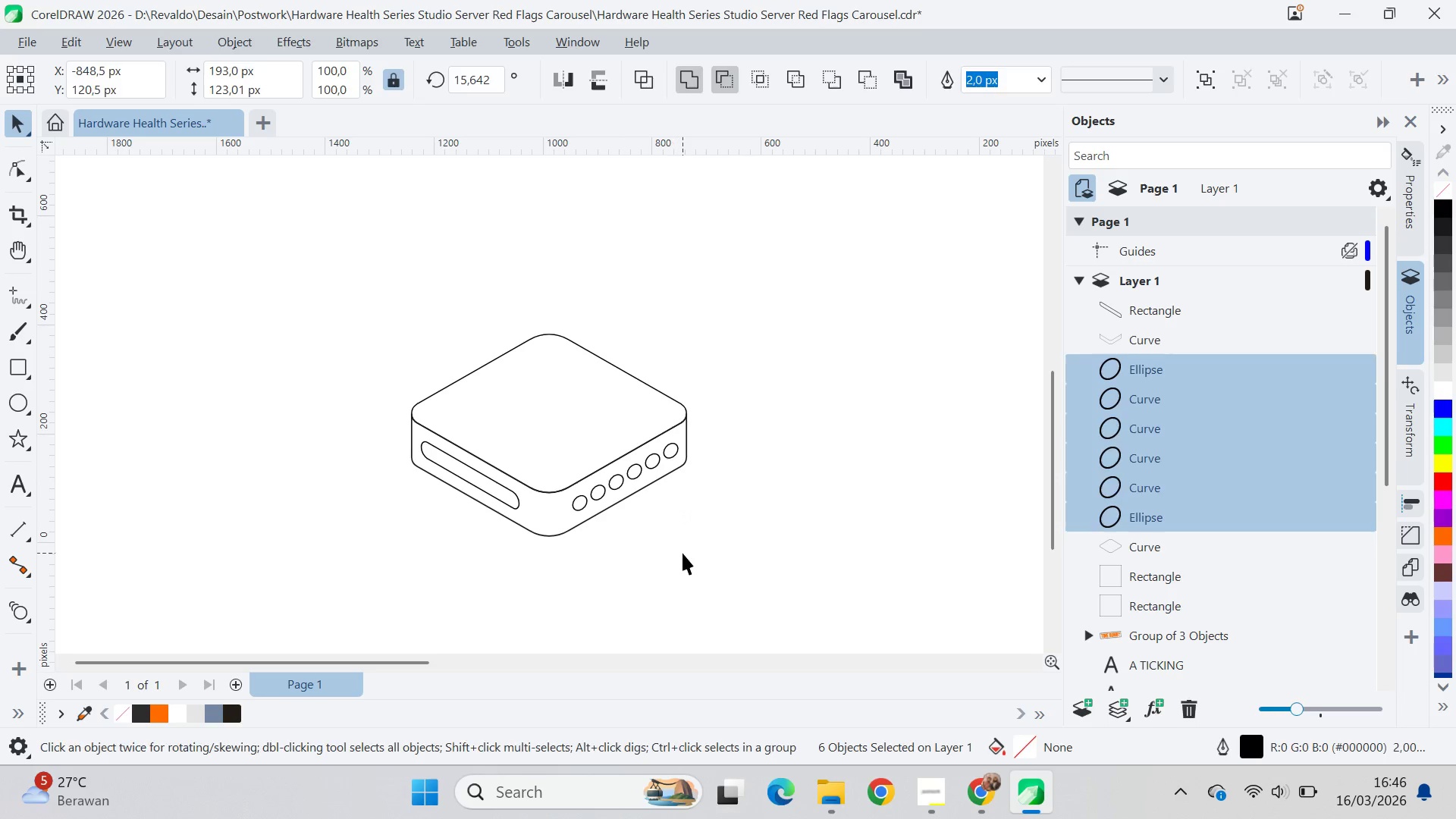 
key(Alt+AltLeft)
 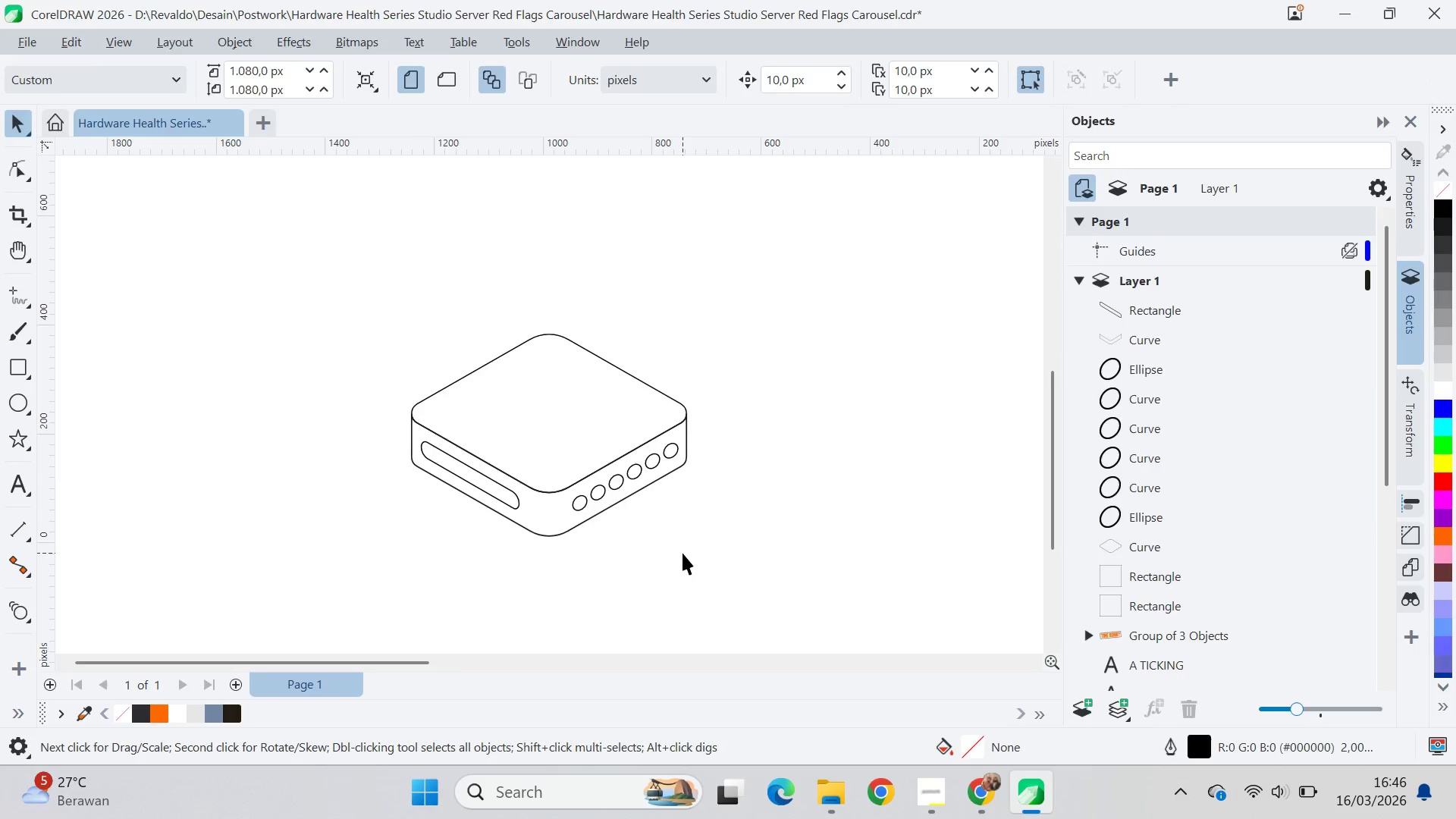 
key(Alt+Tab)
 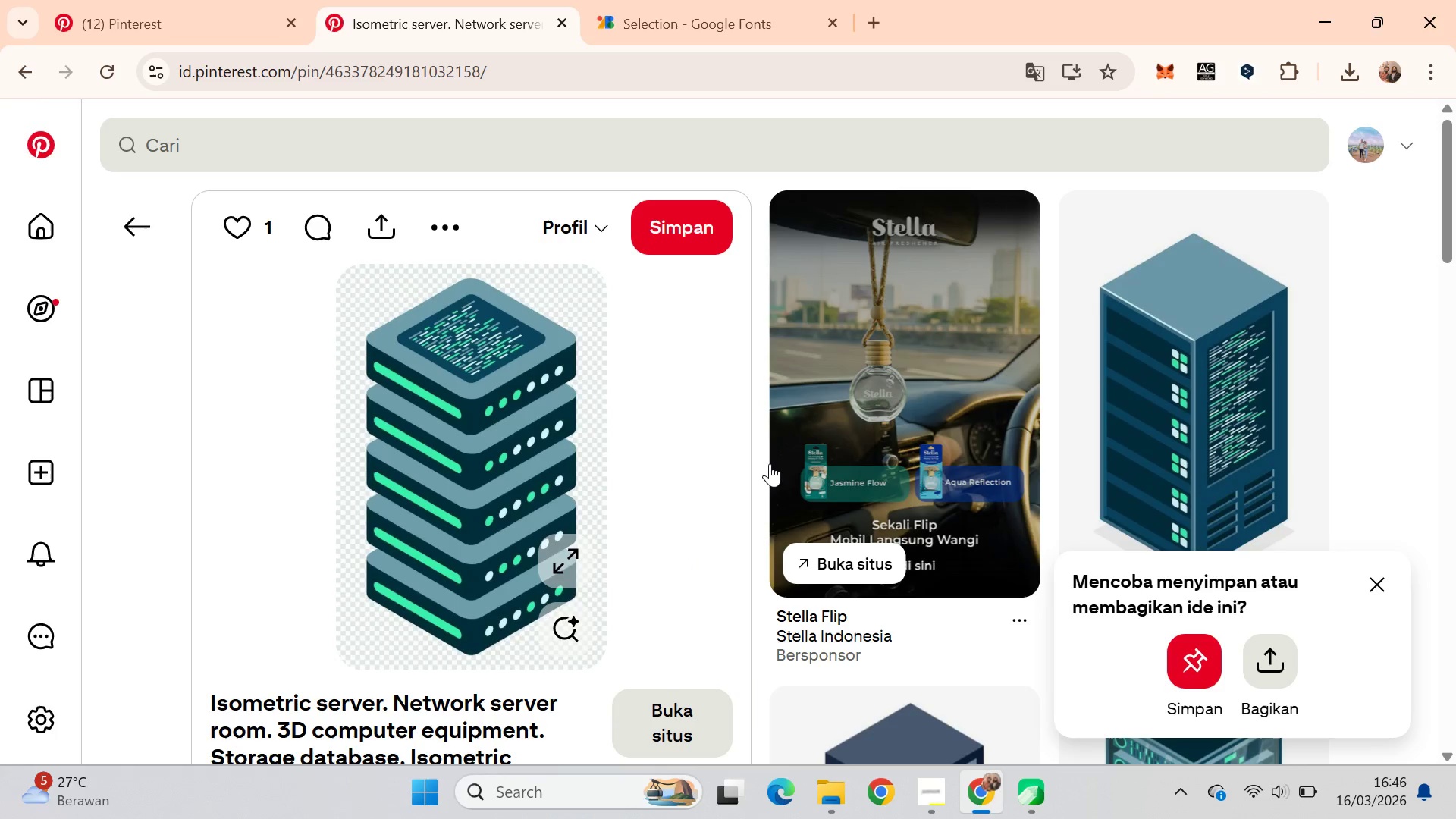 
key(Alt+AltLeft)
 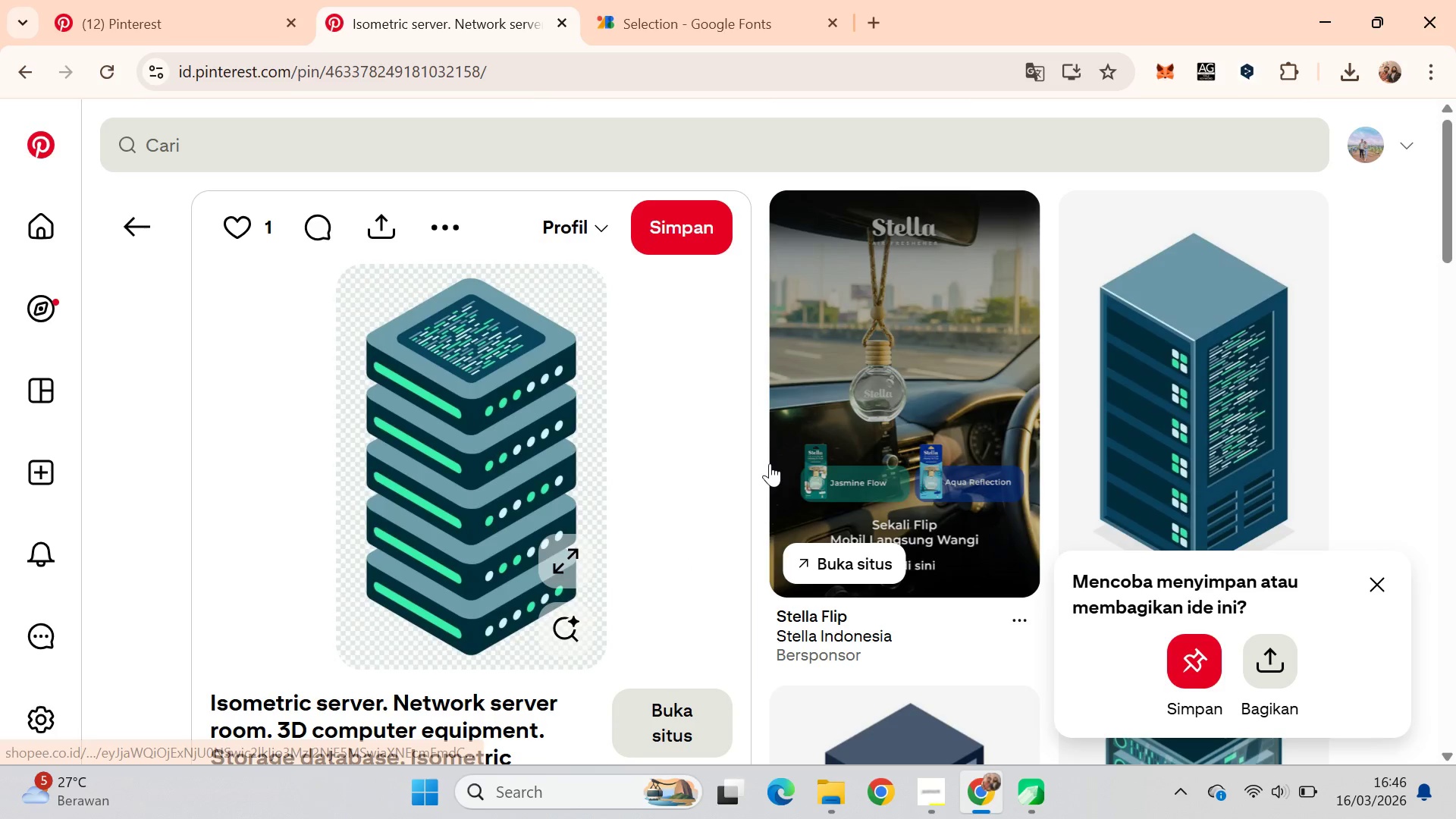 
key(Alt+Tab)
 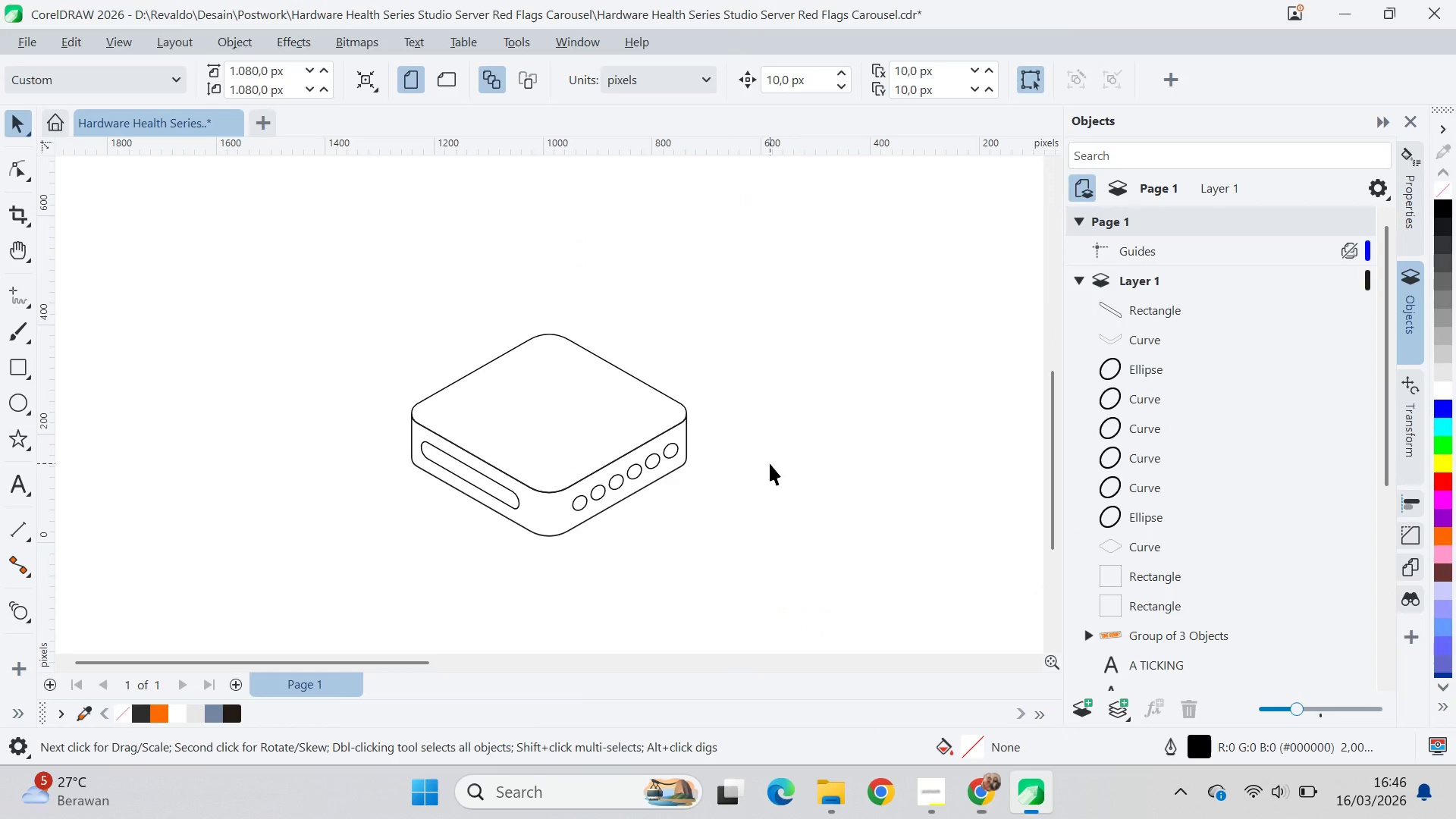 
key(Alt+AltLeft)
 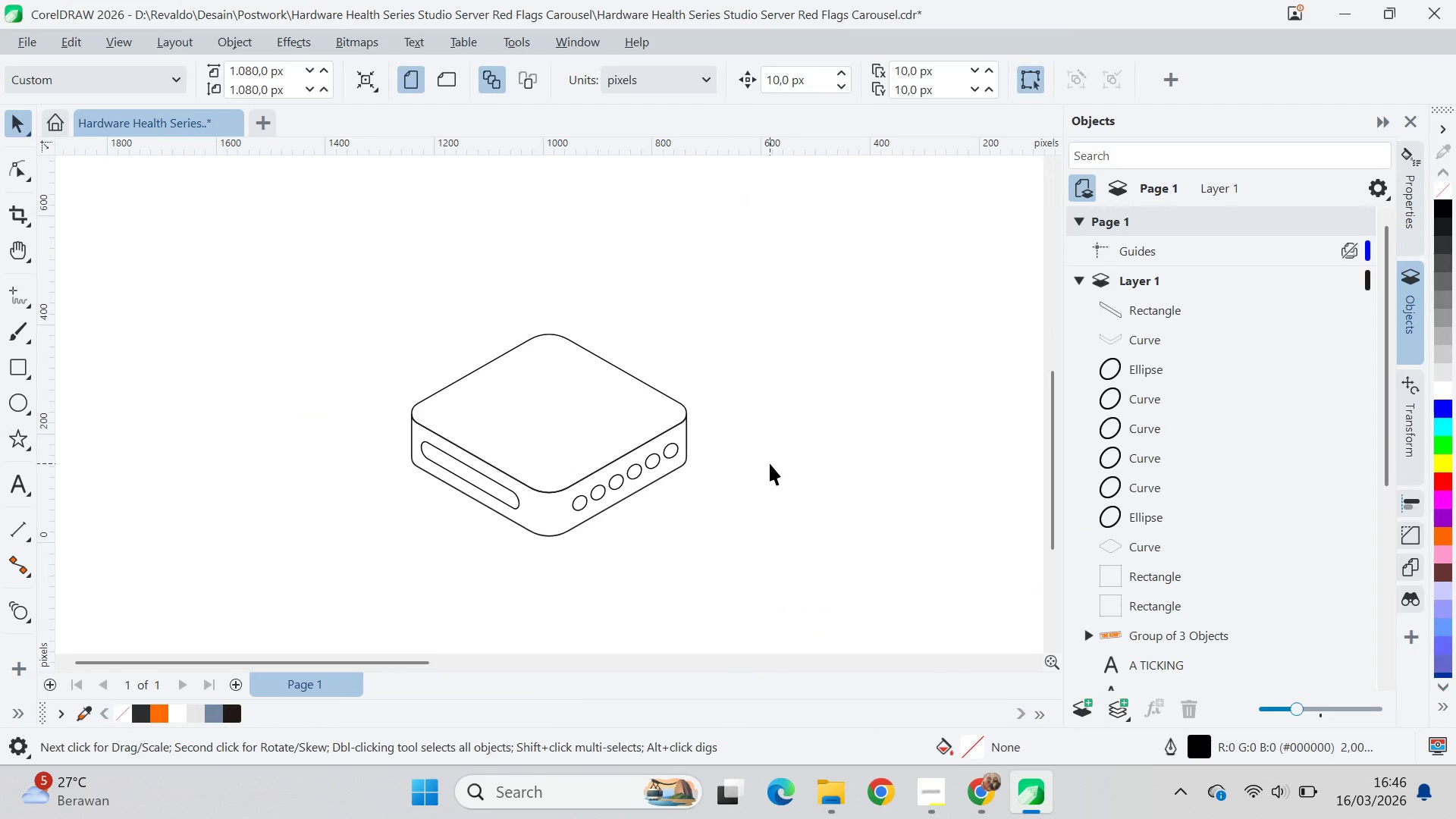 
key(Alt+Tab)
 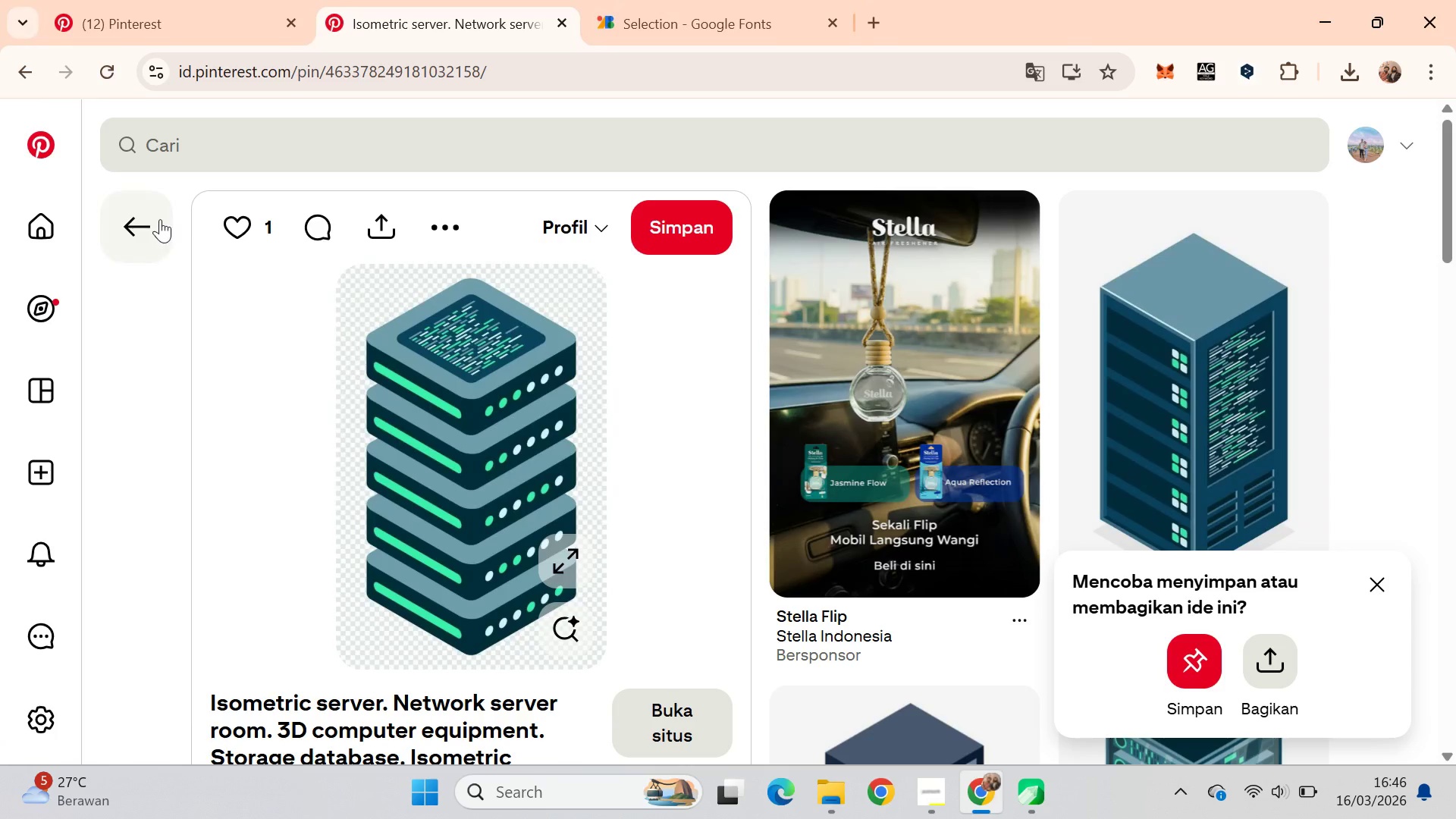 
left_click([22, 79])
 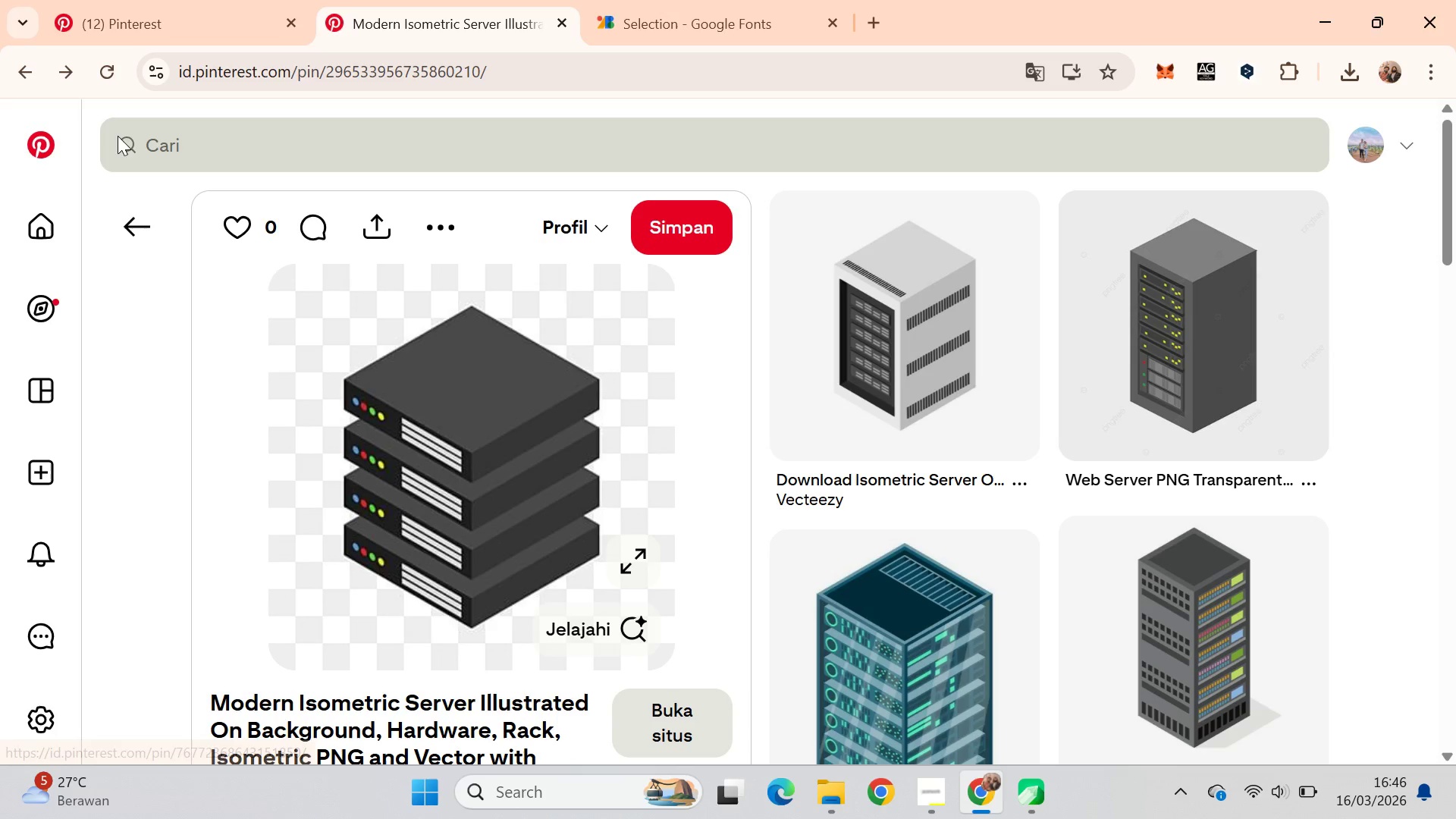 
wait(5.97)
 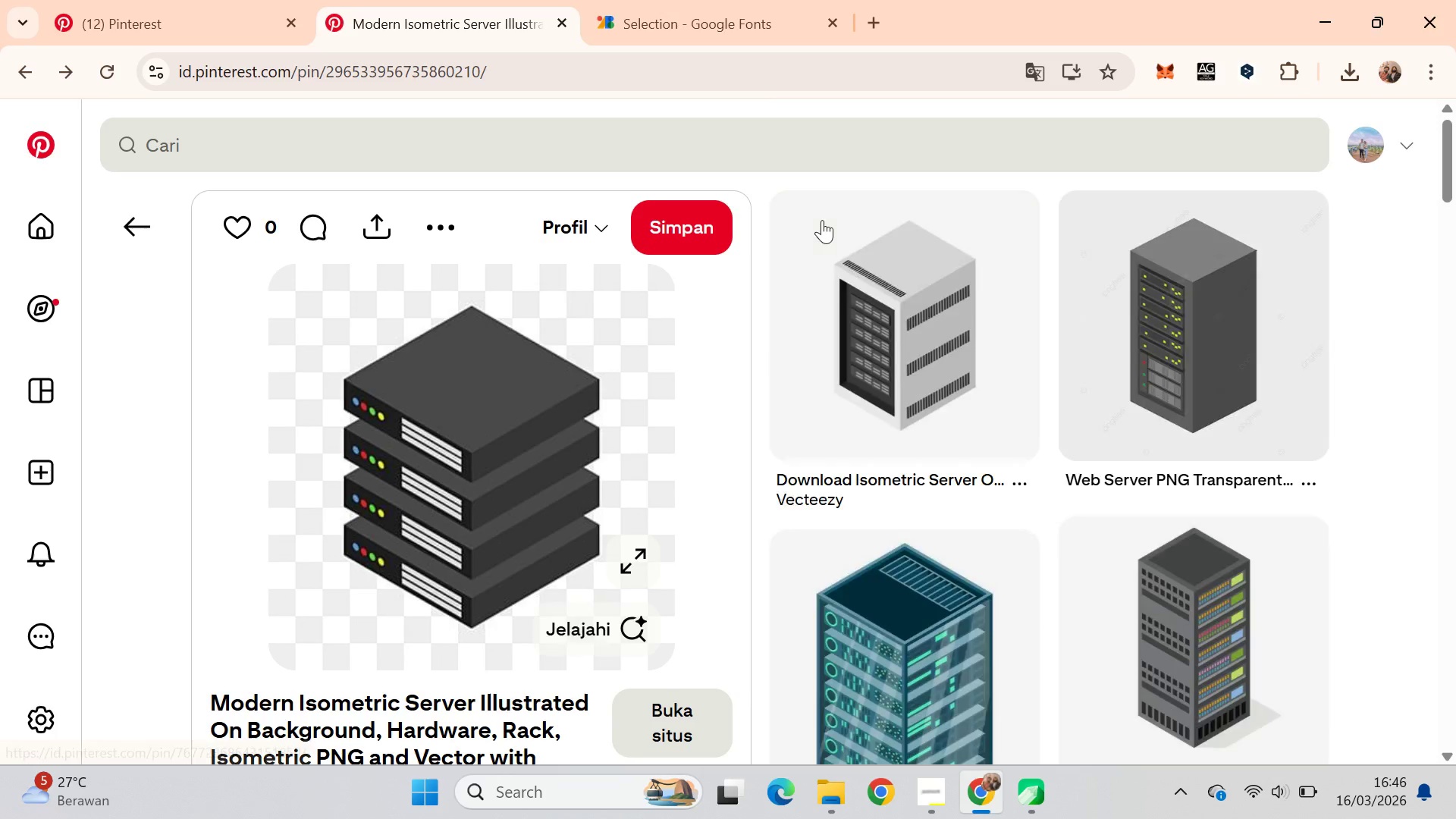 
key(Alt+AltLeft)
 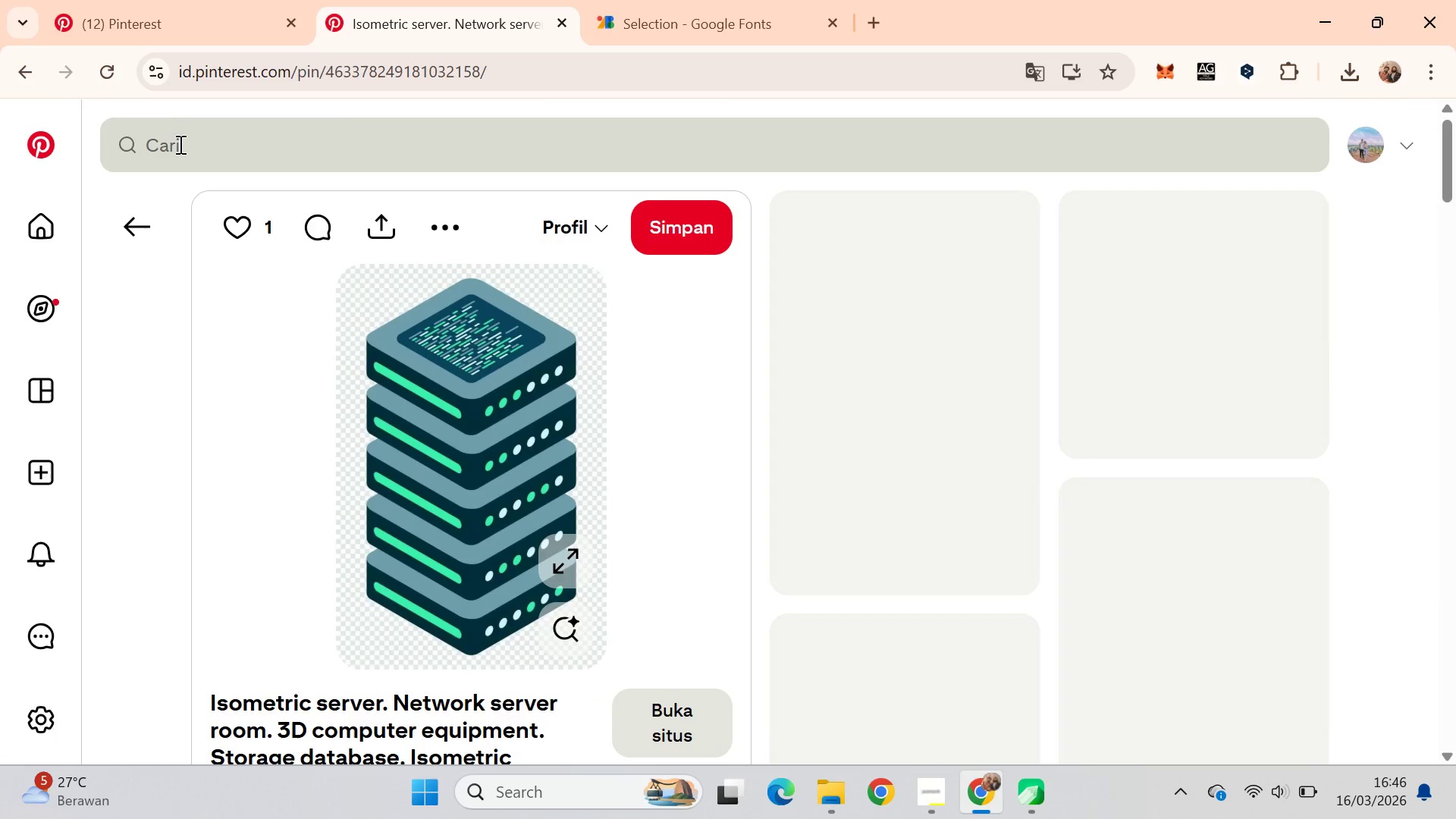 
key(Alt+Tab)
 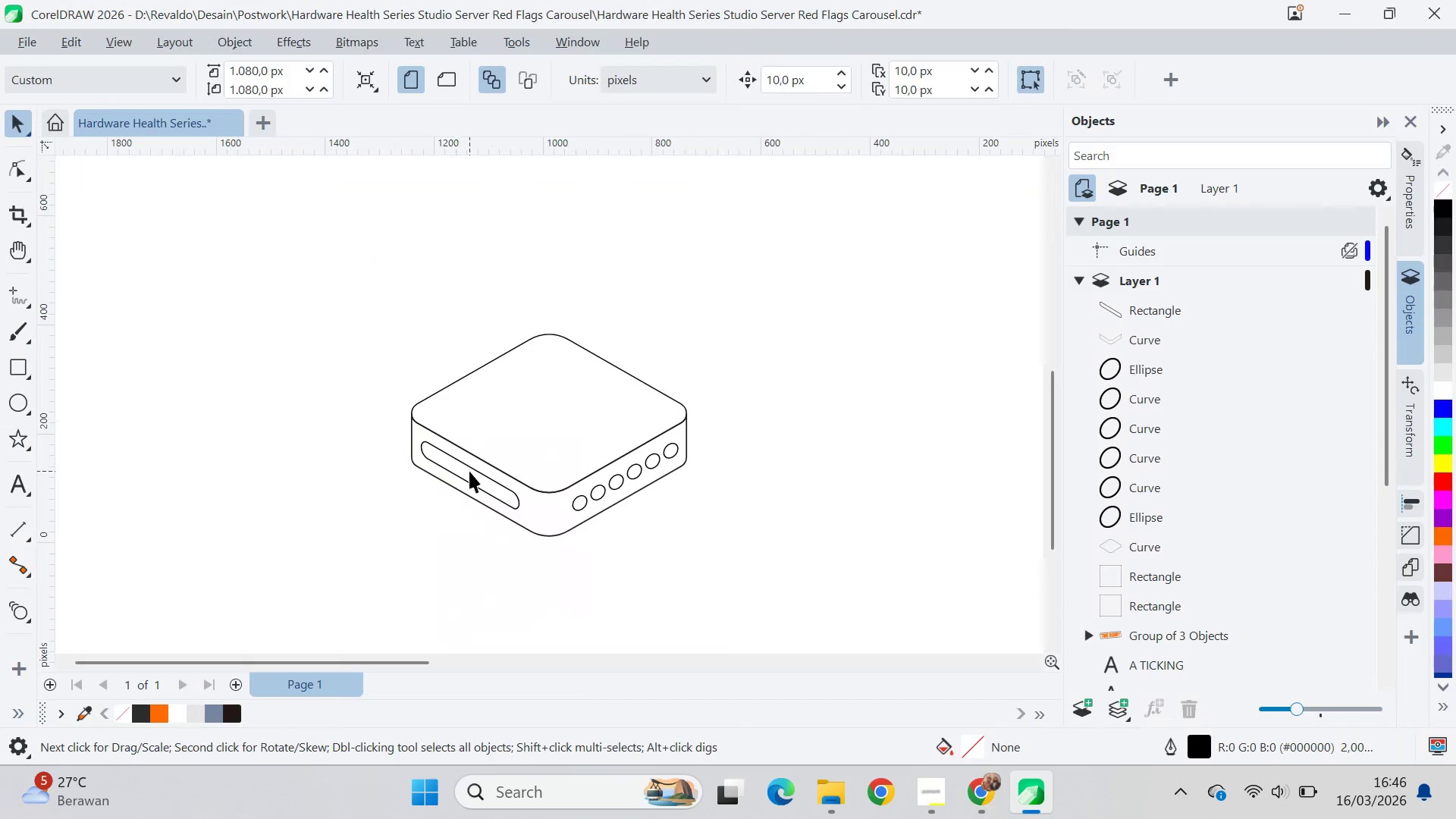 
left_click([469, 472])
 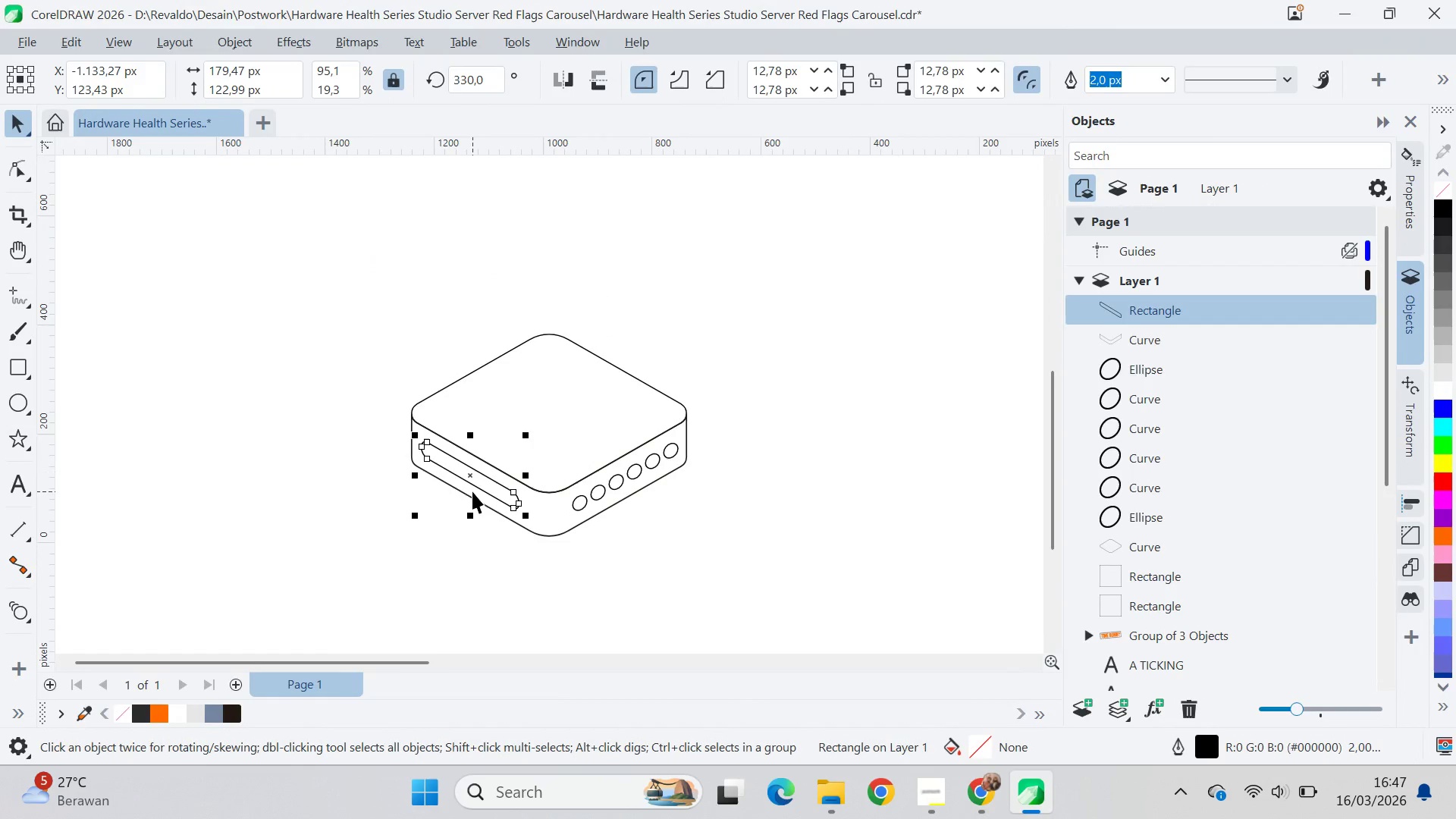 
scroll: coordinate [475, 495], scroll_direction: down, amount: 1.0
 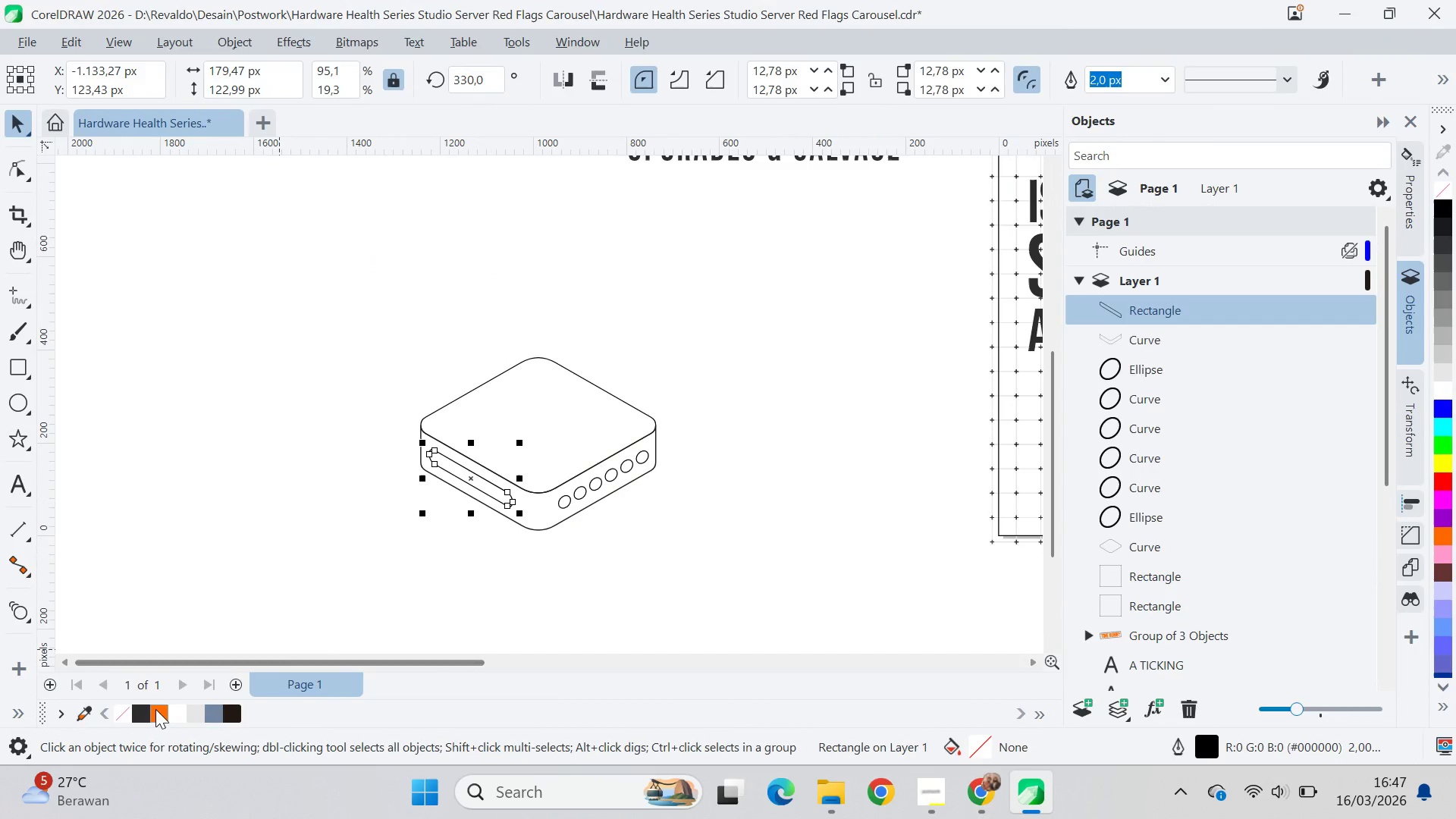 
left_click([153, 712])
 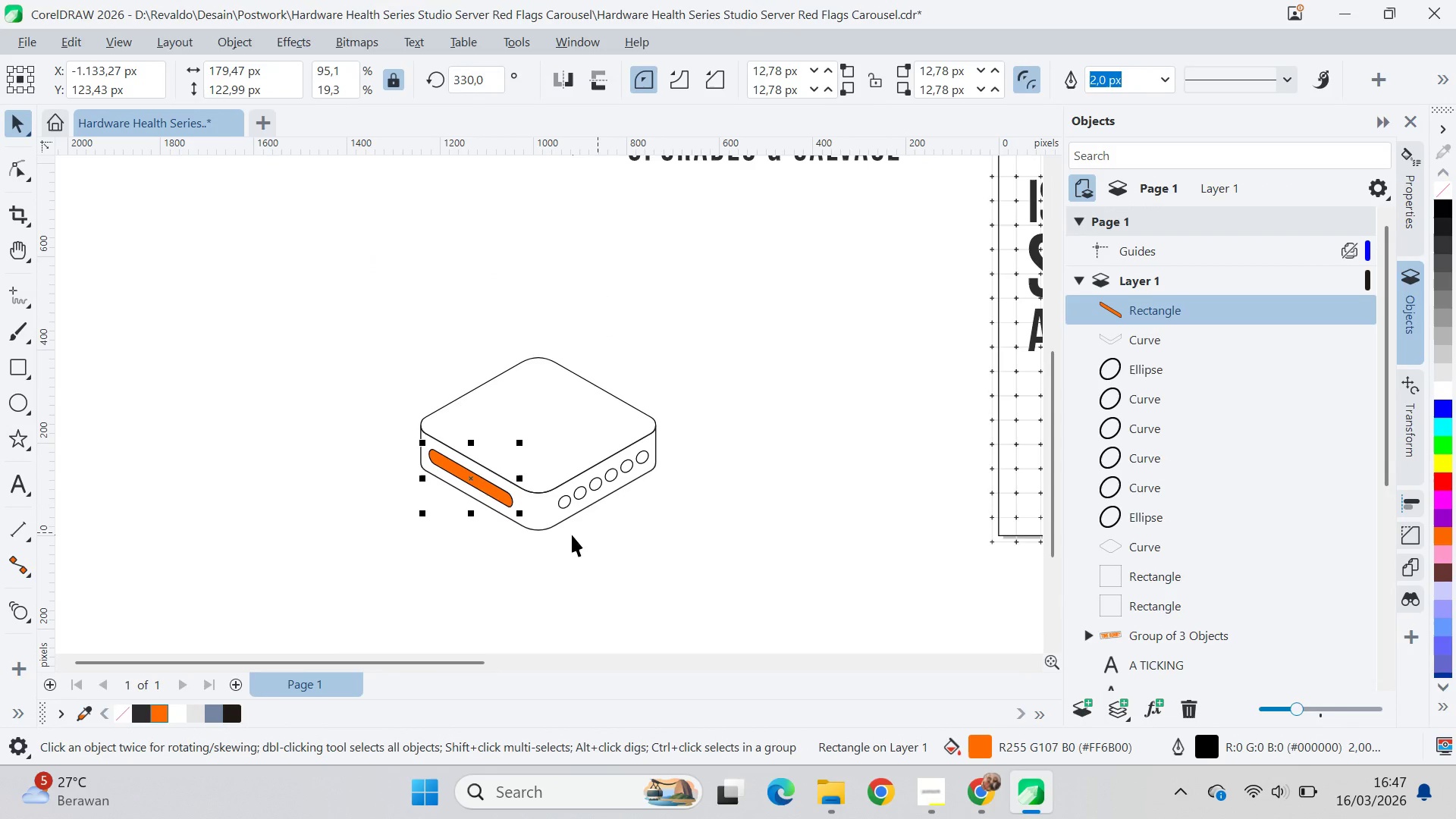 
left_click_drag(start_coordinate=[535, 564], to_coordinate=[607, 461])
 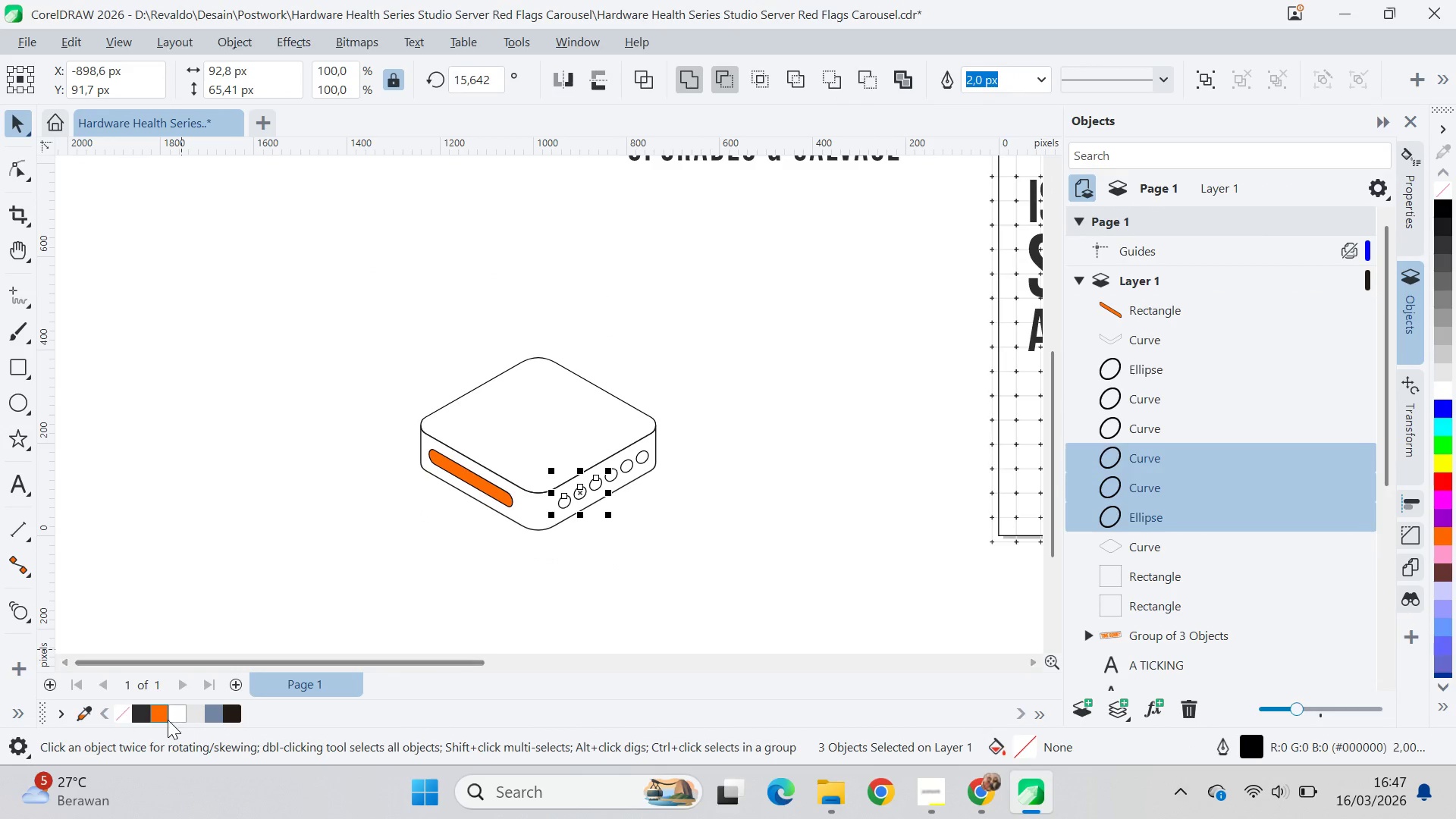 
left_click([156, 711])
 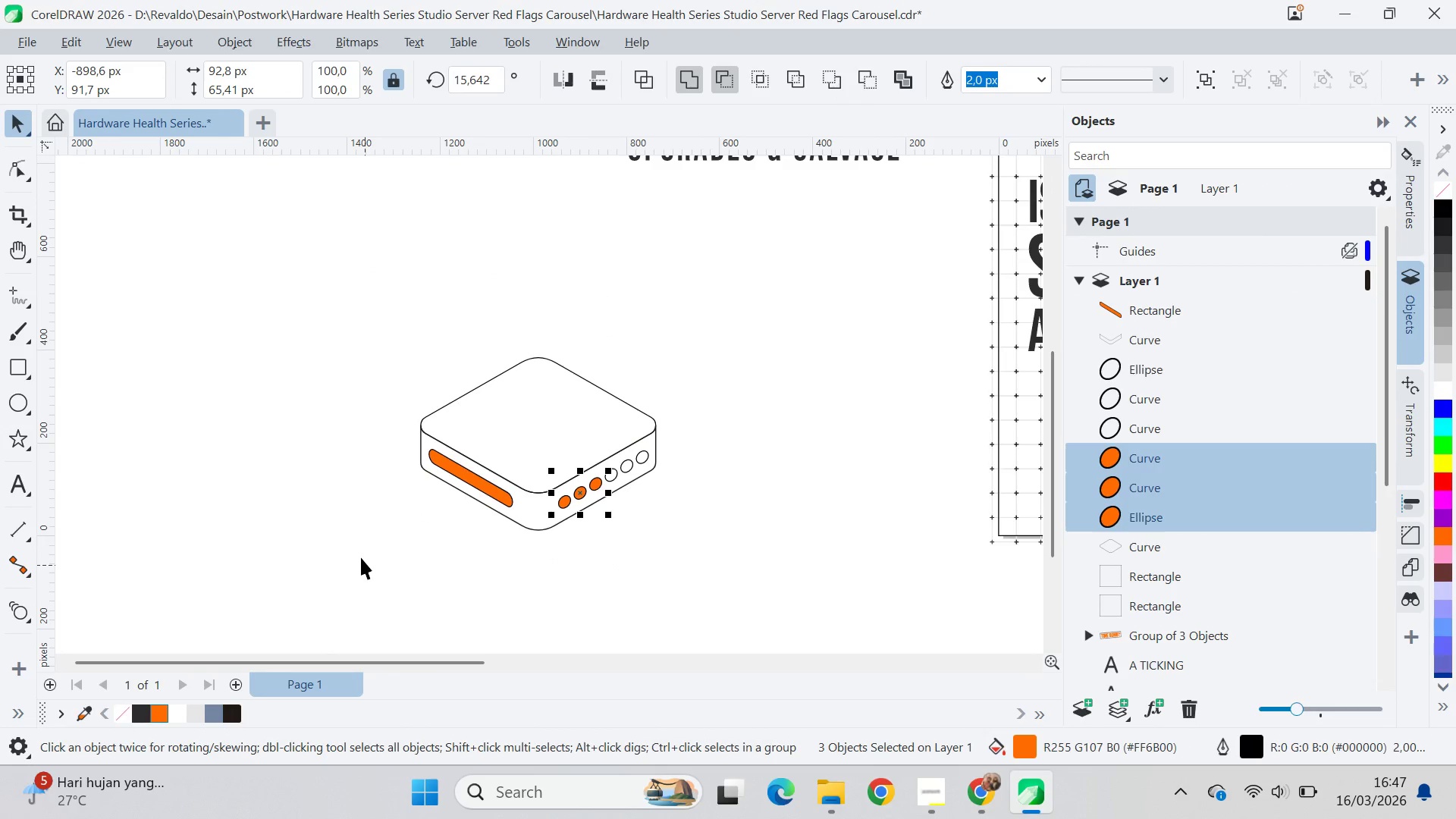 
left_click_drag(start_coordinate=[353, 541], to_coordinate=[601, 421])
 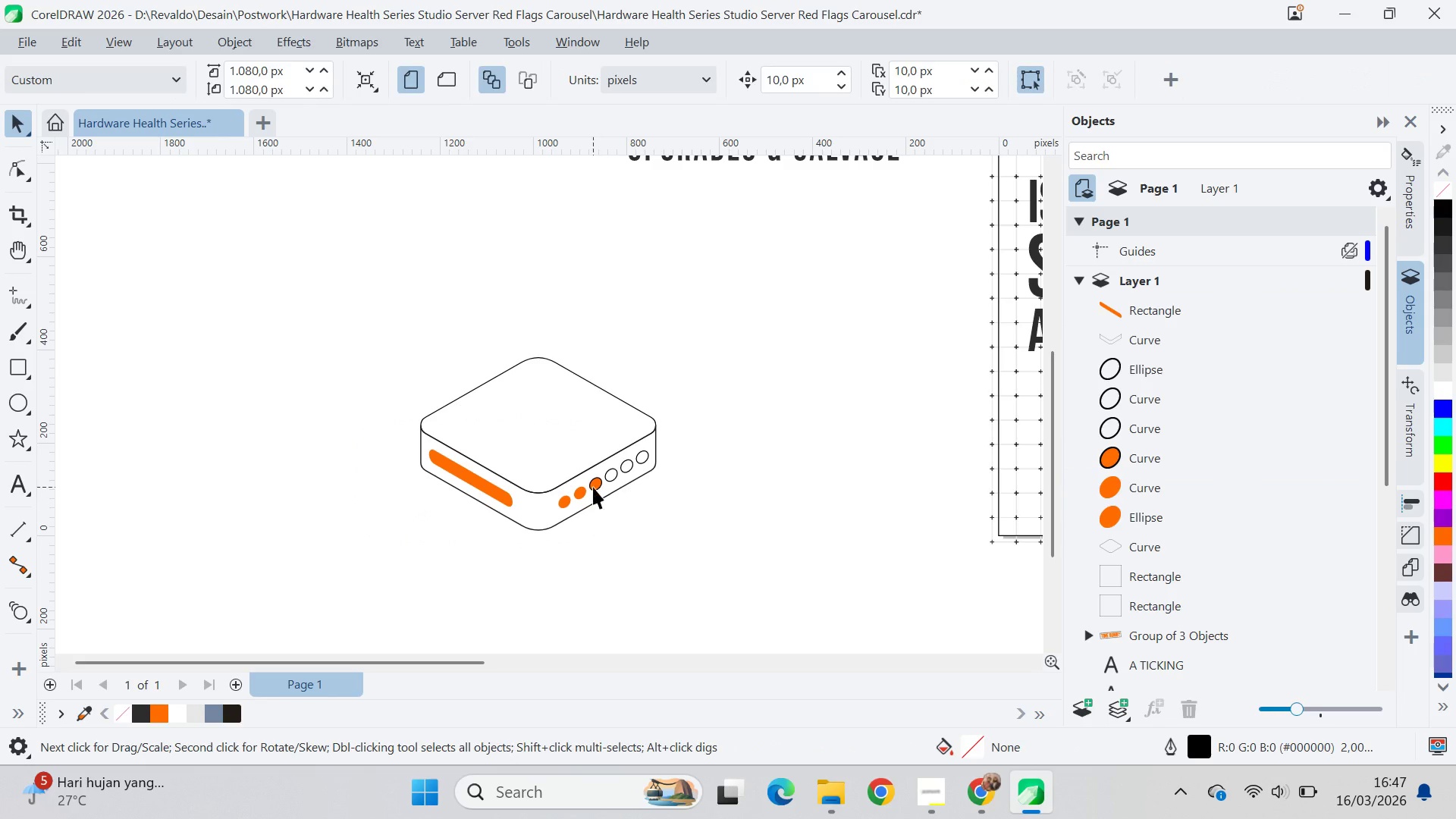 
right_click([117, 713])
 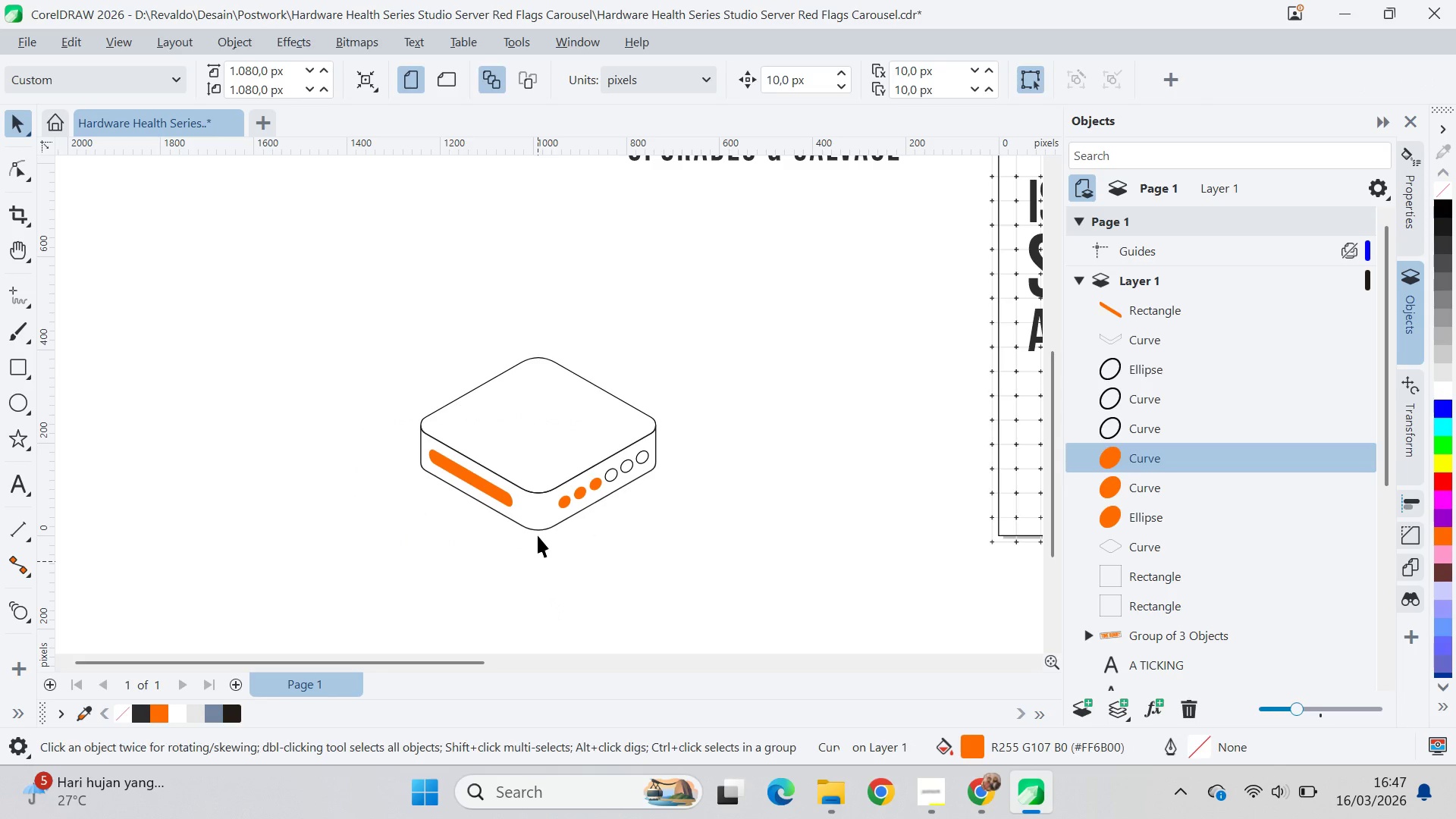 
double_click([539, 522])
 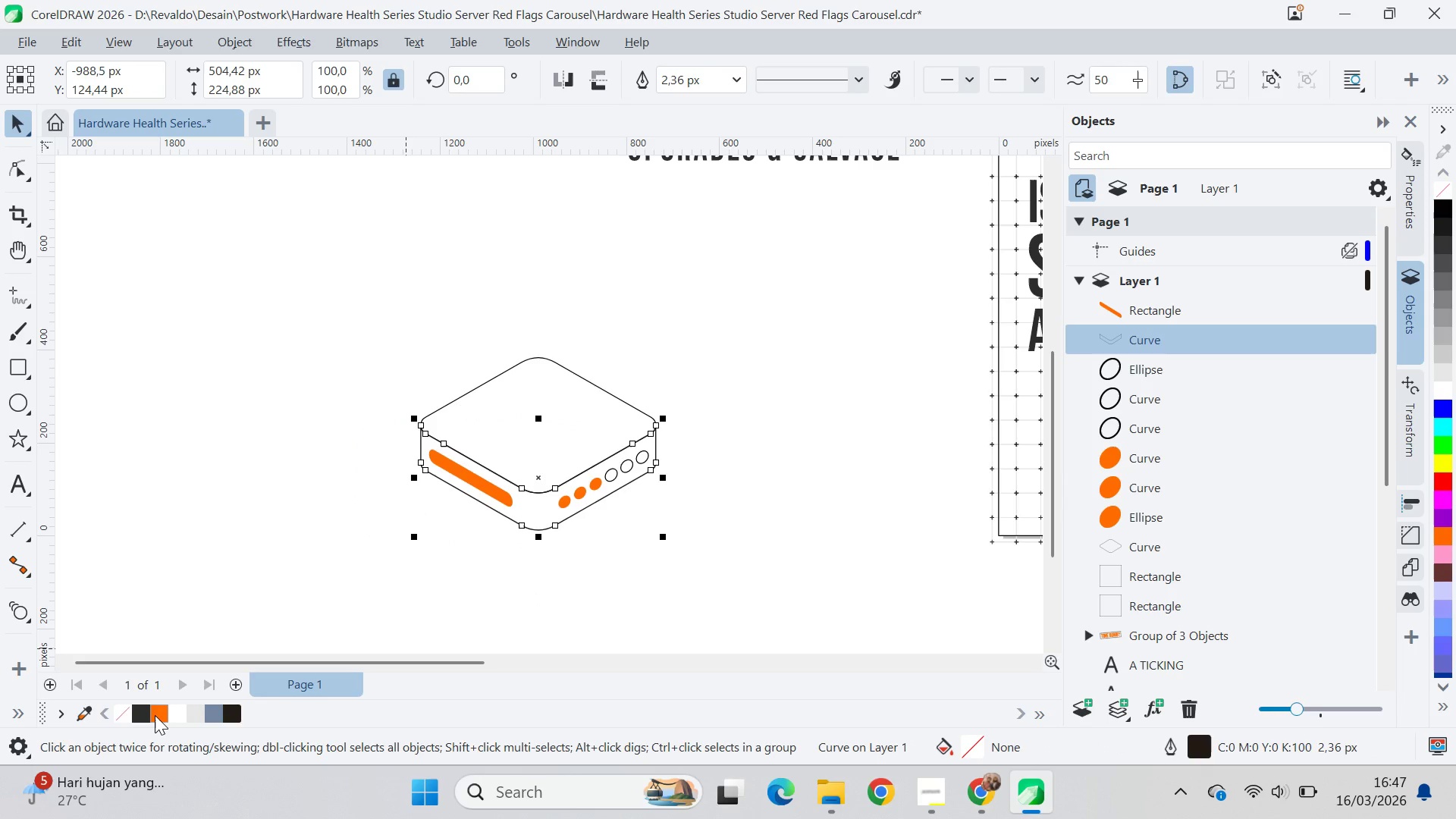 
left_click([139, 712])
 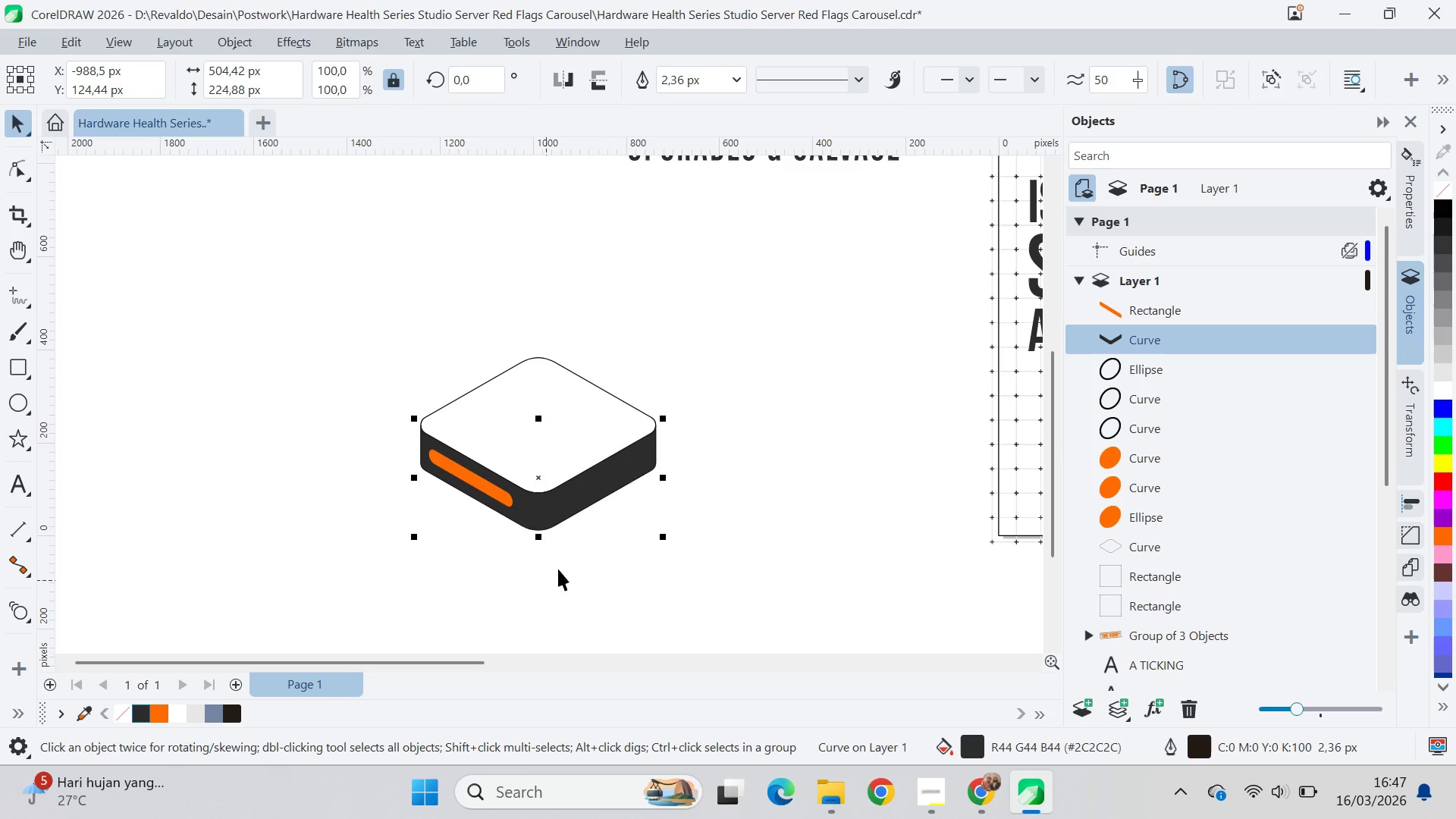 
left_click([636, 532])
 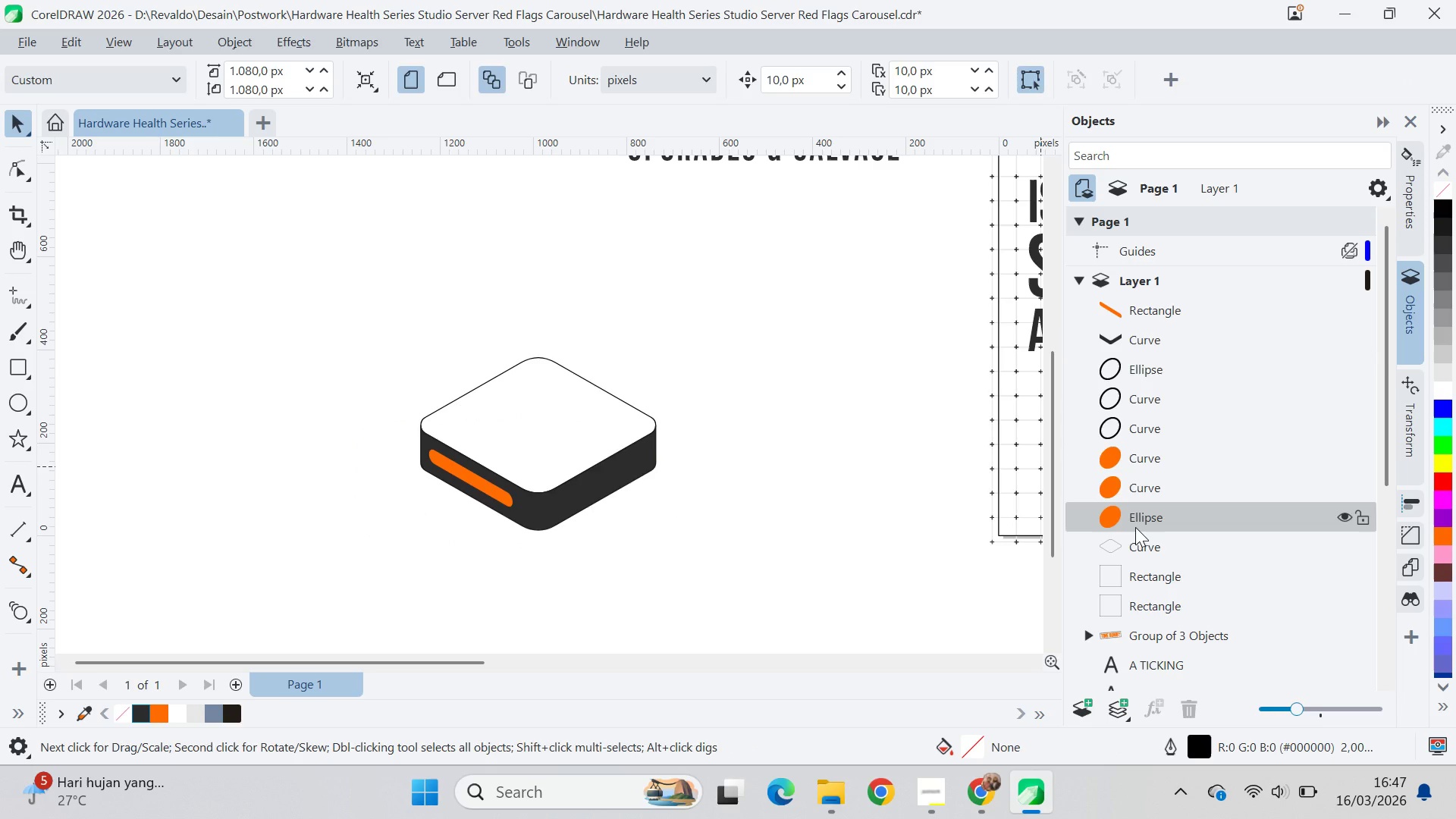 
hold_key(key=ShiftLeft, duration=0.64)
 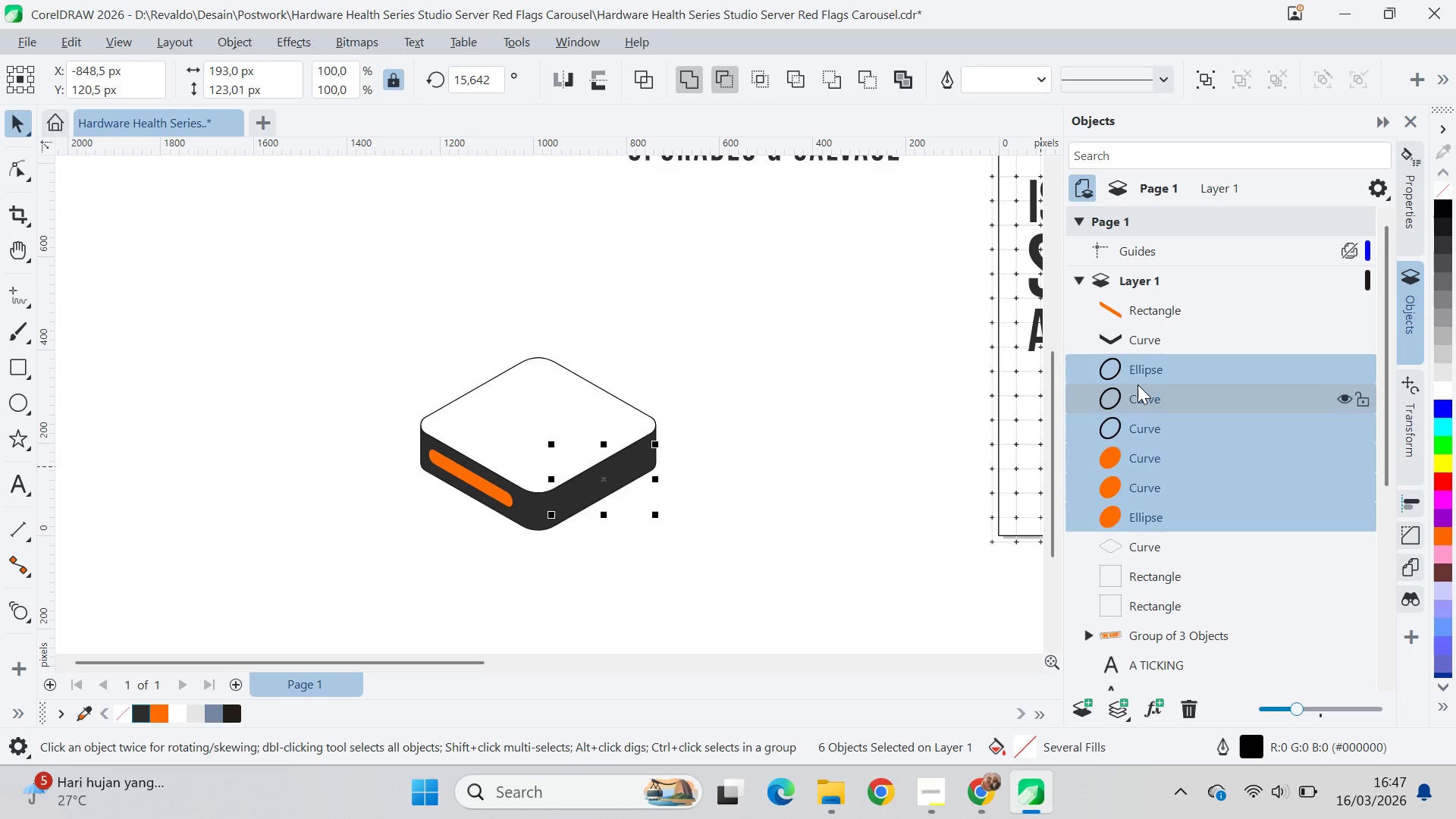 
key(Control+ControlLeft)
 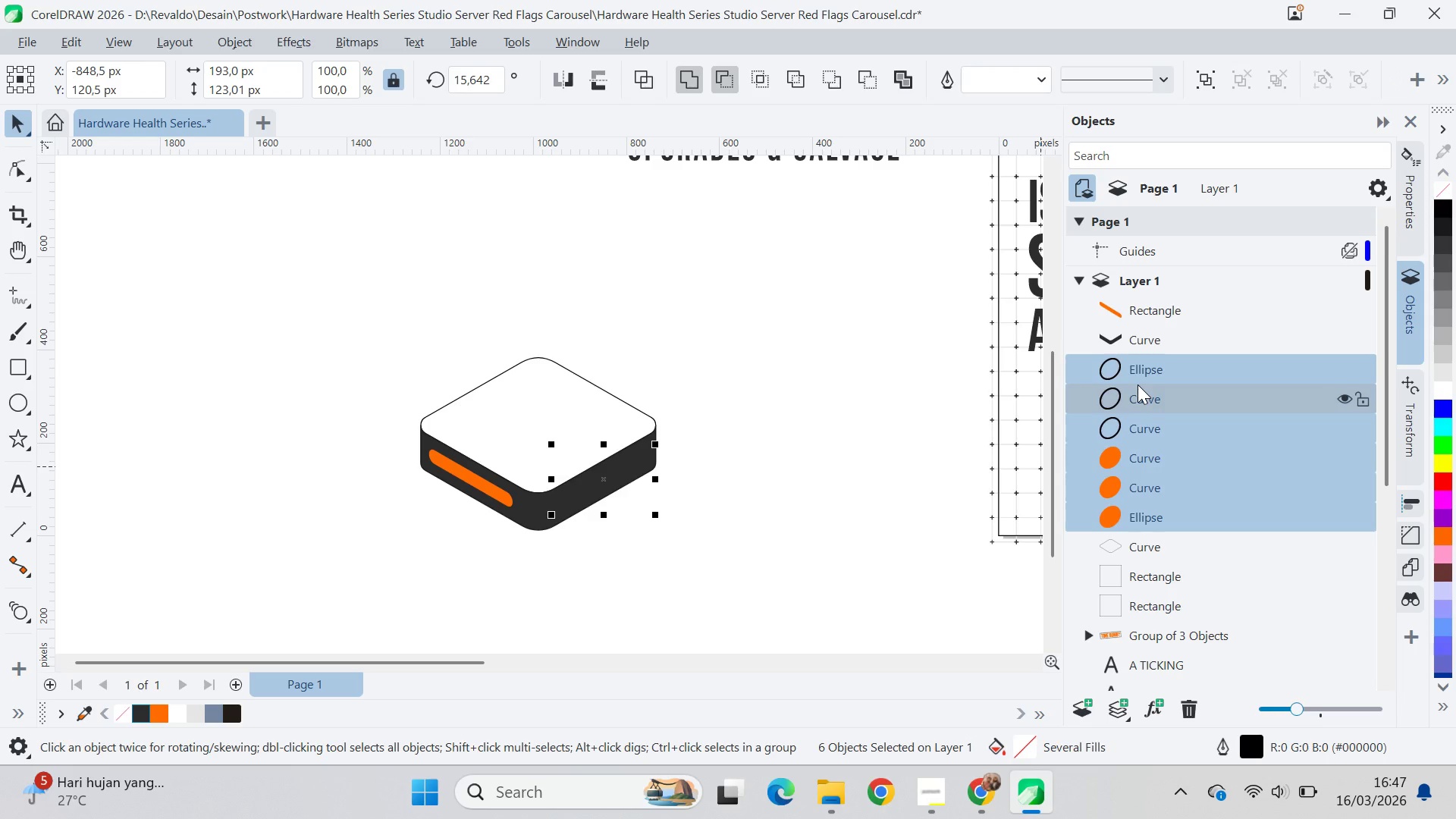 
key(Shift+PageUp)
 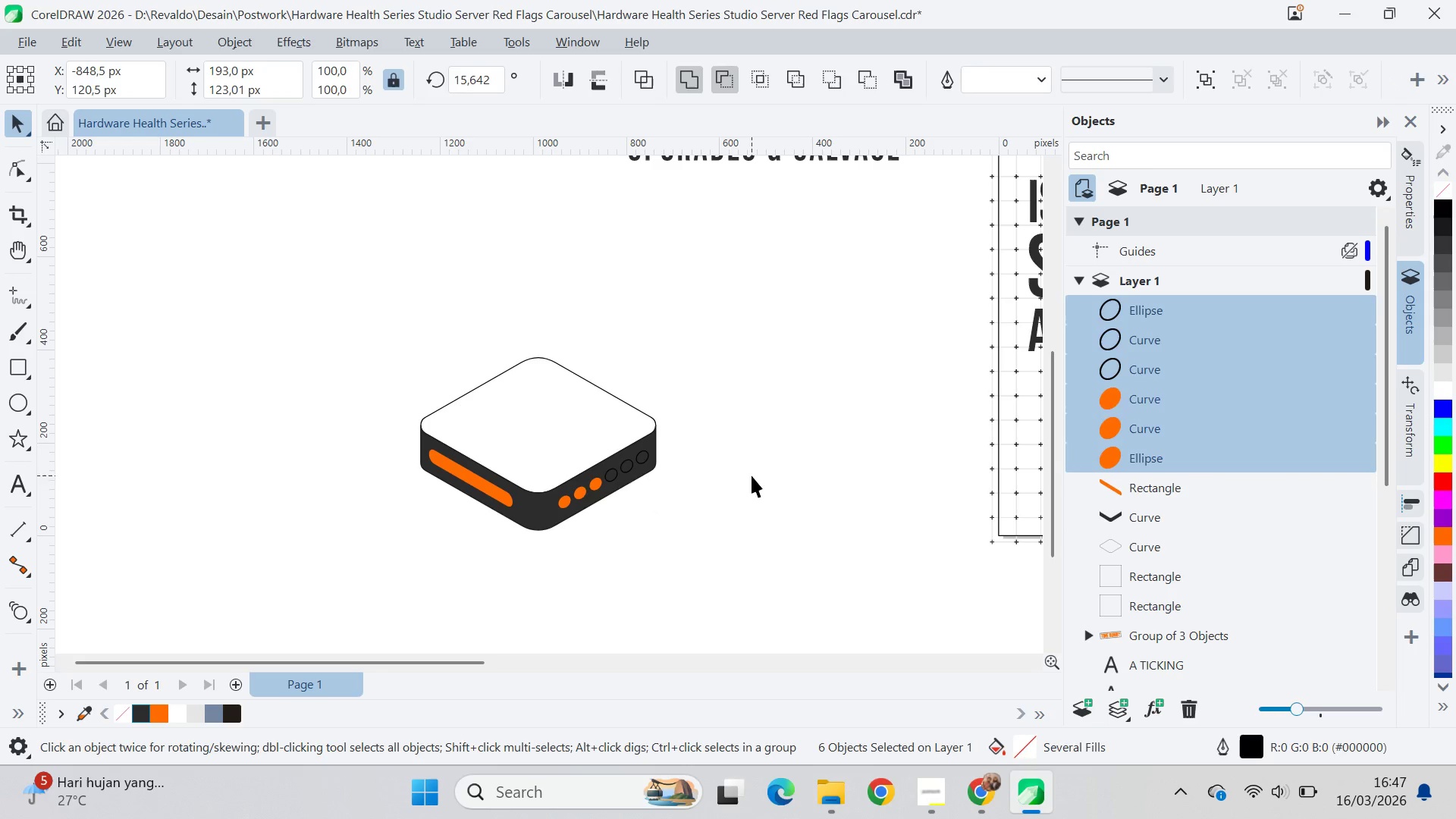 
key(Alt+AltLeft)
 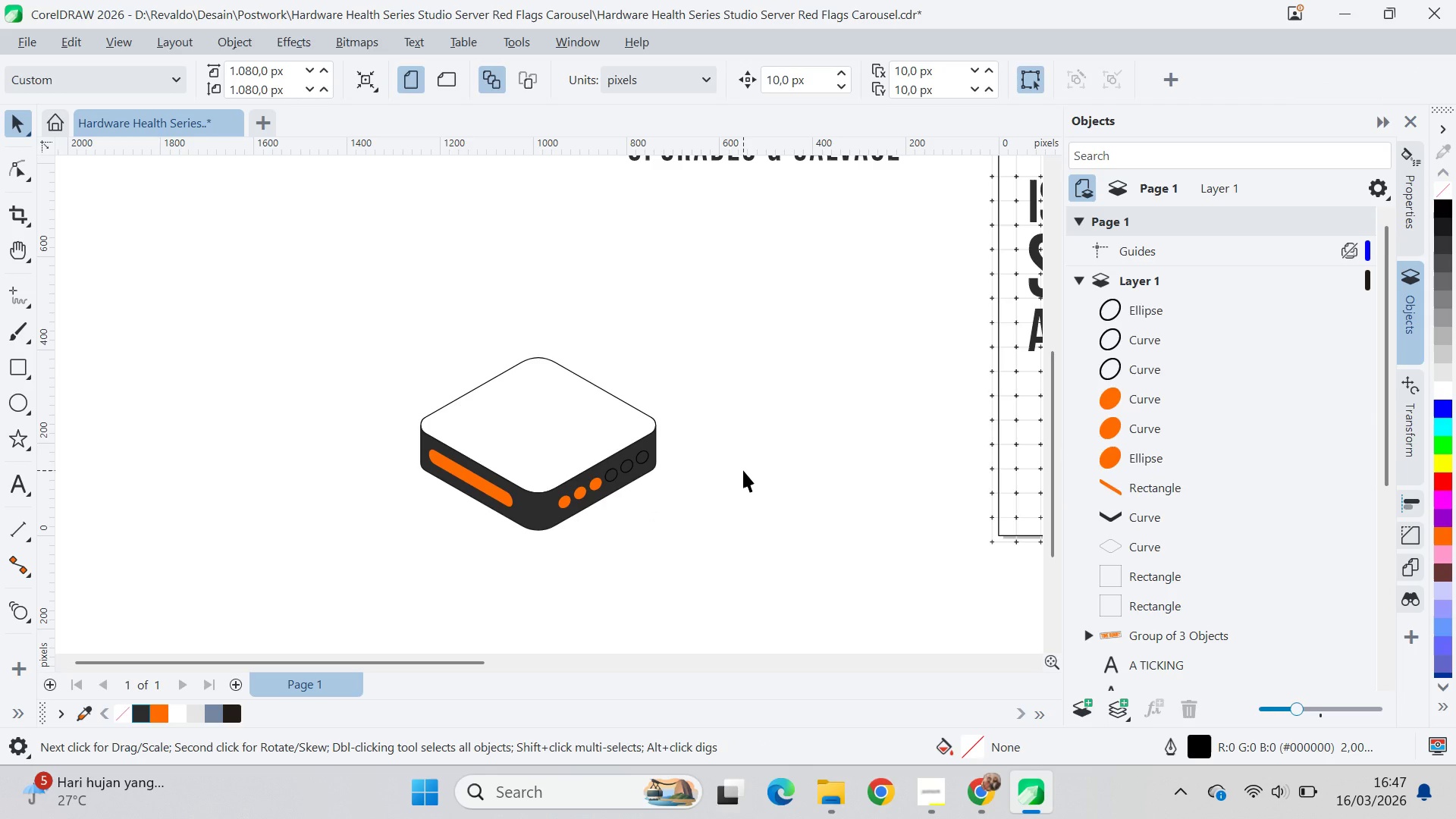 
key(Alt+Tab)
 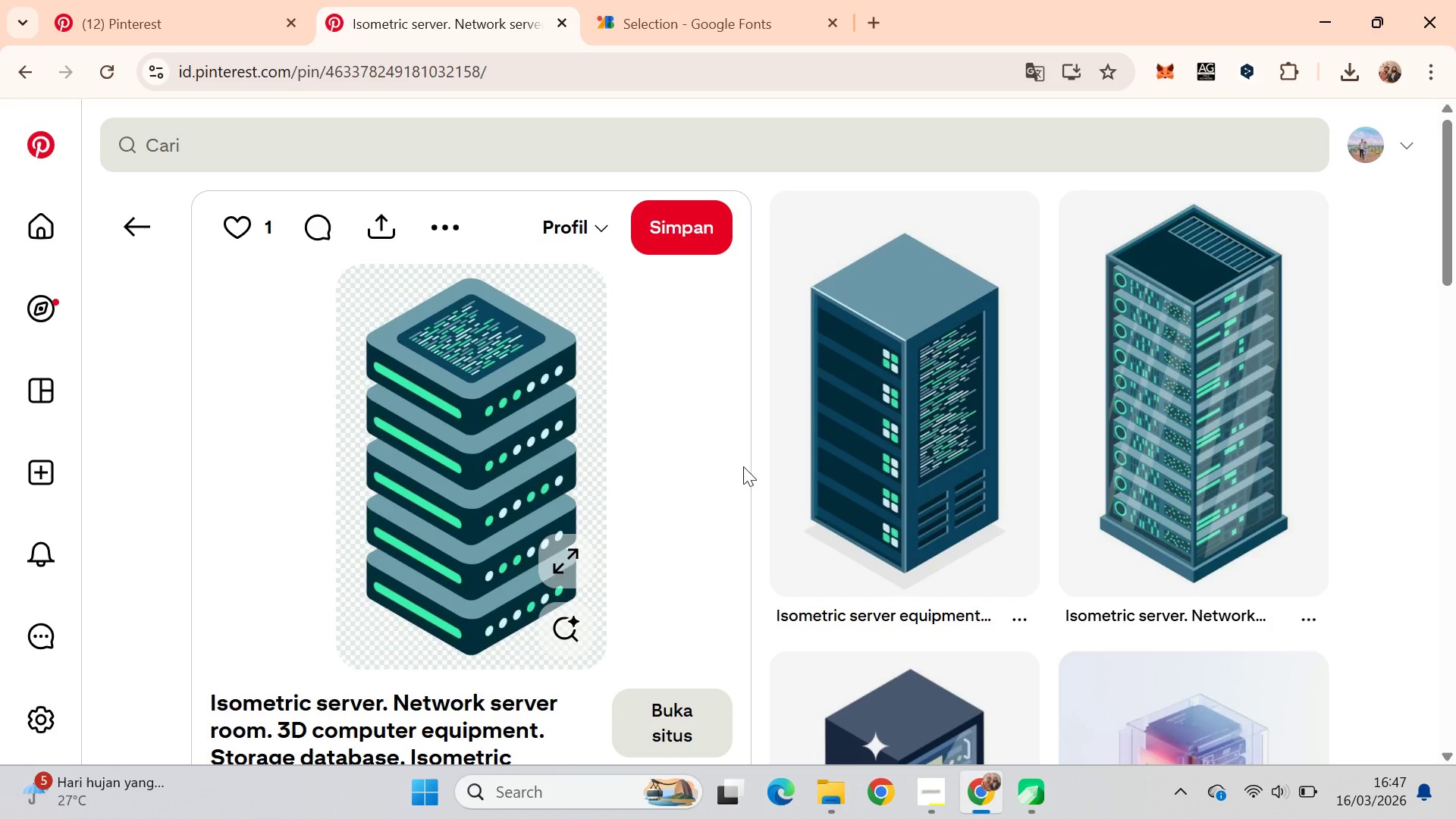 
key(Alt+AltLeft)
 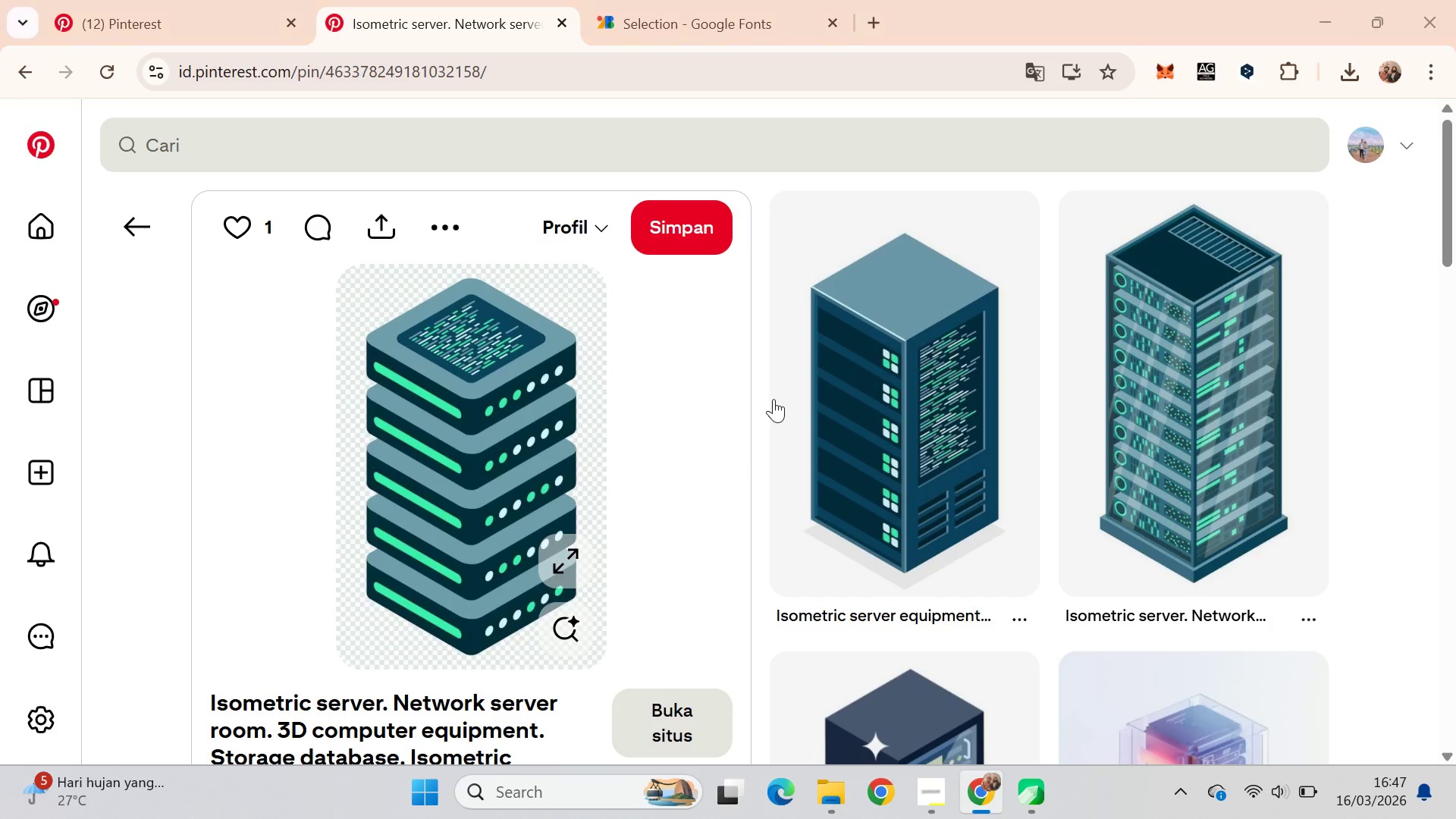 
key(Alt+Tab)
 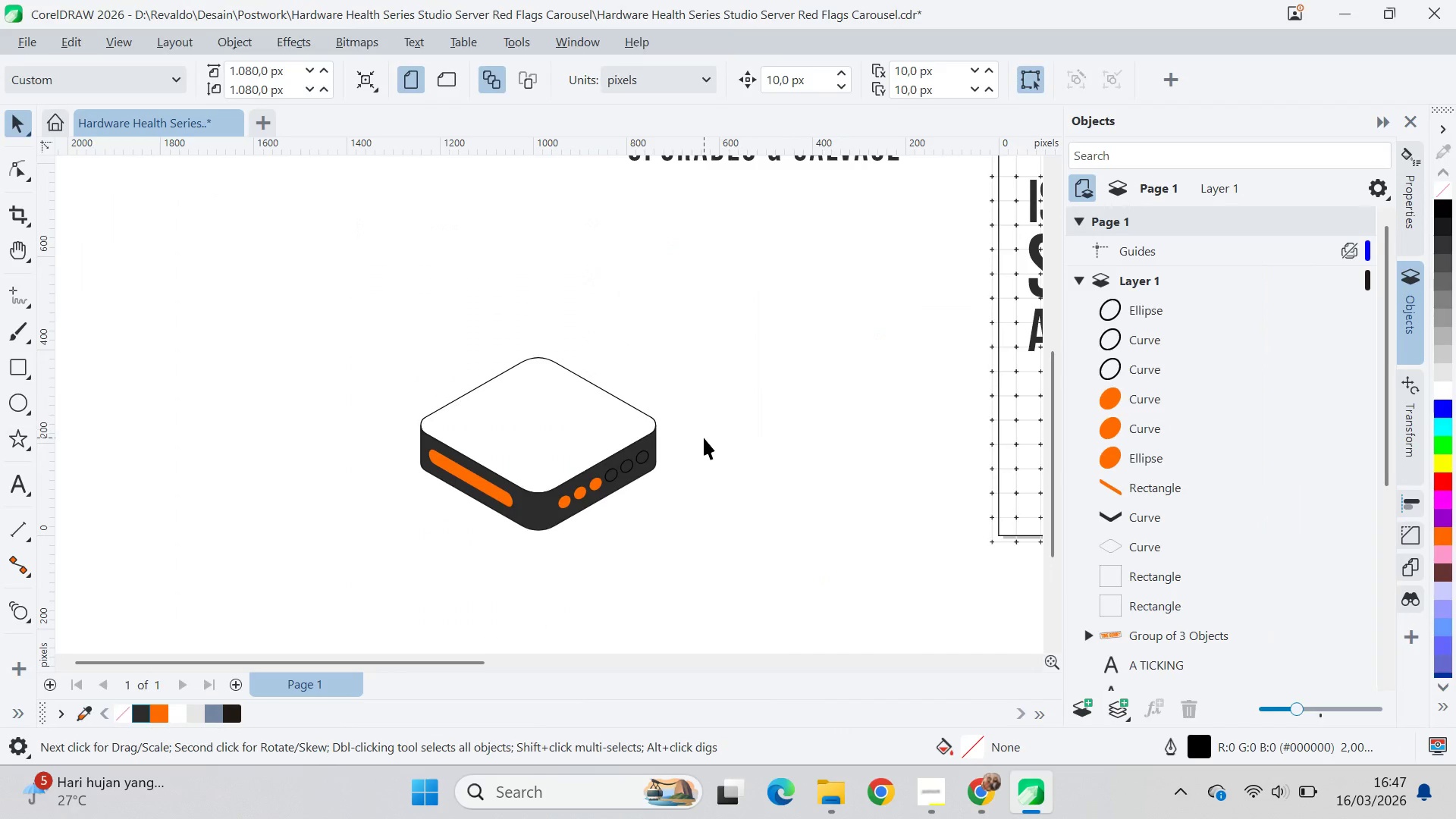 
left_click([704, 438])
 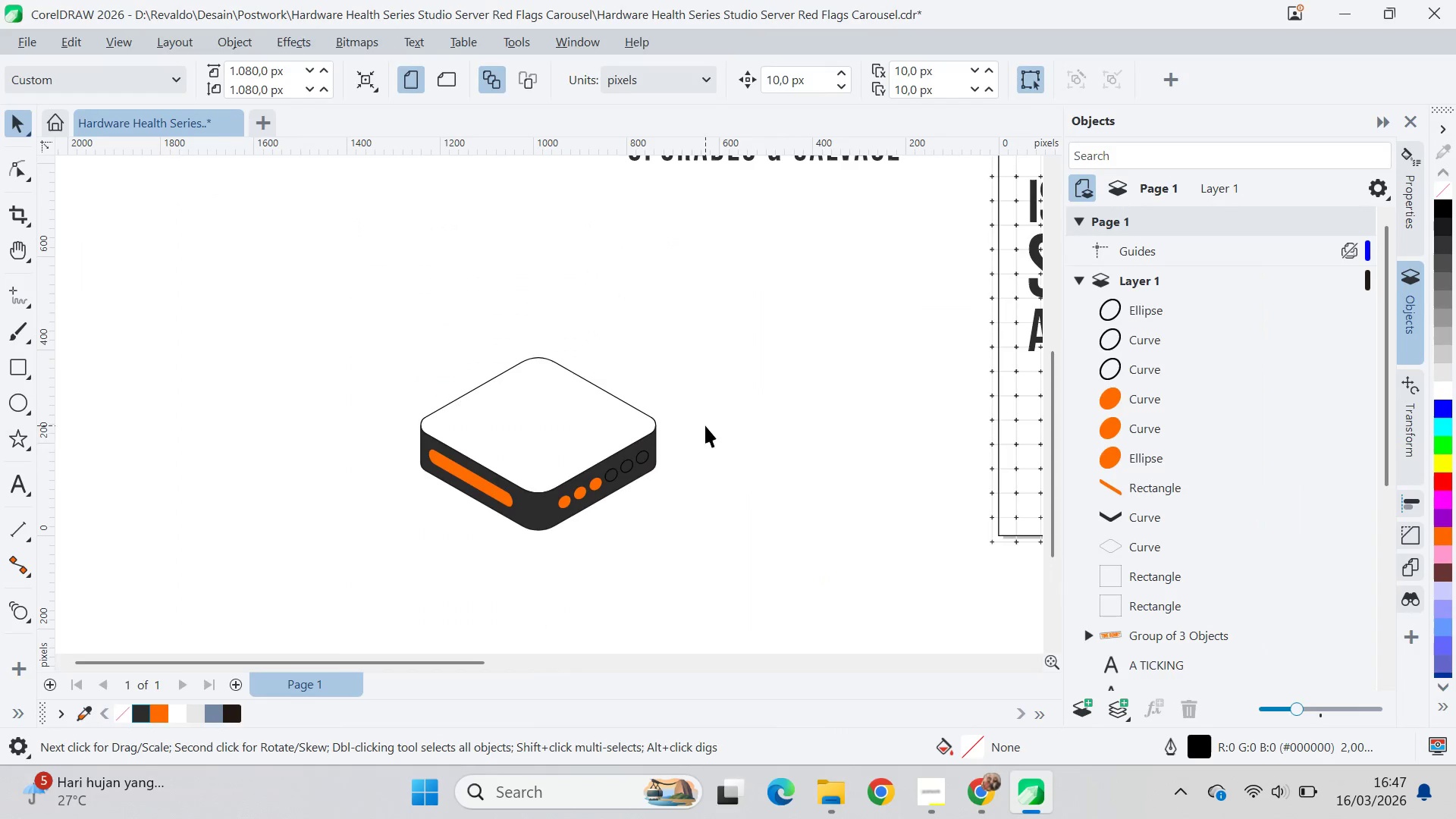 
left_click_drag(start_coordinate=[705, 425], to_coordinate=[600, 507])
 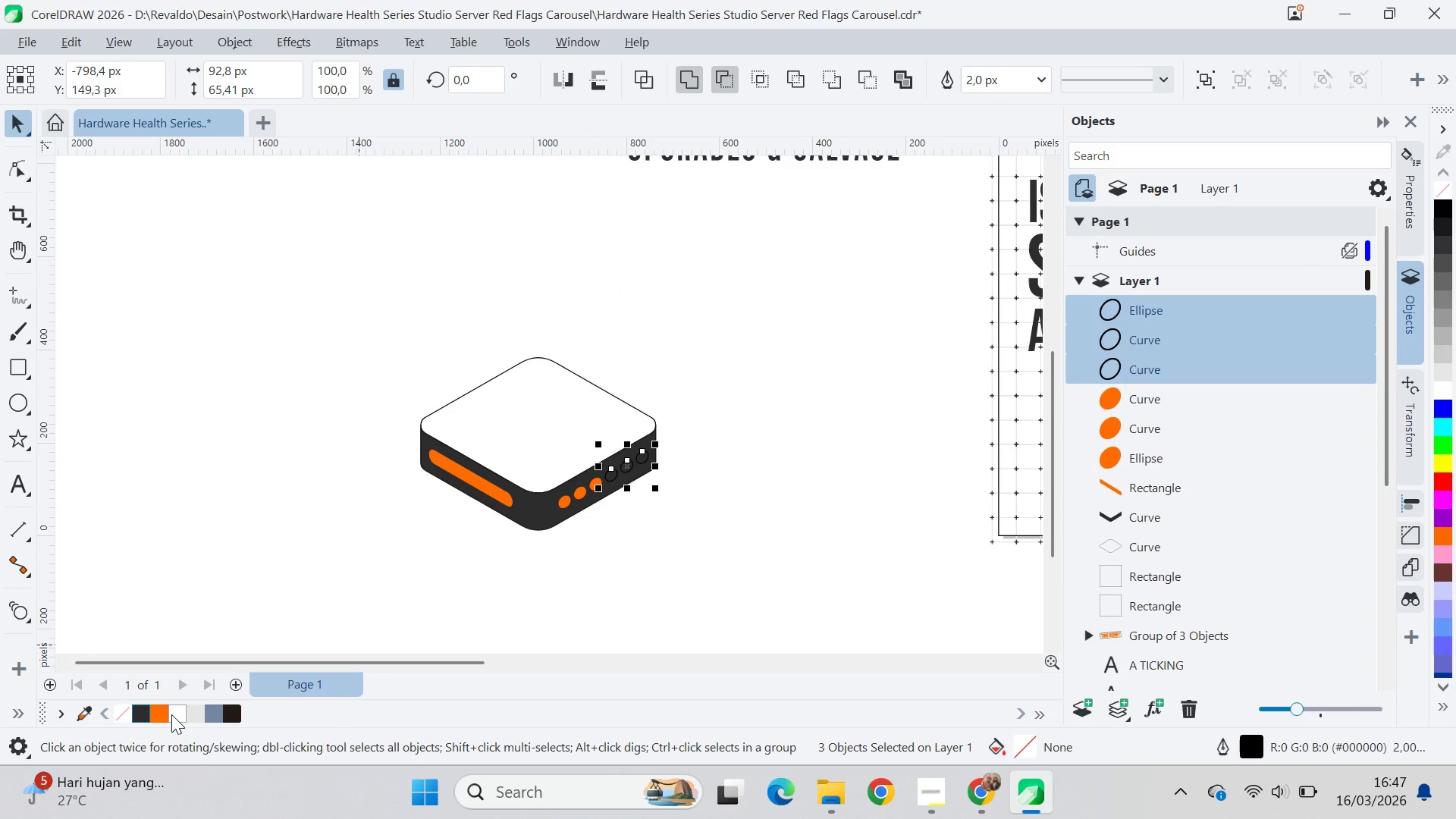 
left_click([171, 714])
 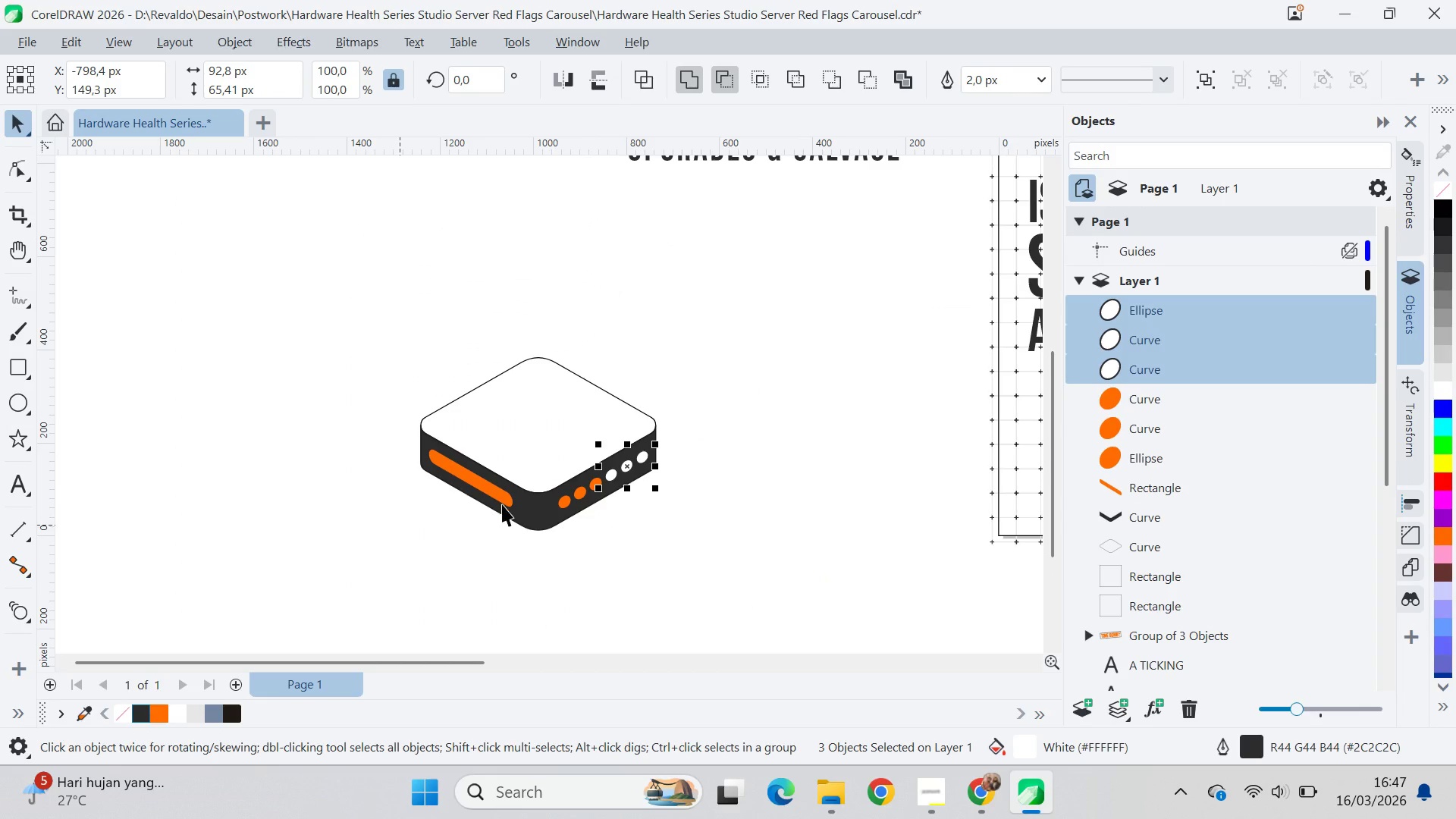 
left_click([798, 513])
 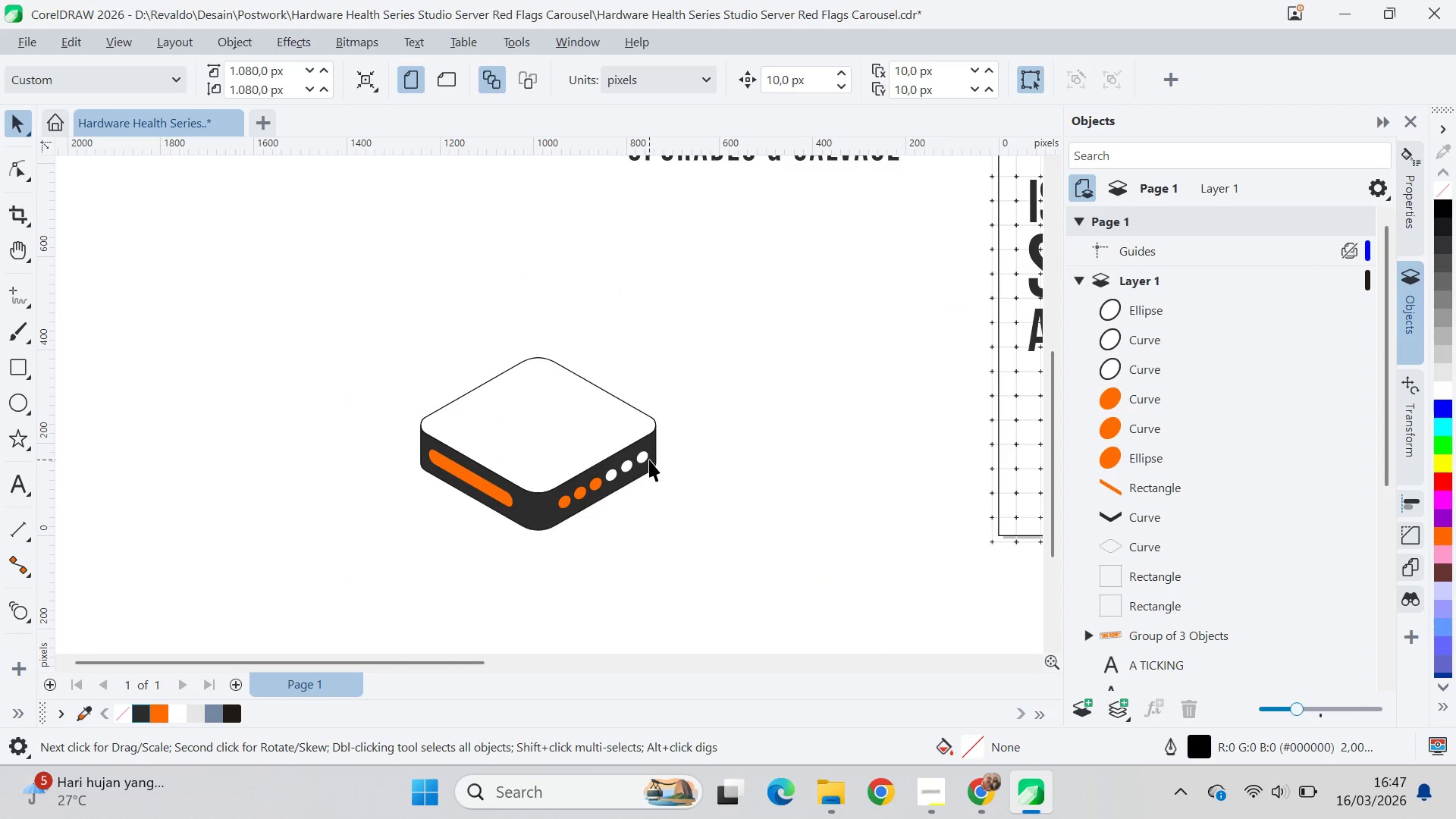 
left_click([647, 459])
 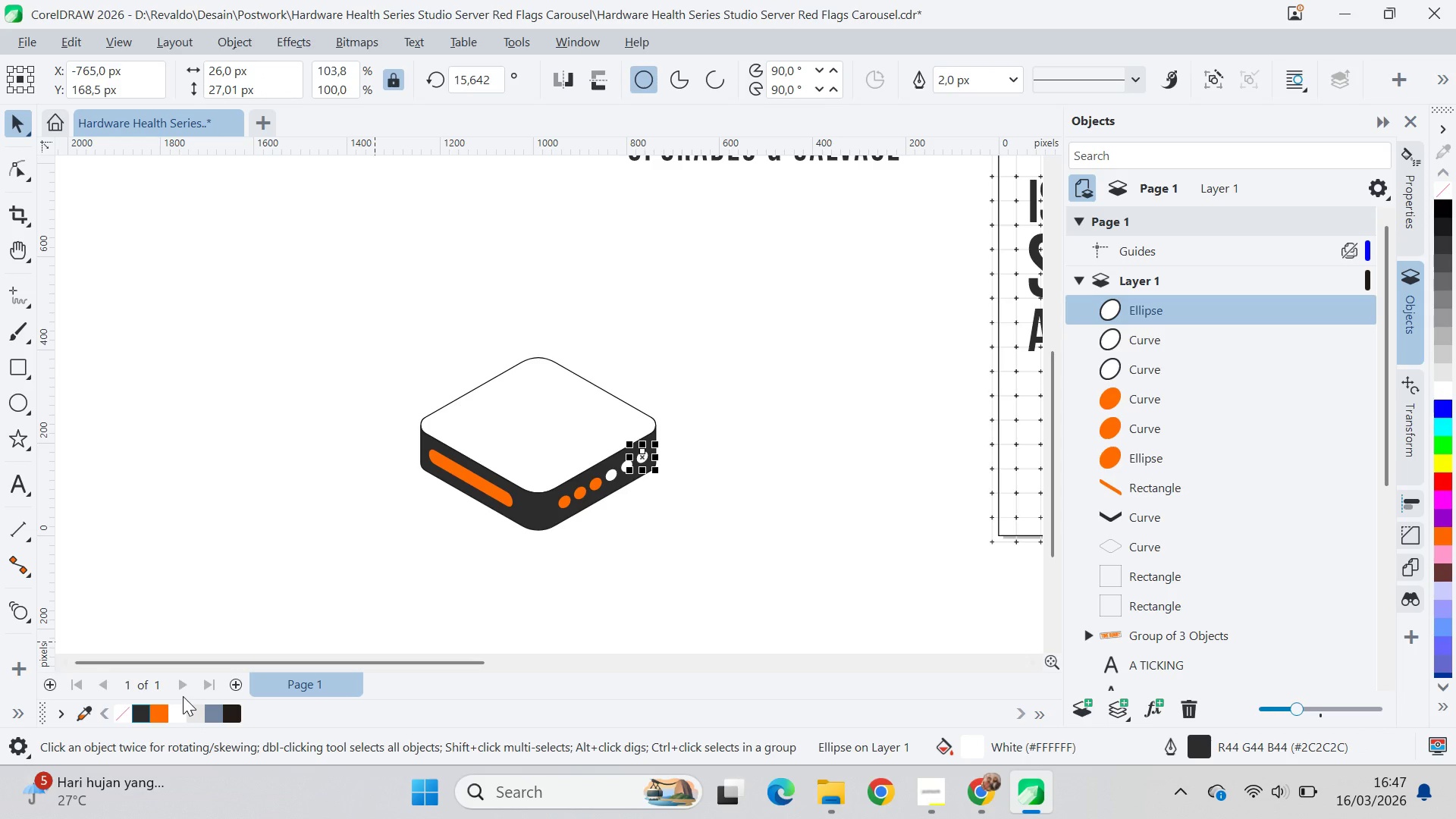 
left_click([160, 711])
 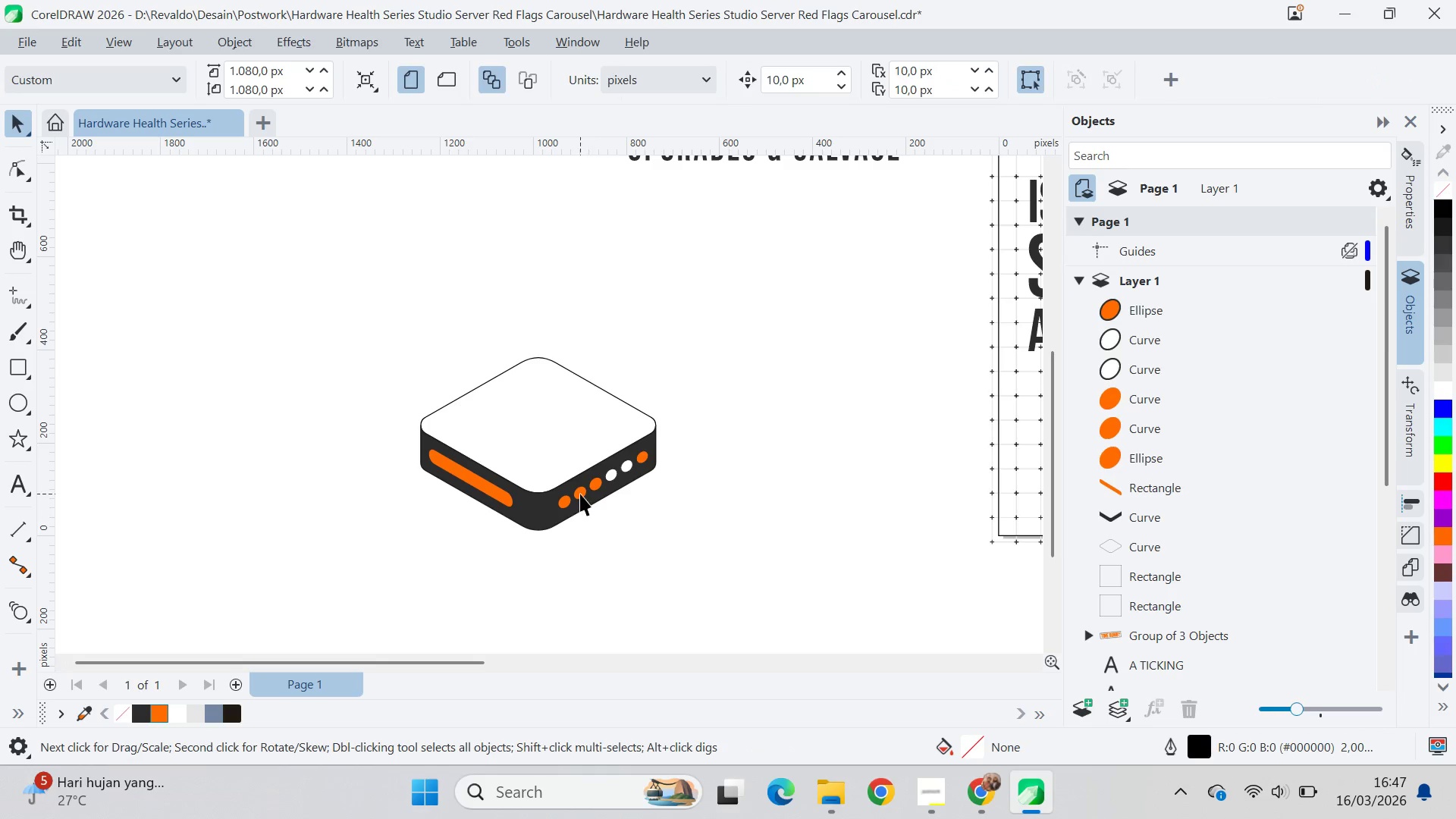 
left_click([581, 494])
 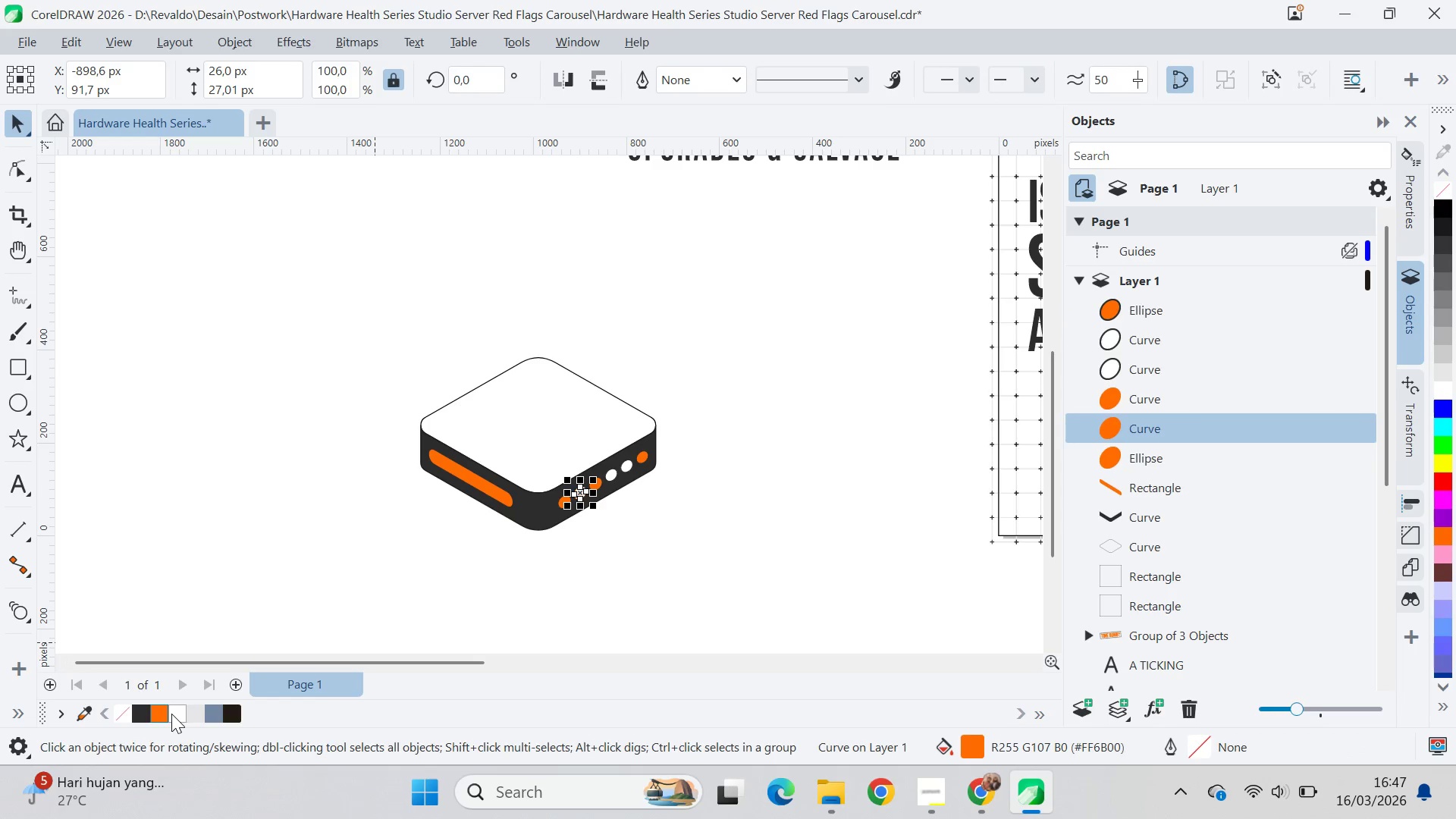 
double_click([343, 577])
 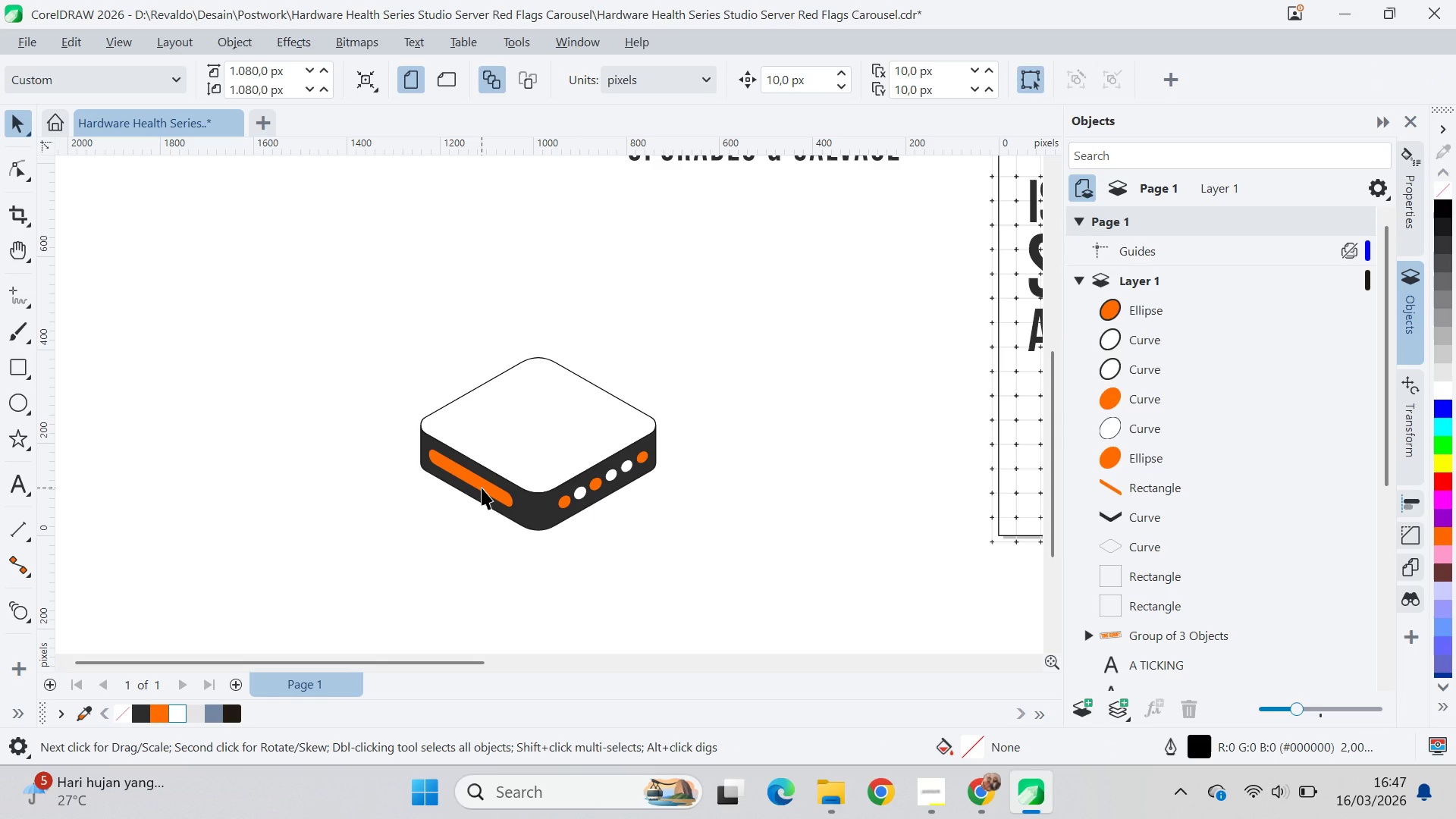 
left_click([482, 488])
 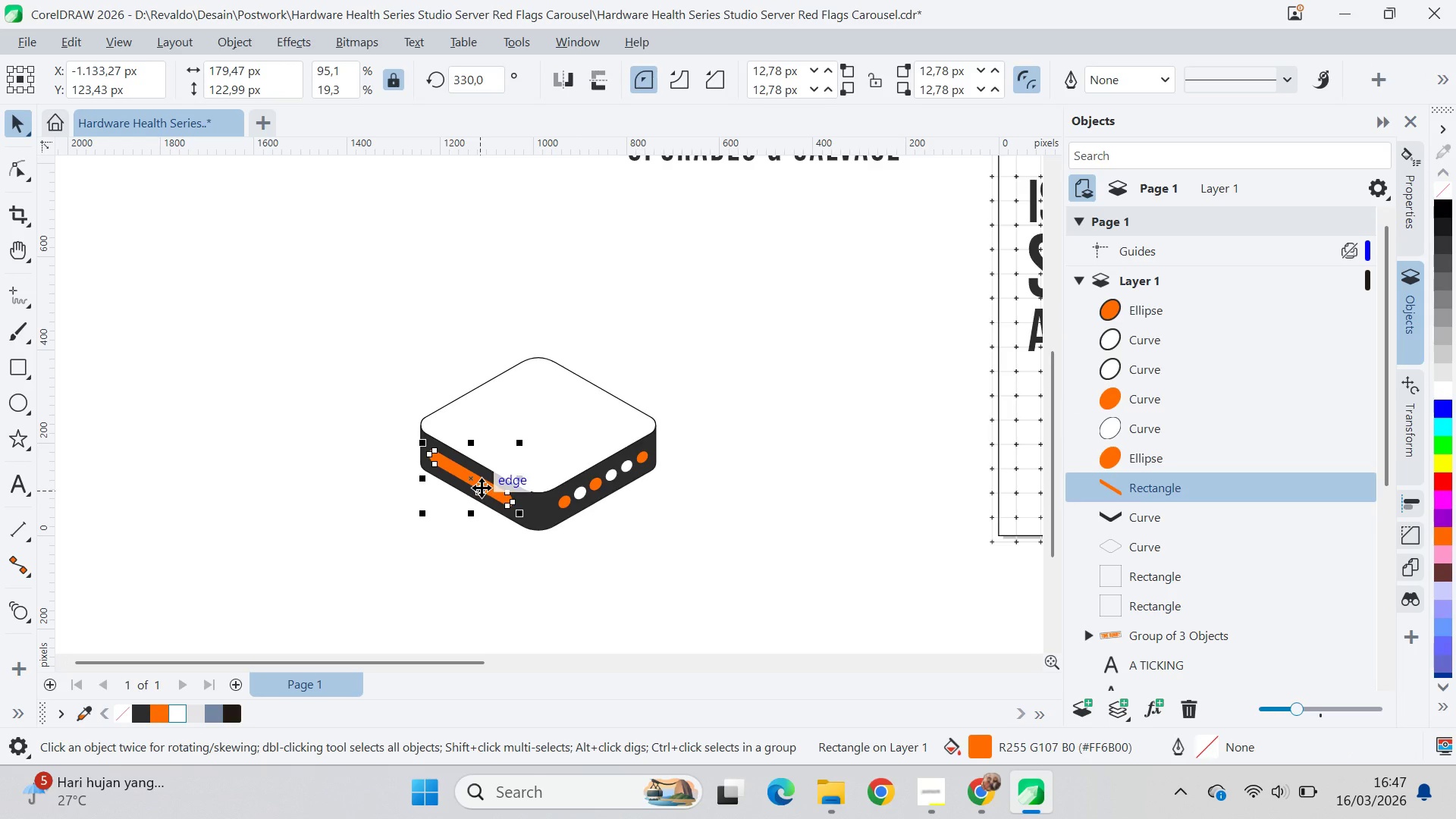 
left_click_drag(start_coordinate=[469, 472], to_coordinate=[480, 478])
 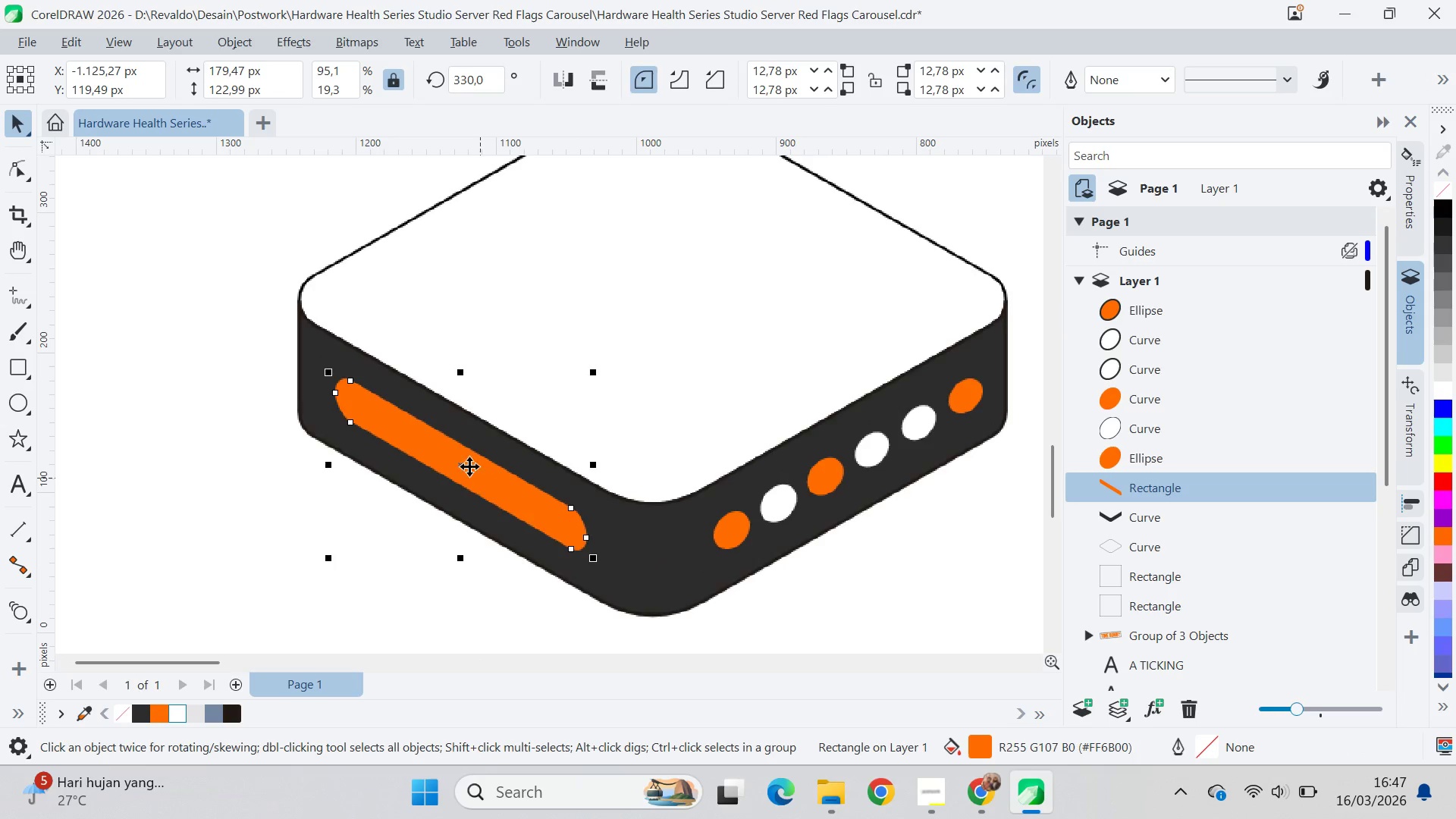 
scroll: coordinate [482, 486], scroll_direction: up, amount: 8.0
 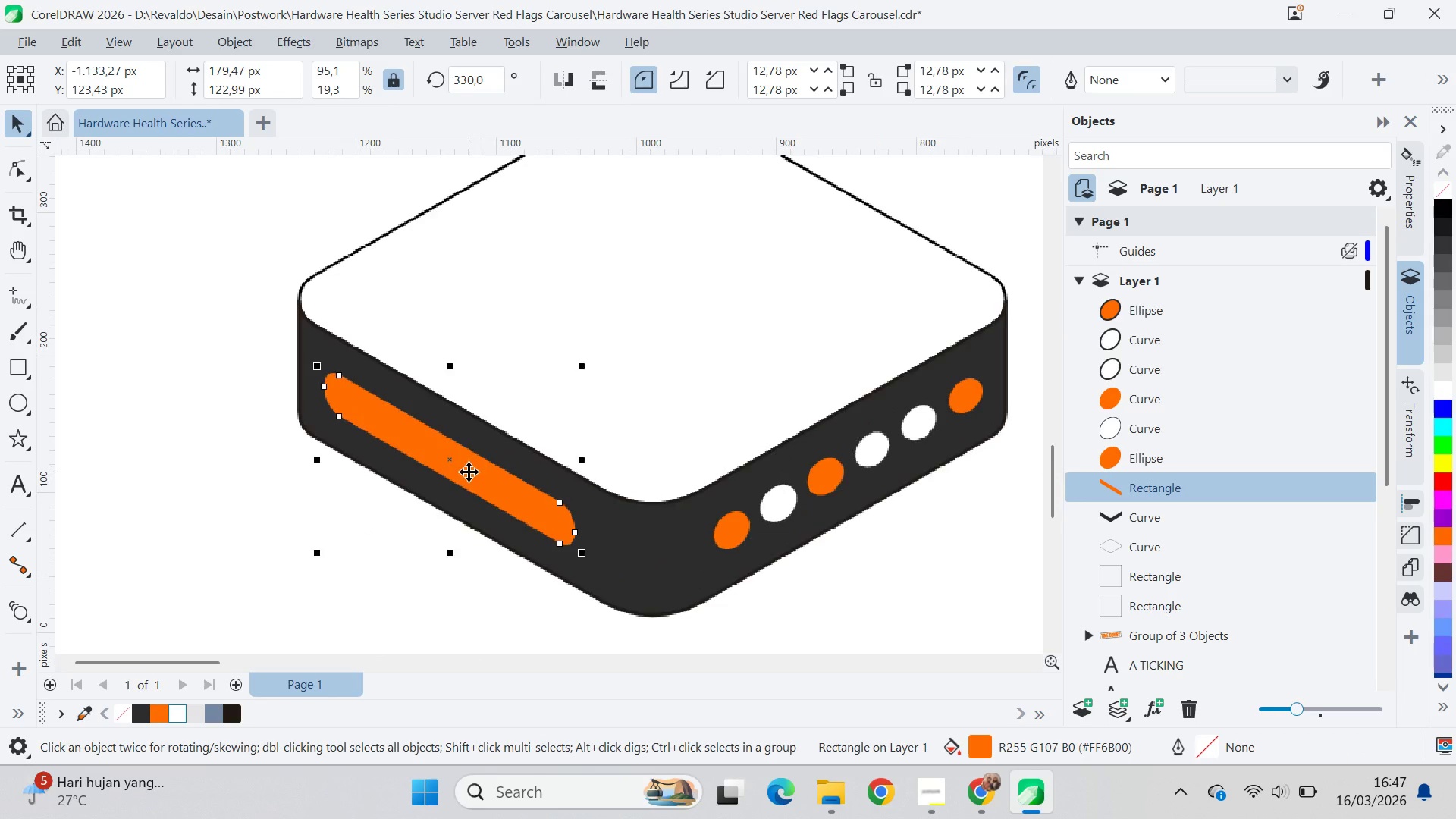 
key(Control+Z)
 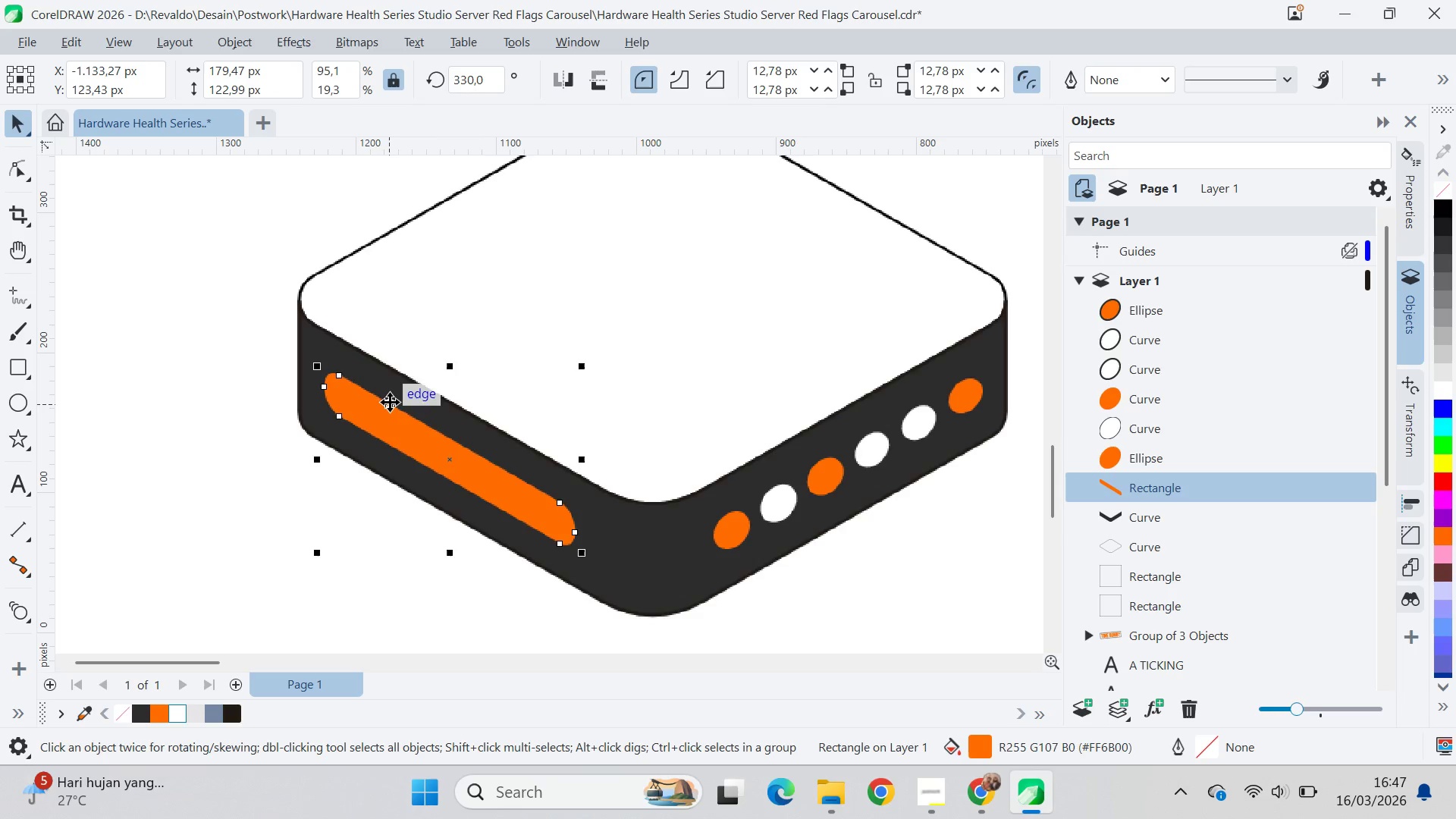 
left_click_drag(start_coordinate=[390, 402], to_coordinate=[404, 413])
 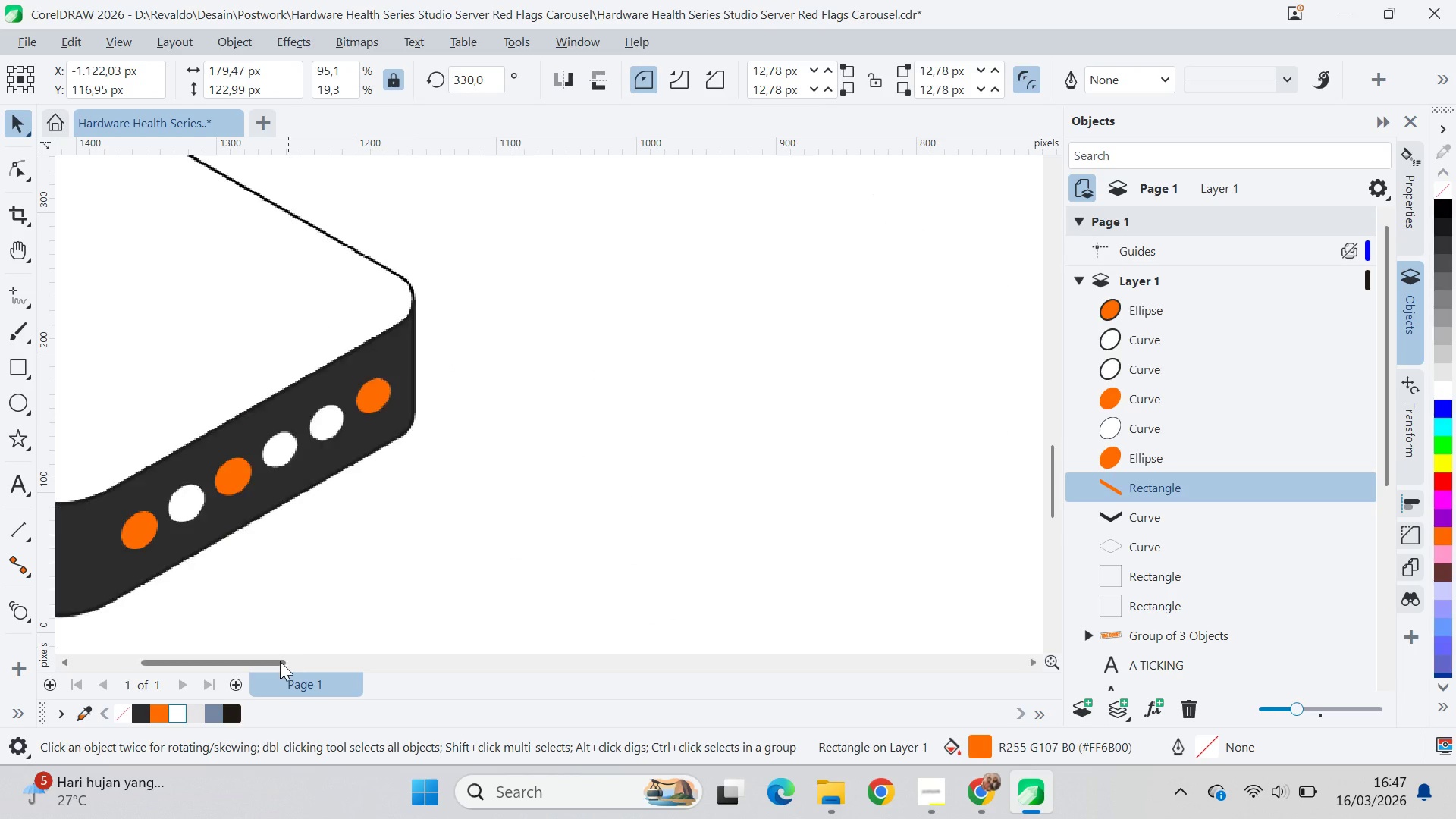 
left_click_drag(start_coordinate=[280, 661], to_coordinate=[282, 656])
 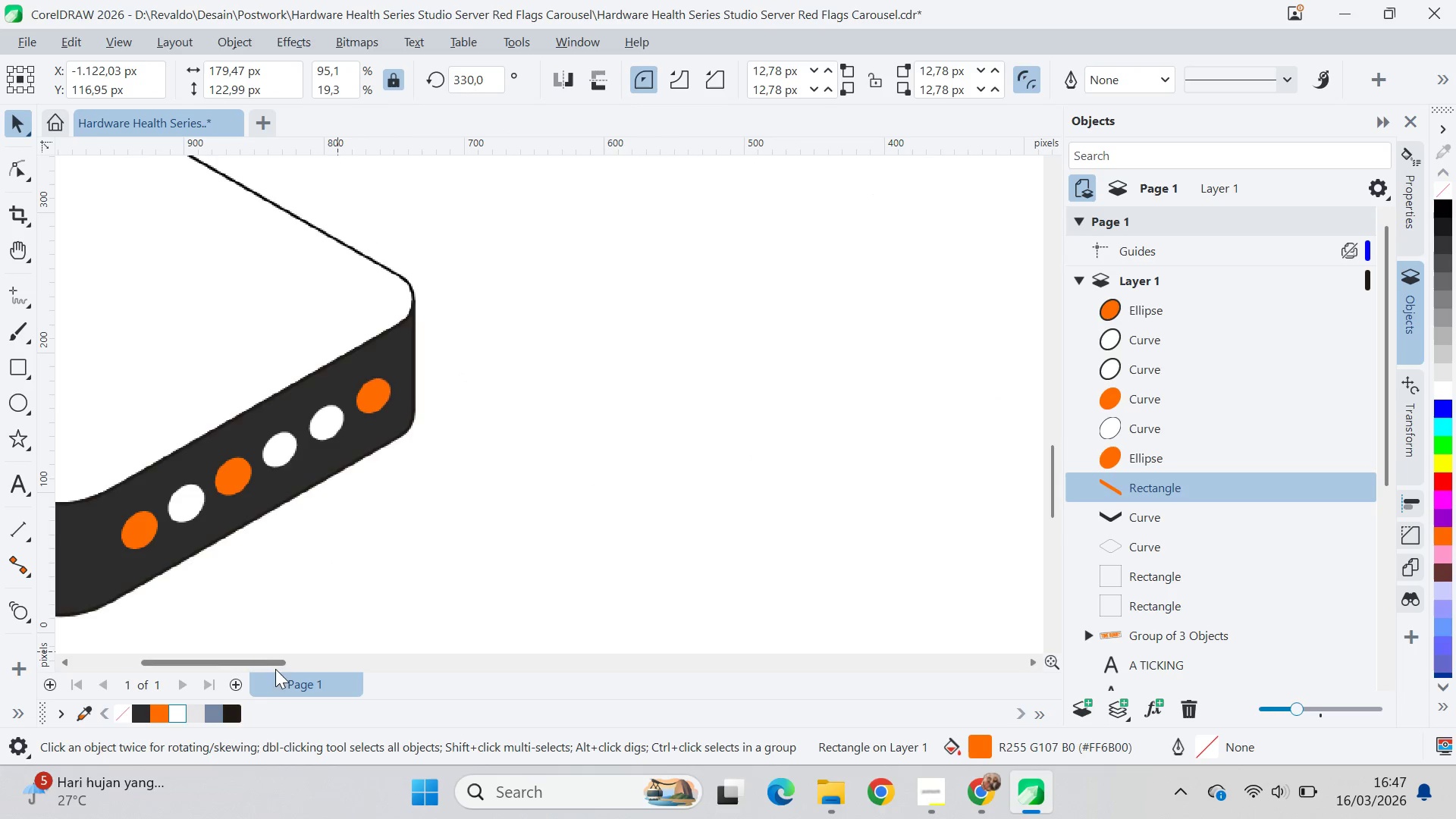 
left_click_drag(start_coordinate=[269, 670], to_coordinate=[213, 661])
 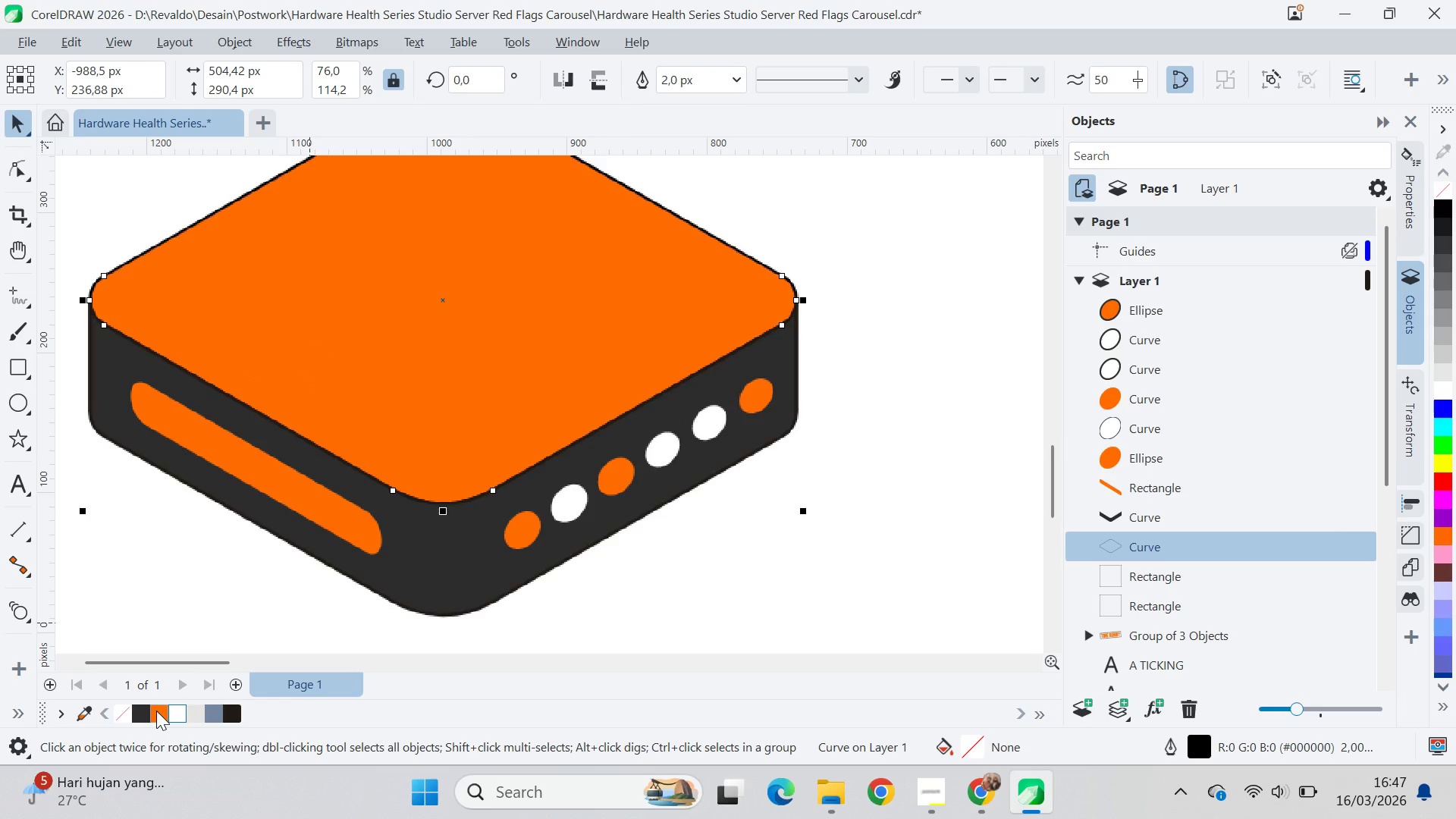 
hold_key(key=ShiftLeft, duration=0.42)
left_click([551, 564])
 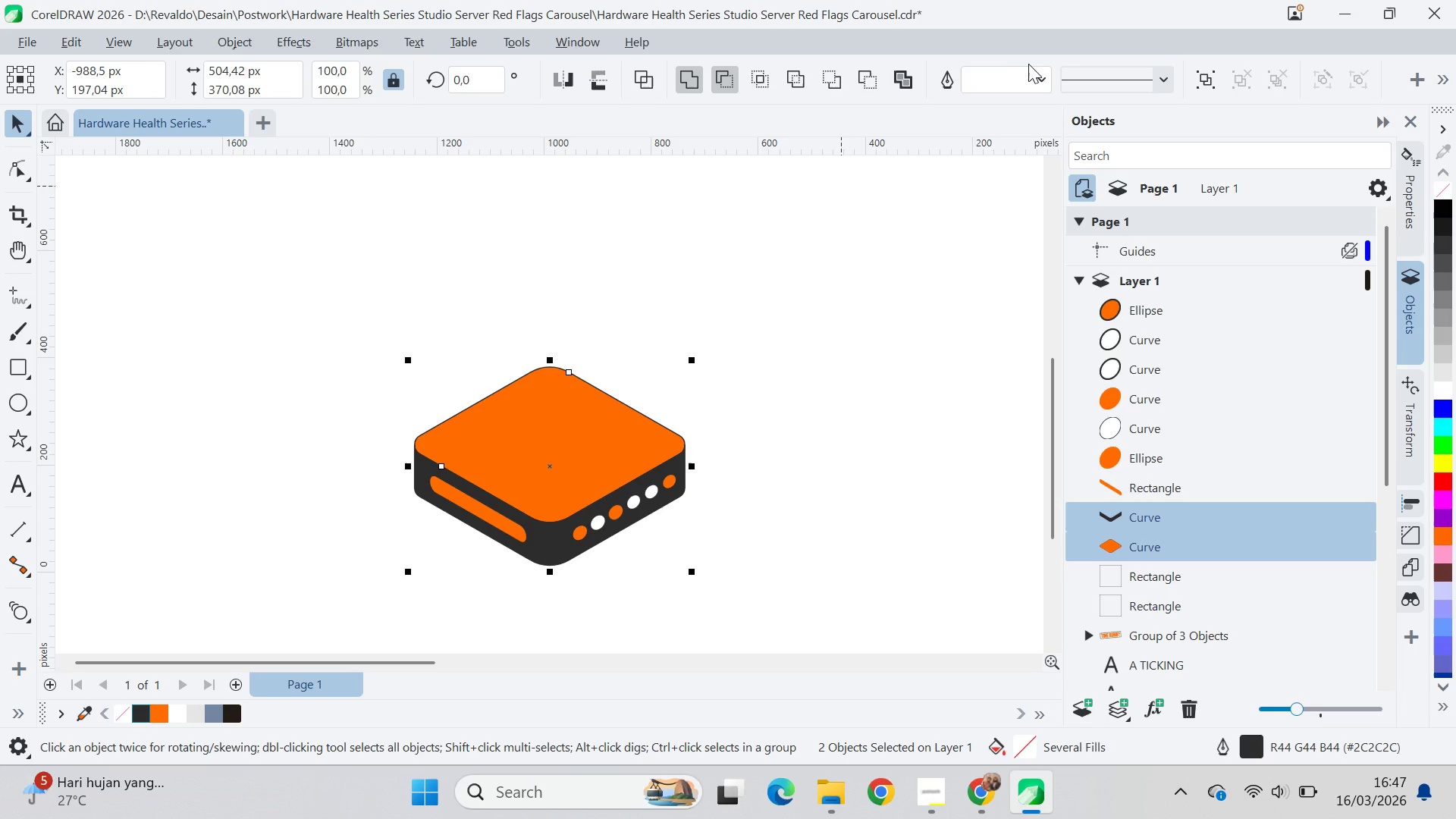 
scroll: coordinate [633, 539], scroll_direction: down, amount: 7.0
 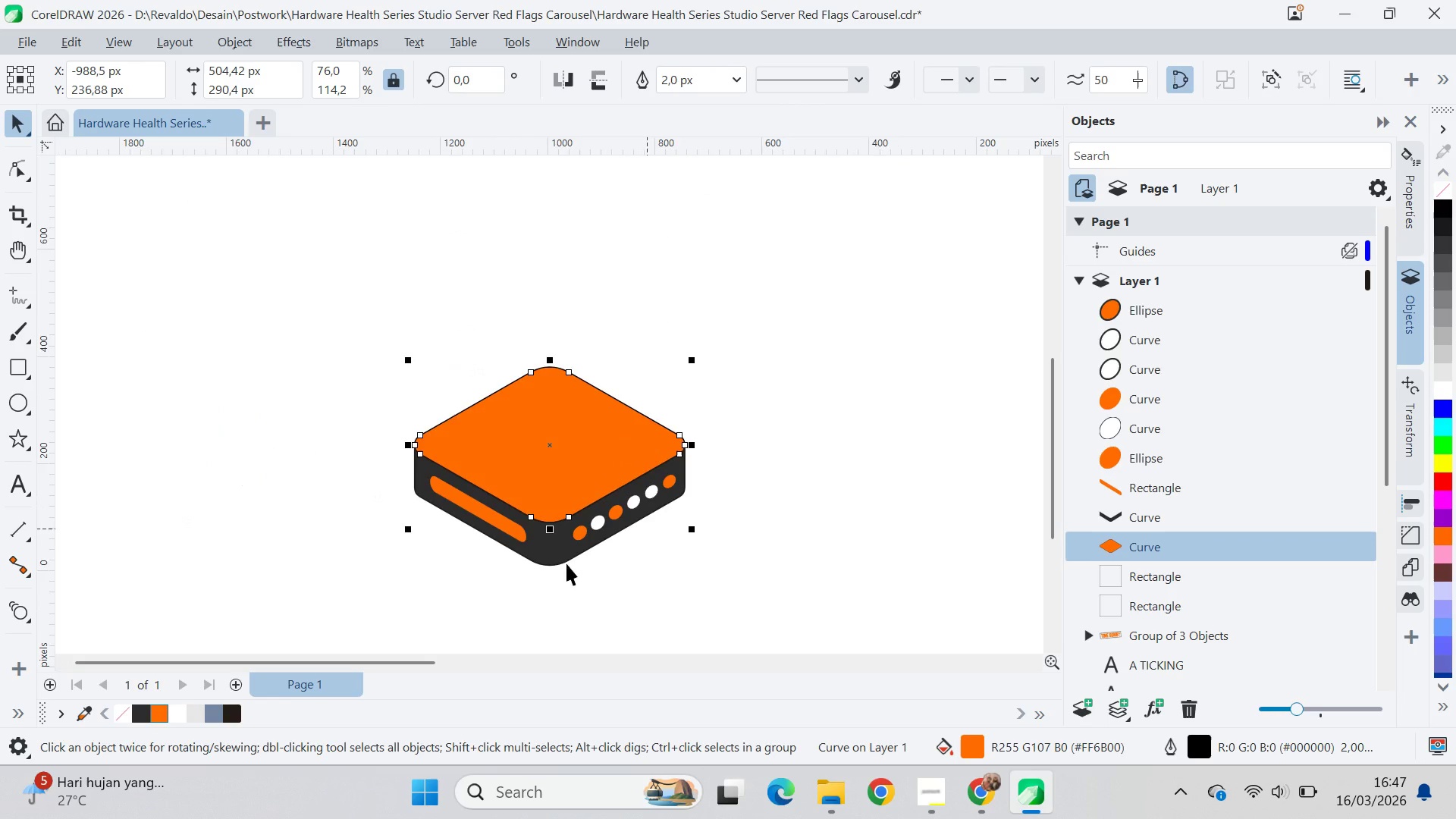 
double_click([1037, 79])
 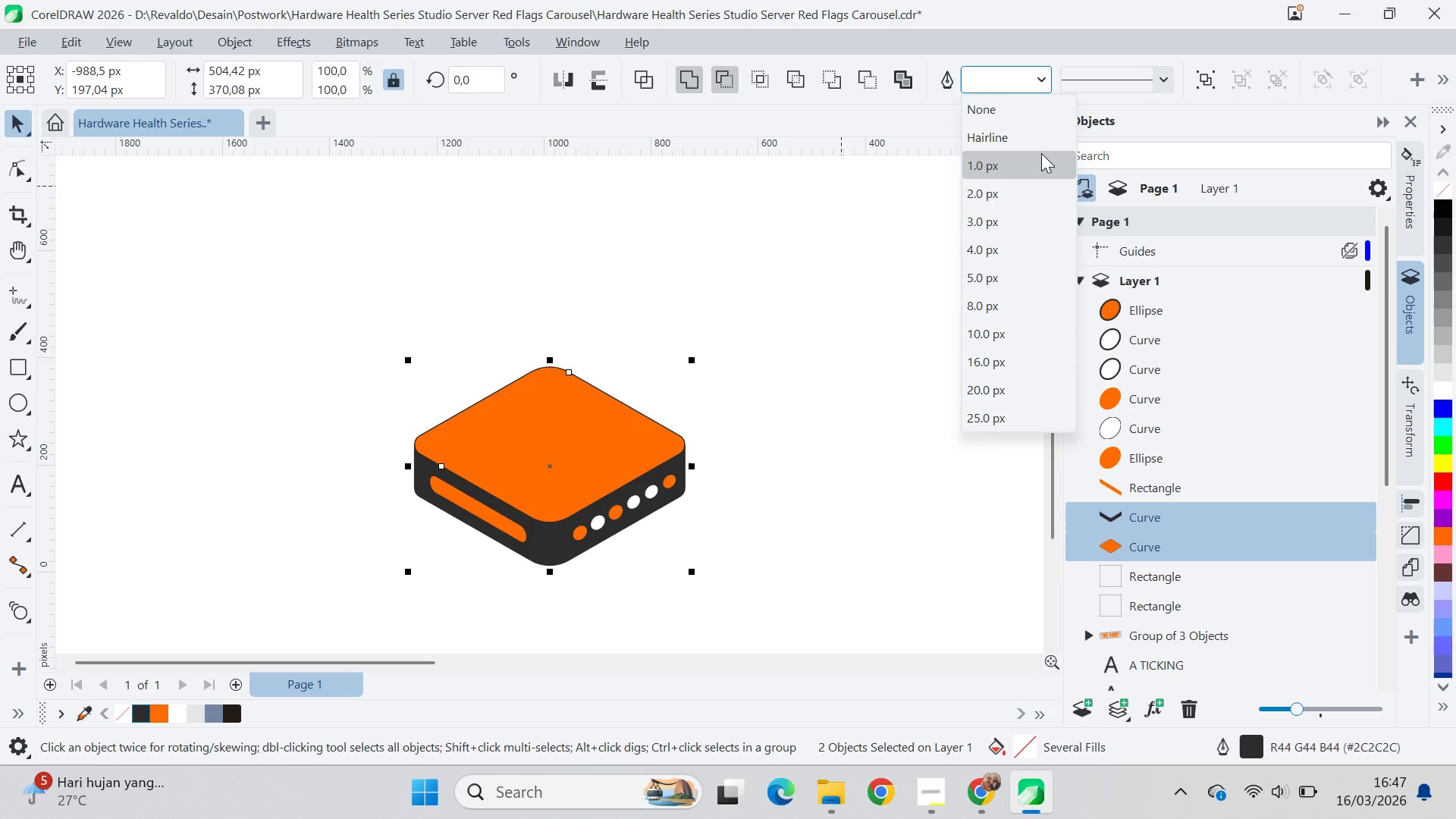 
left_click([1041, 153])
 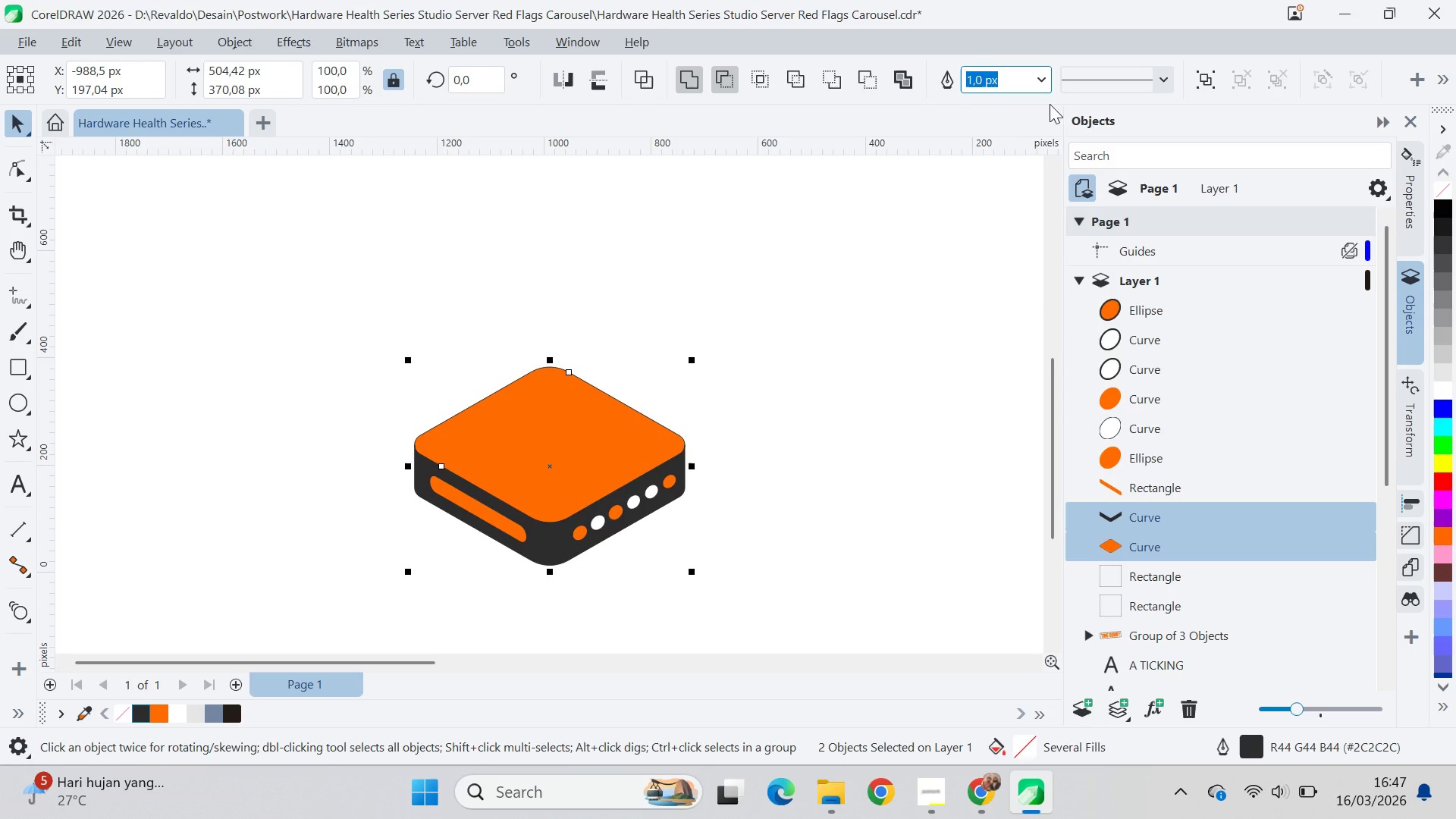 
left_click([1040, 77])
 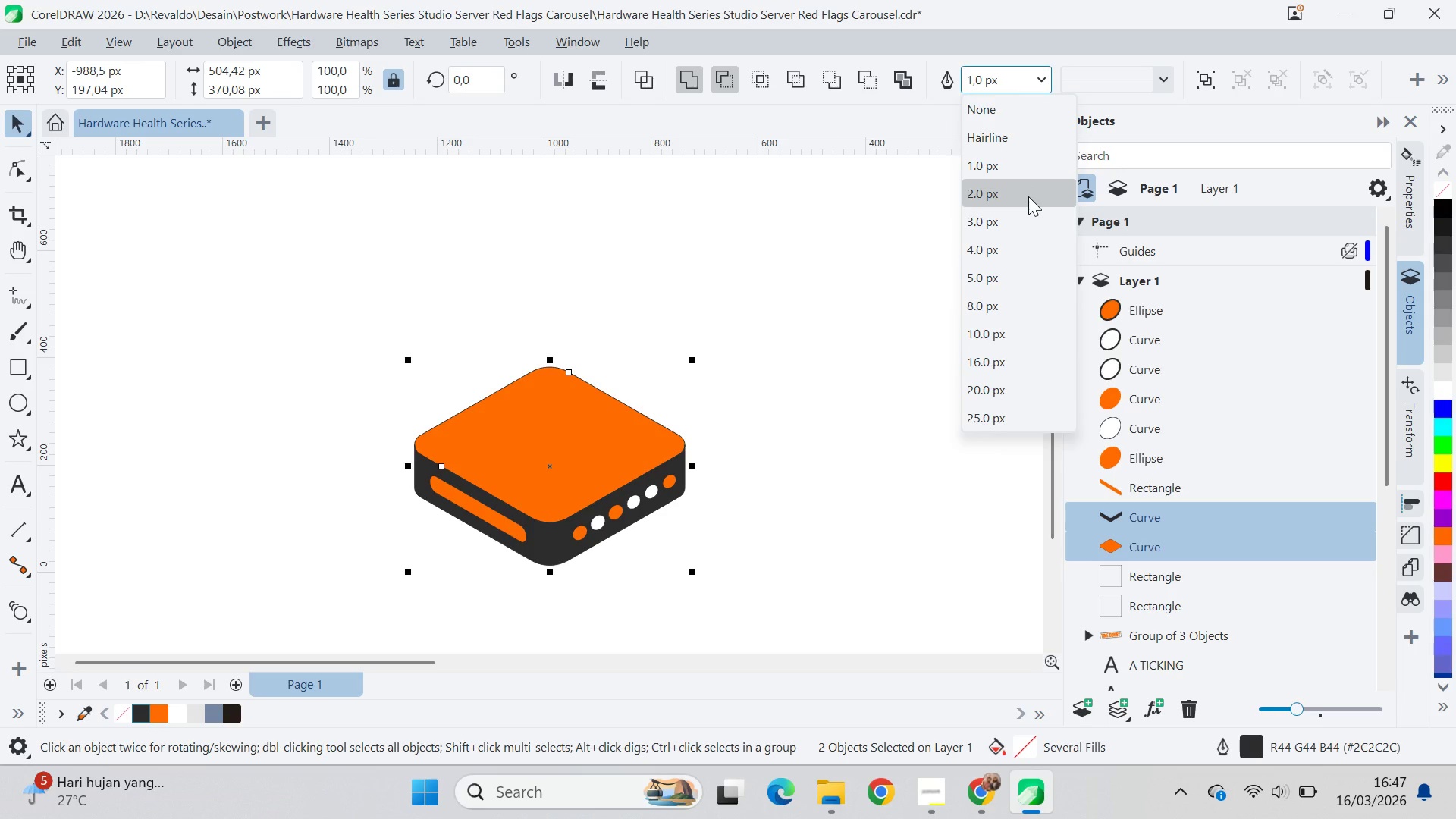 
left_click([1031, 202])
 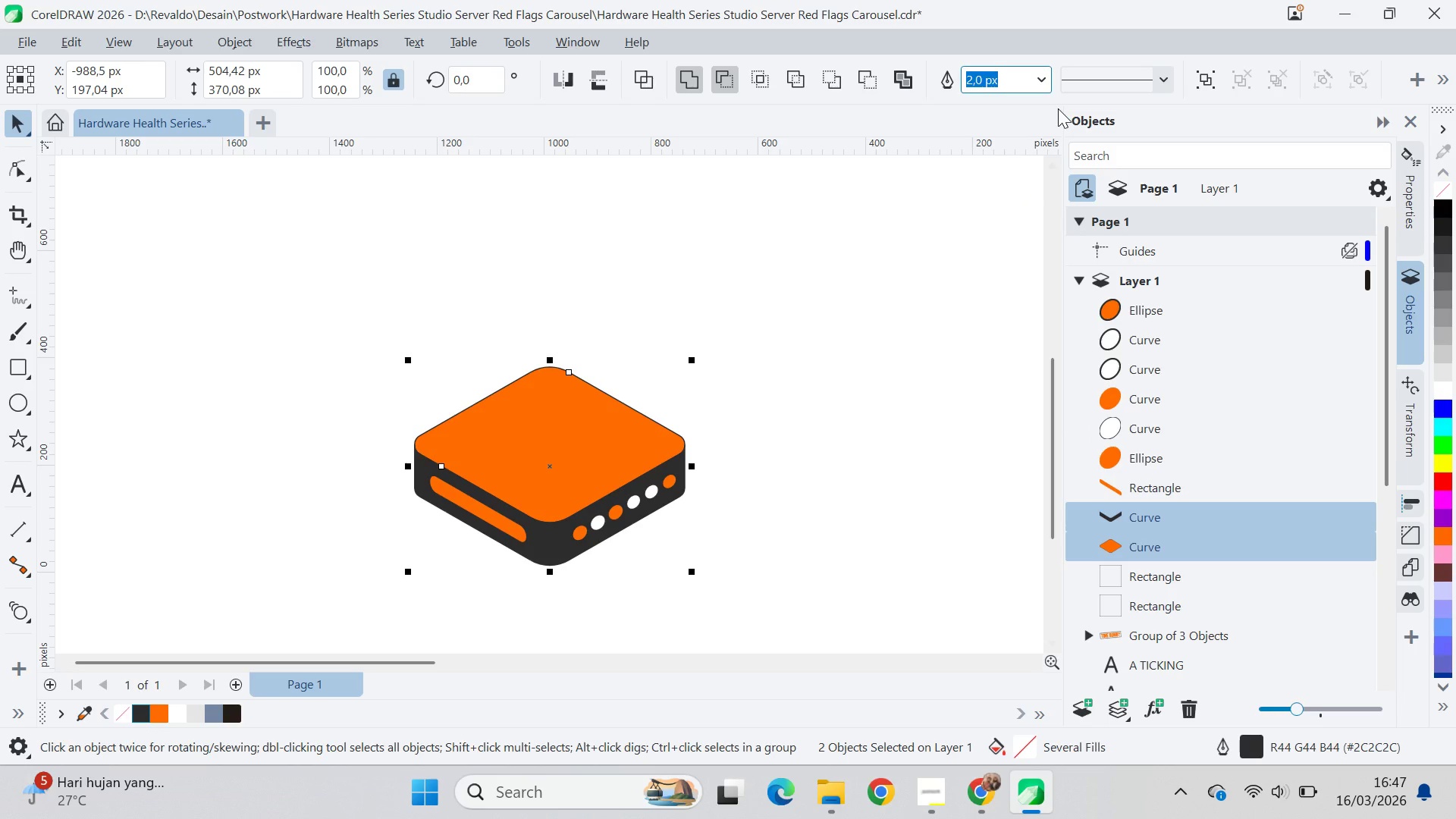 
left_click([1053, 71])
 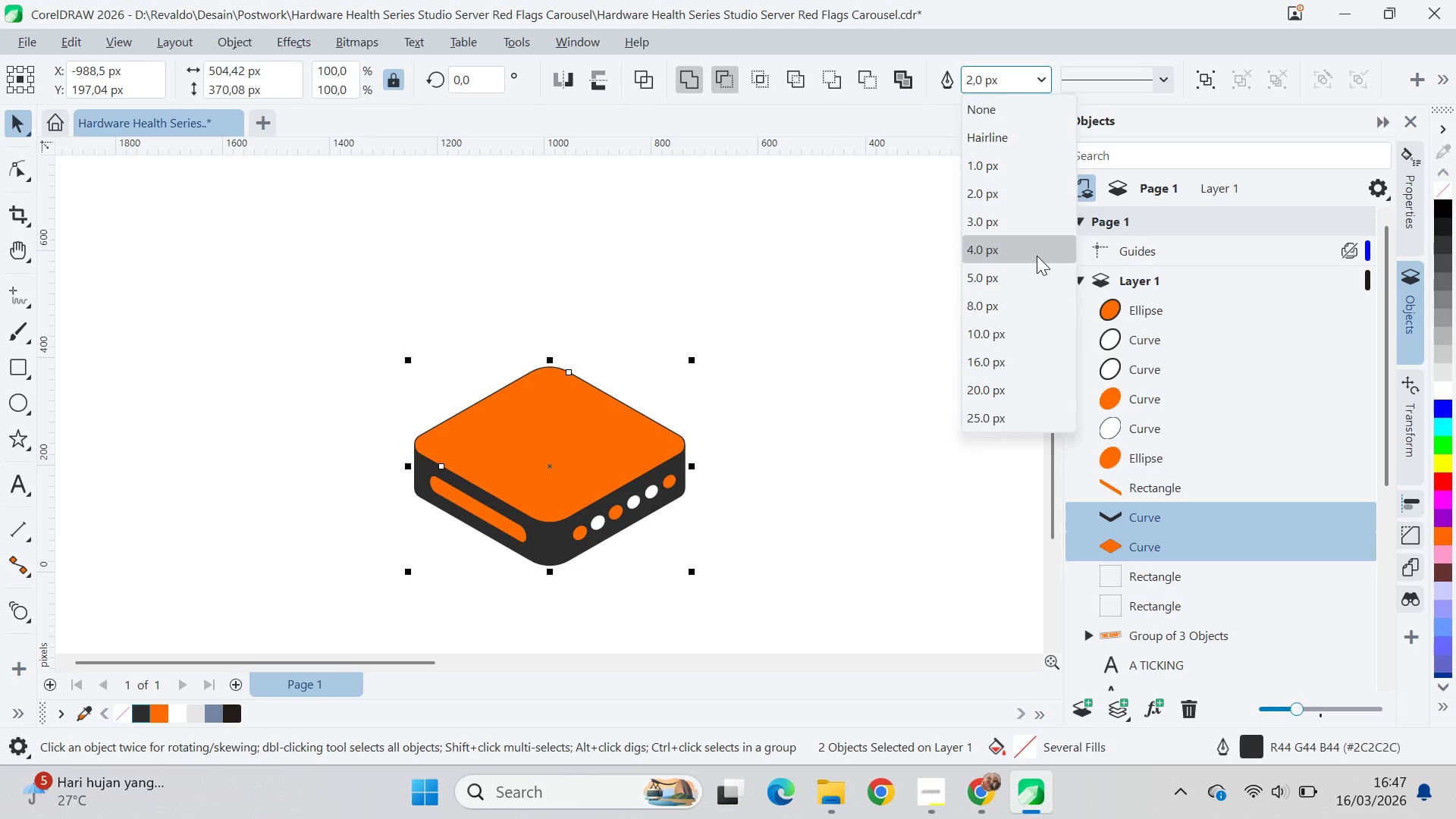 
left_click([1037, 256])
 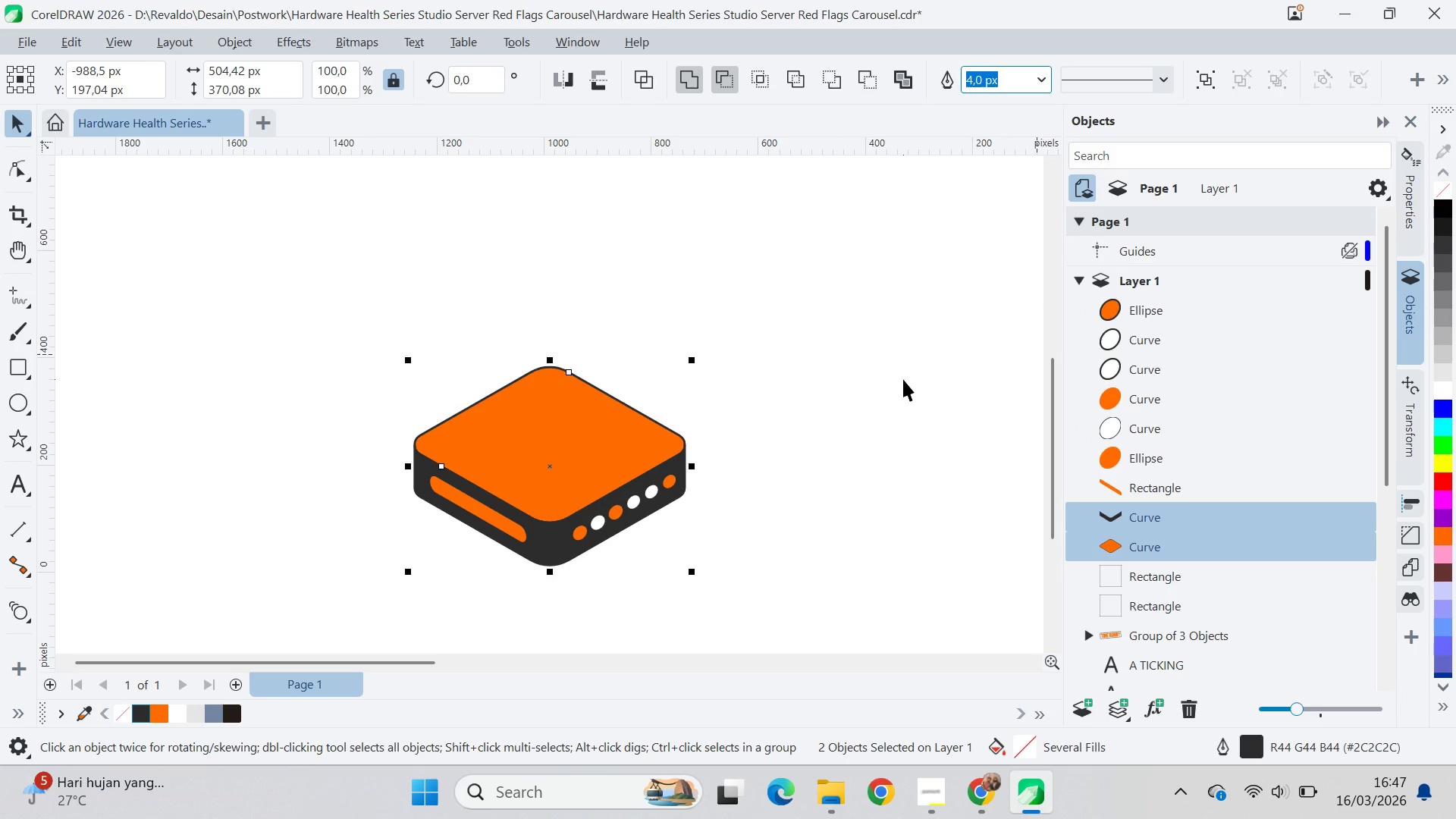 
left_click_drag(start_coordinate=[793, 328], to_coordinate=[453, 588])
 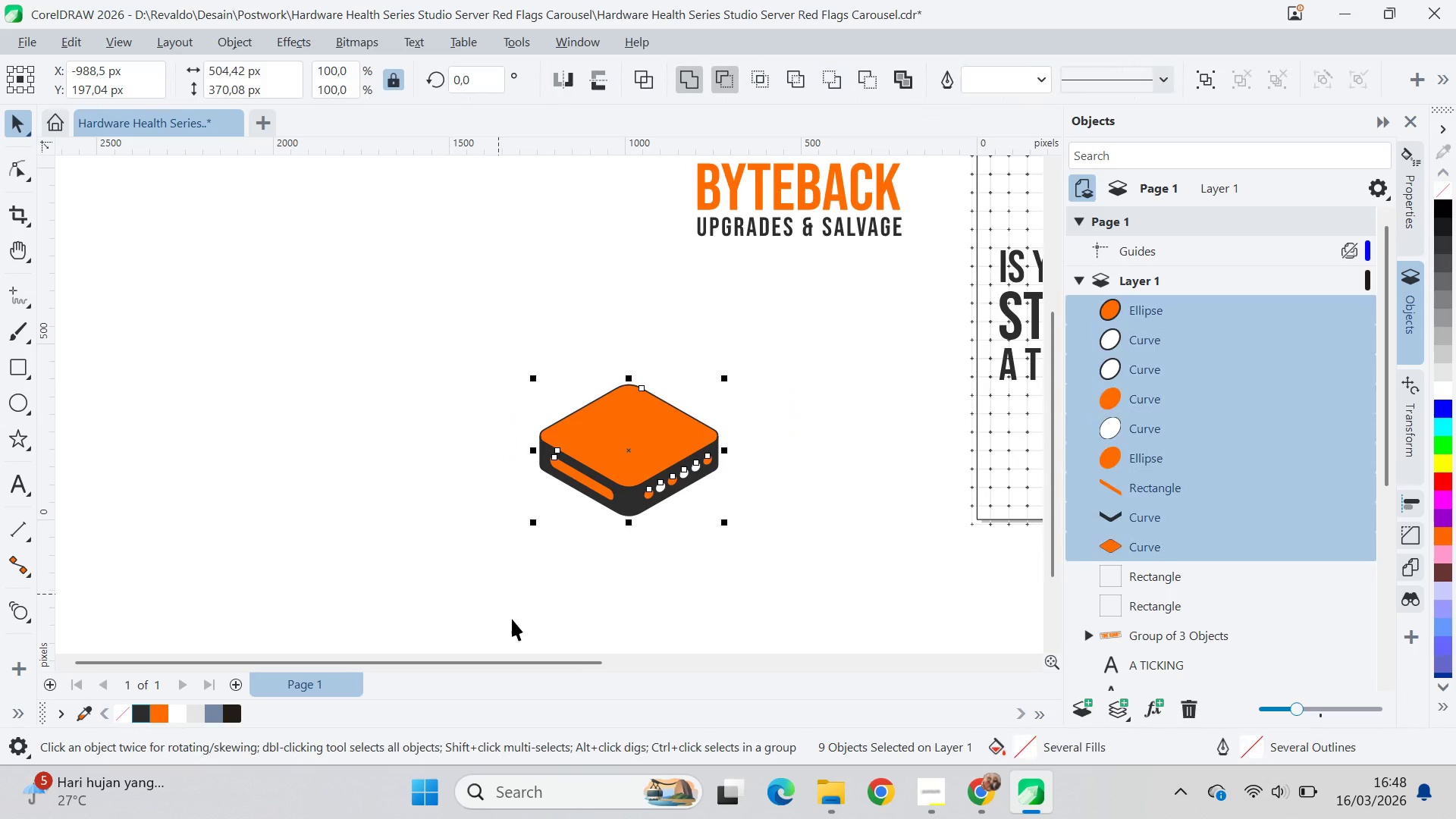 
scroll: coordinate [781, 419], scroll_direction: down, amount: 3.0
 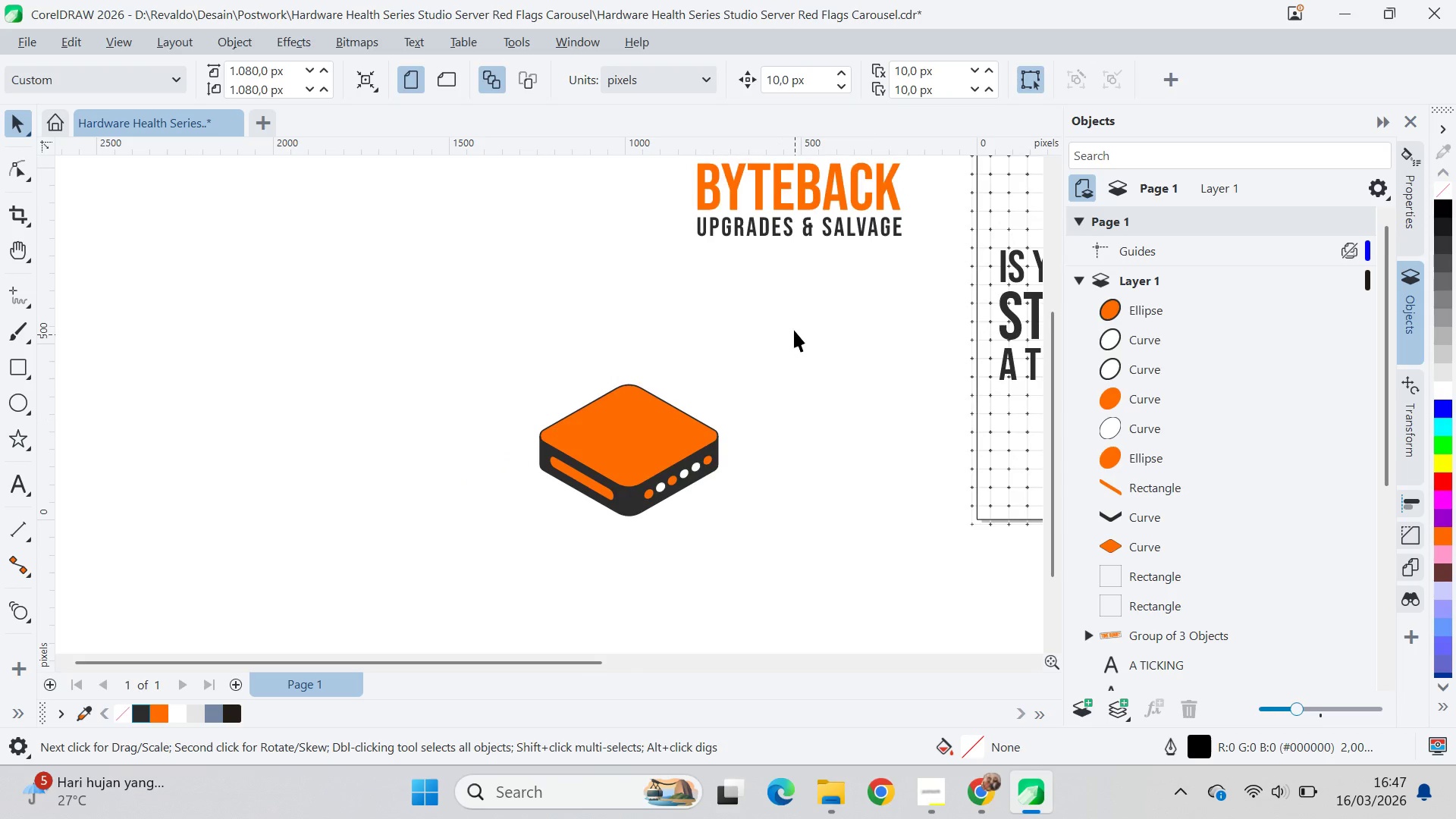 
hold_key(key=ControlLeft, duration=1.5)
 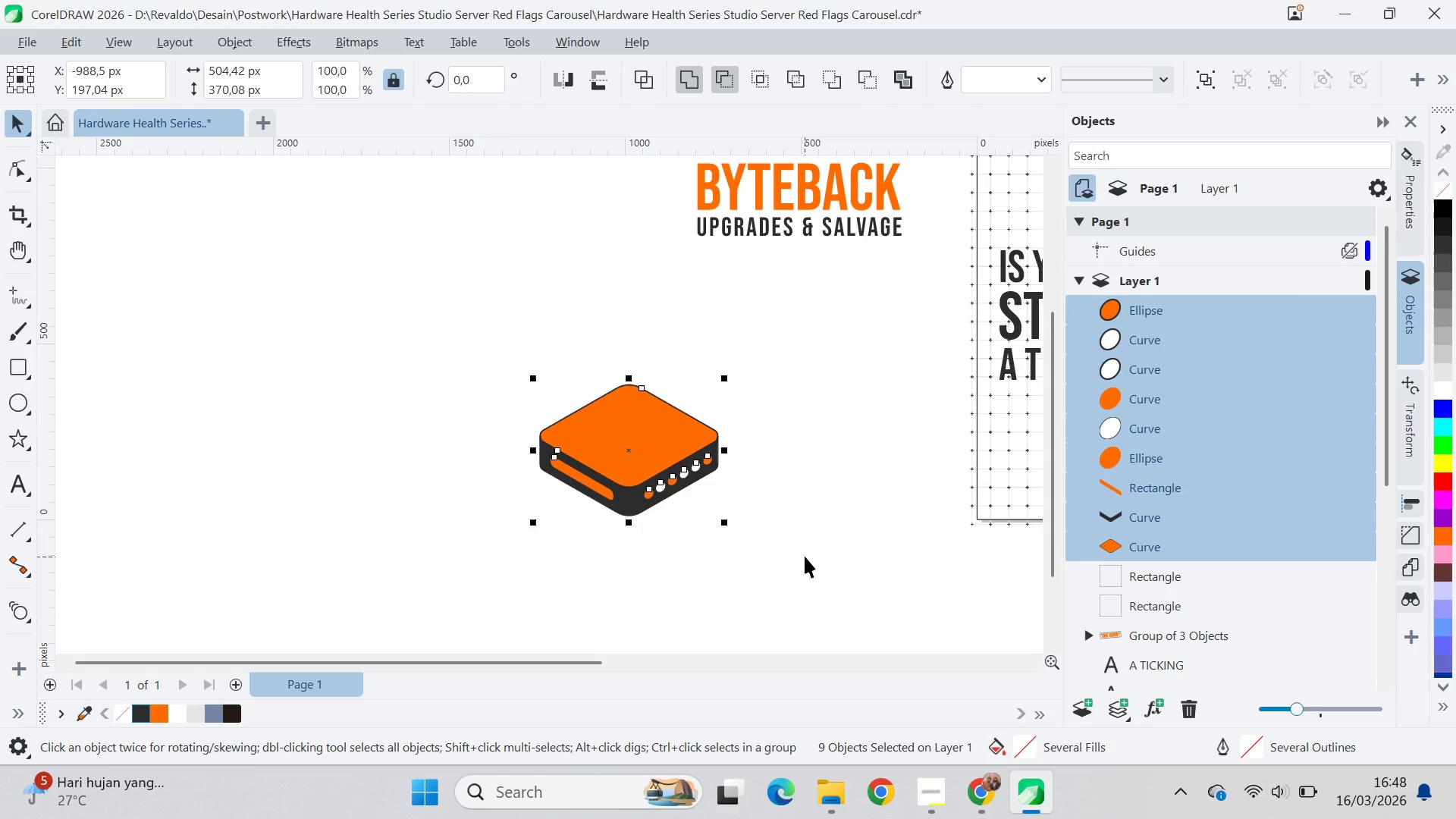 
hold_key(key=ControlLeft, duration=0.41)
 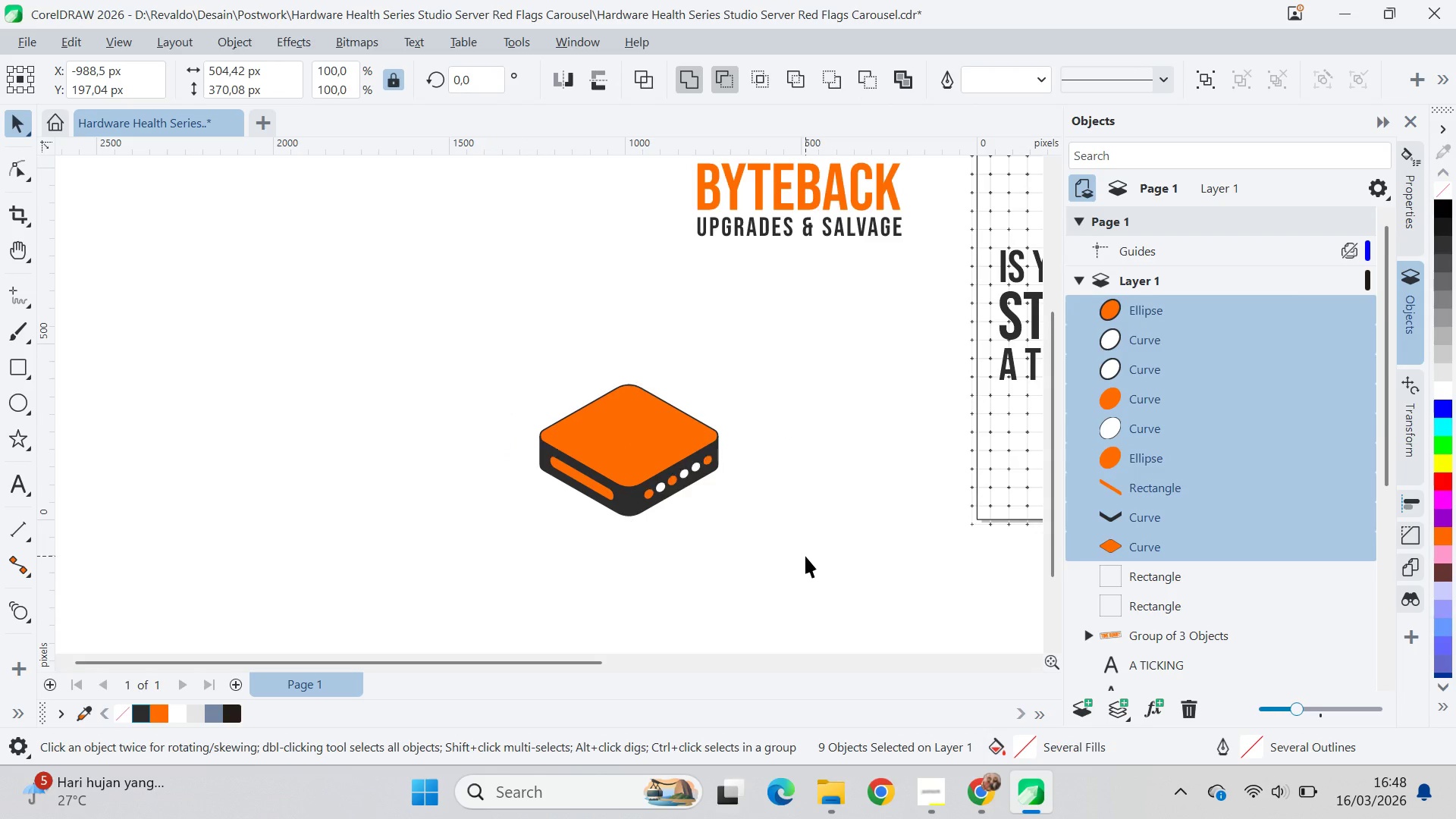 
left_click([805, 556])
 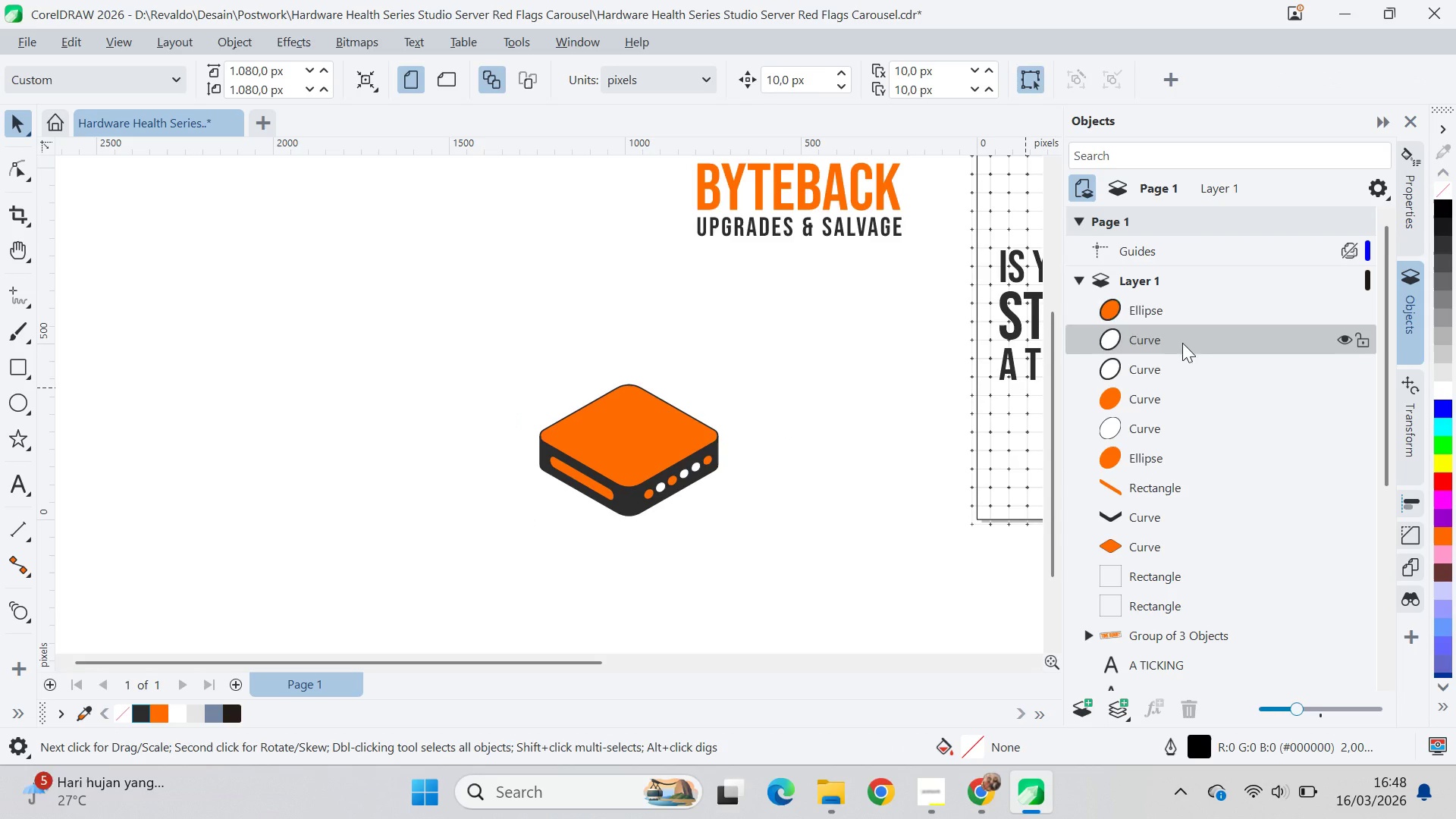 
hold_key(key=ShiftLeft, duration=0.69)
 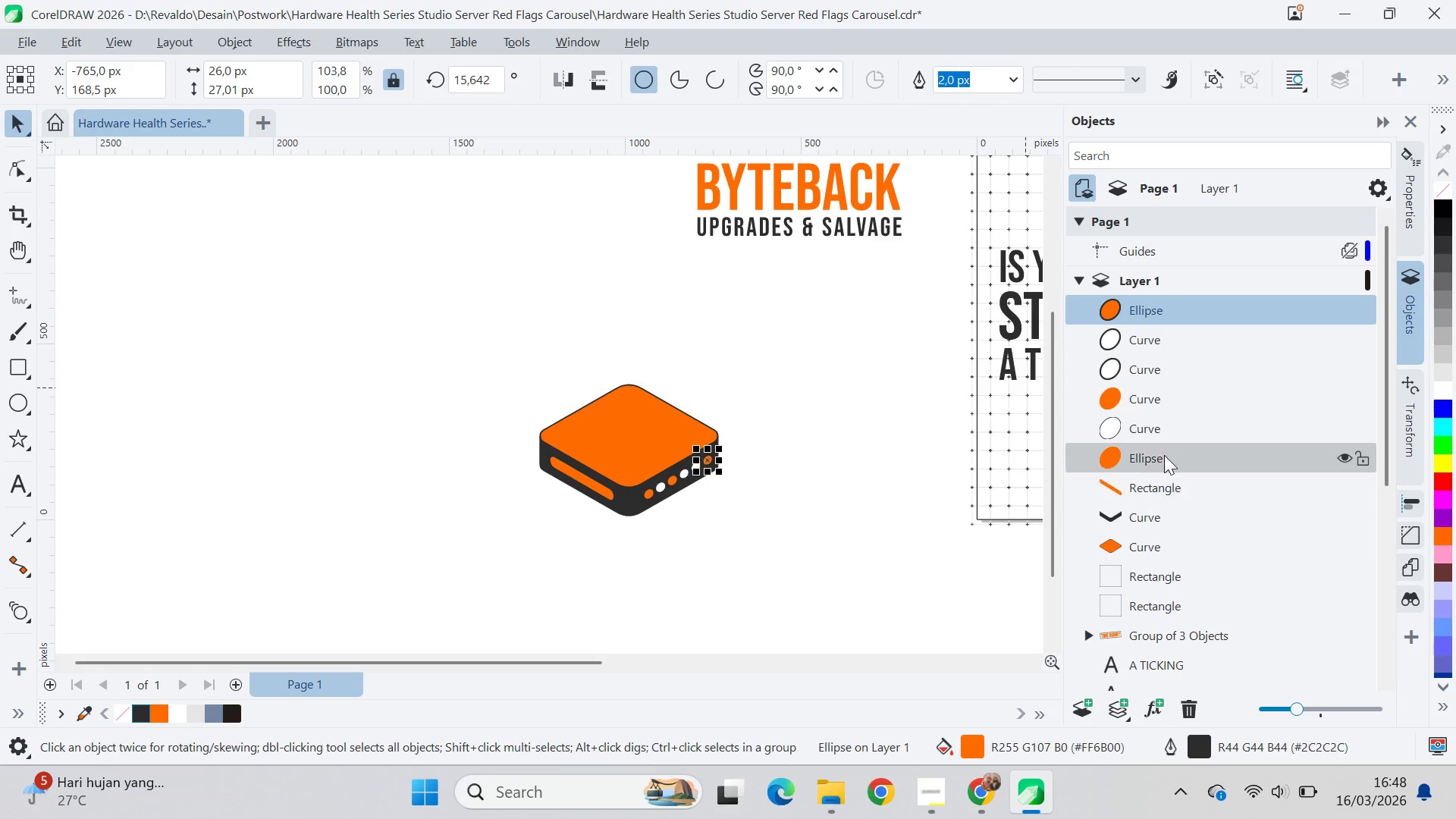 
hold_key(key=ShiftLeft, duration=0.66)
left_click([1164, 455])
 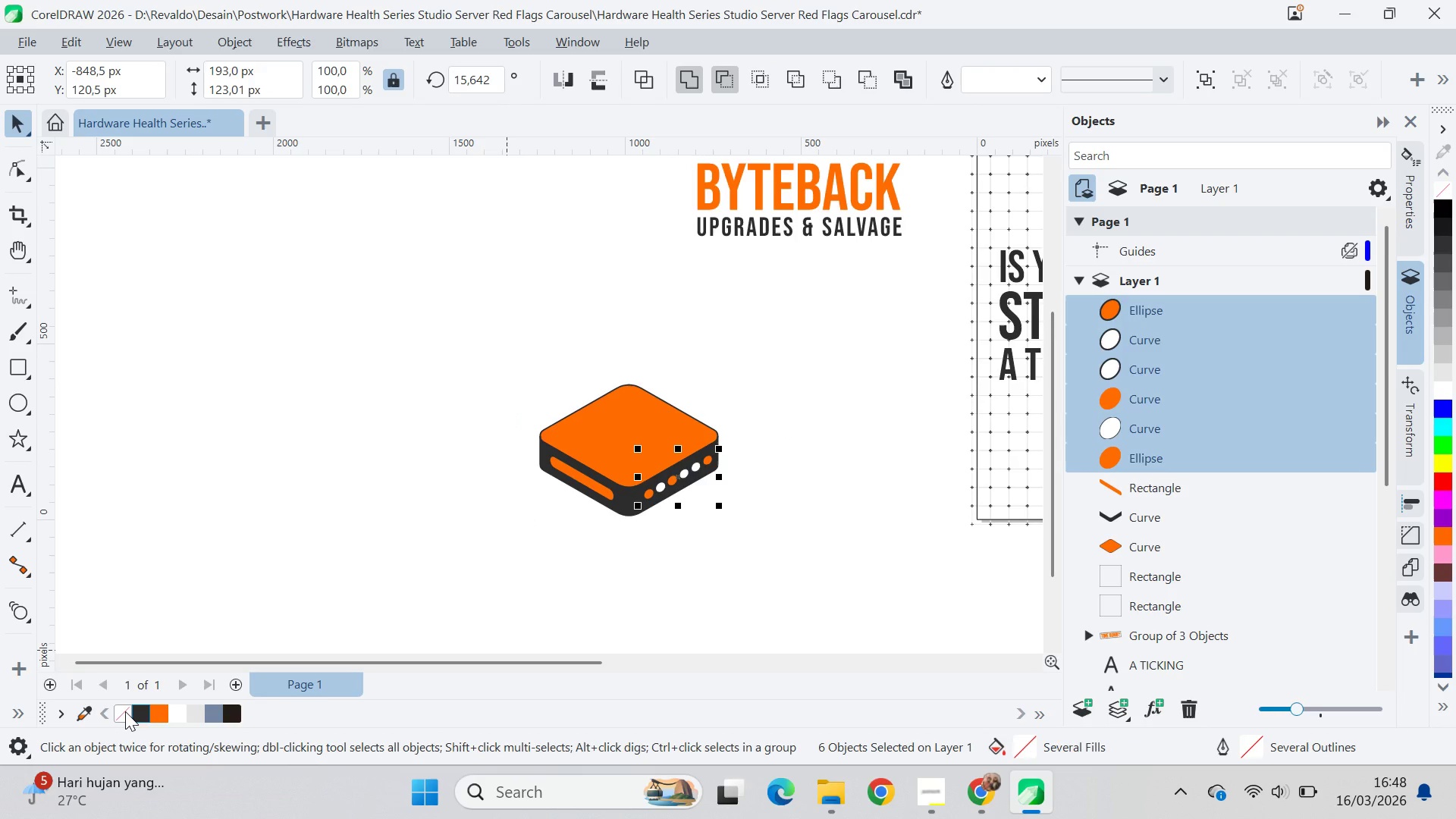 
right_click([125, 713])
 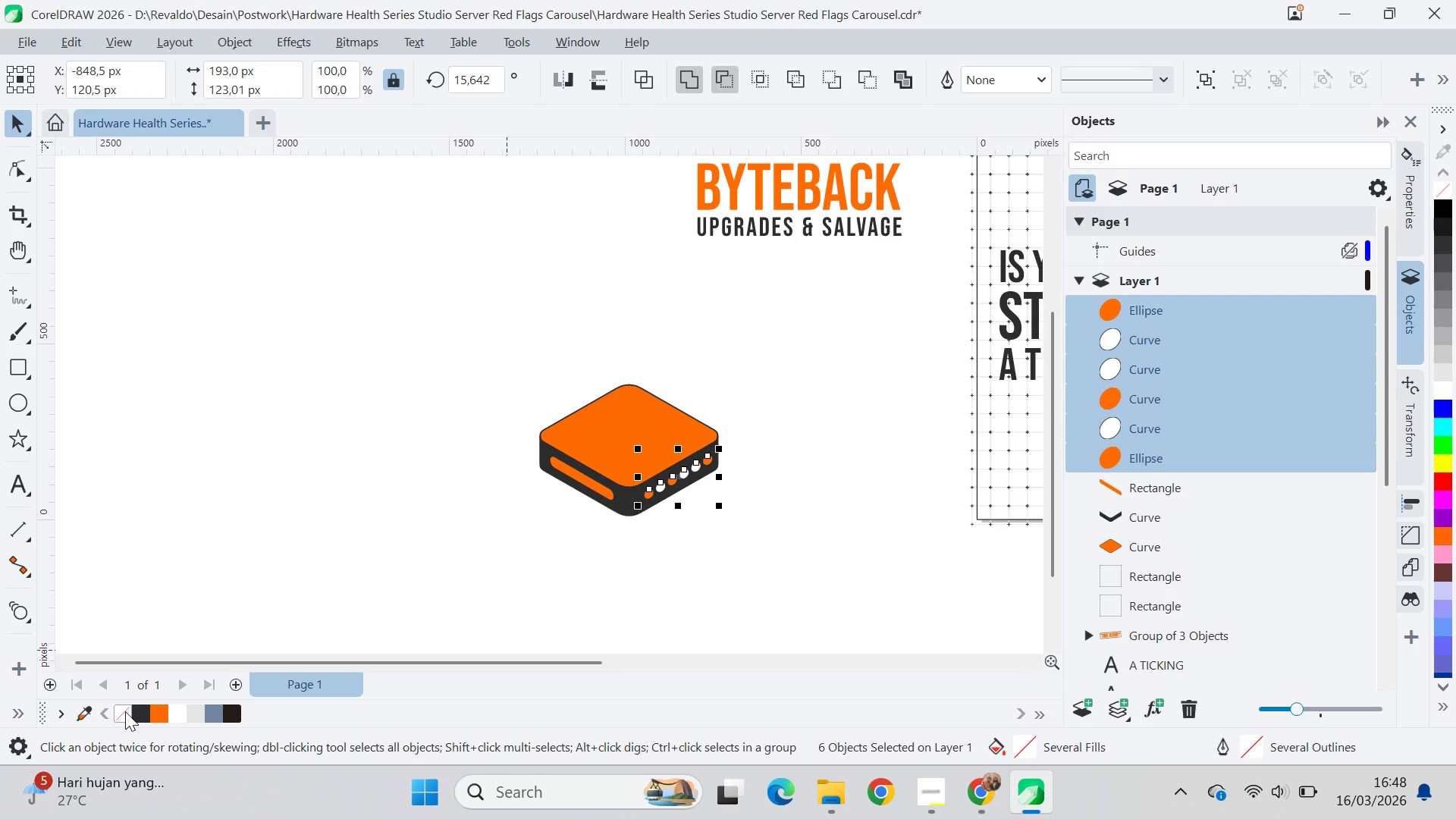 
double_click([125, 711])
 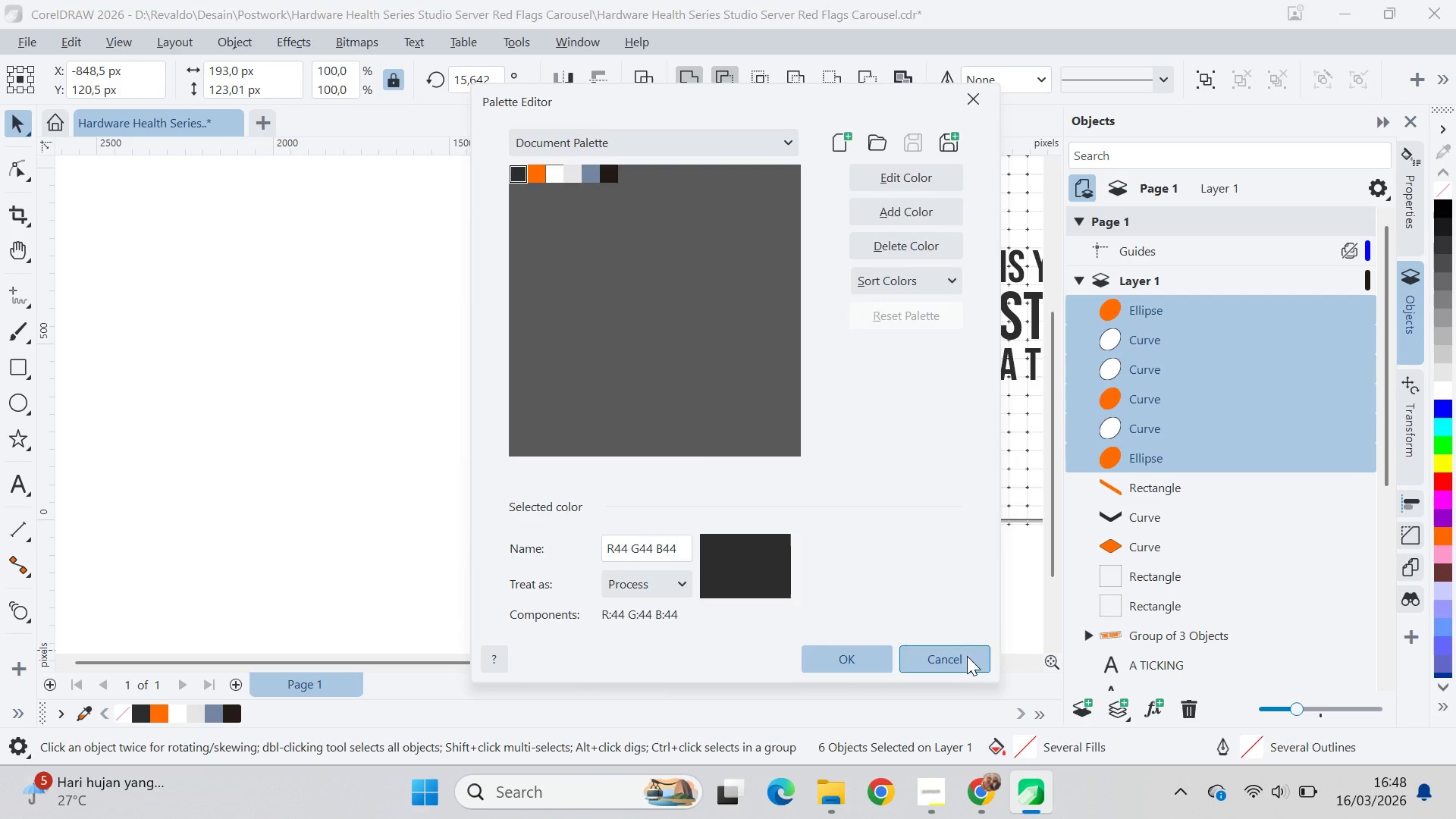 
double_click([890, 585])
 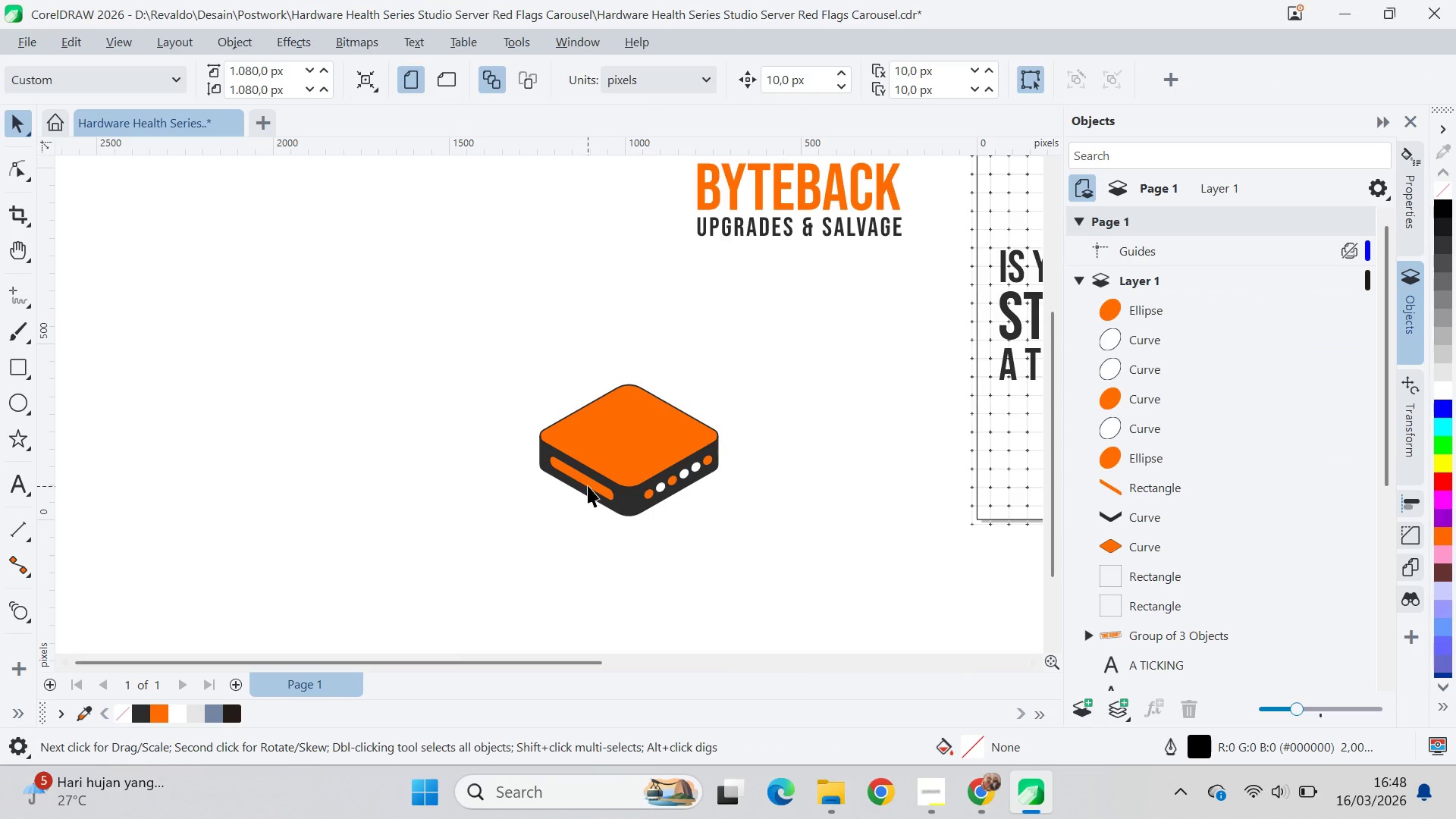 
left_click([588, 485])
 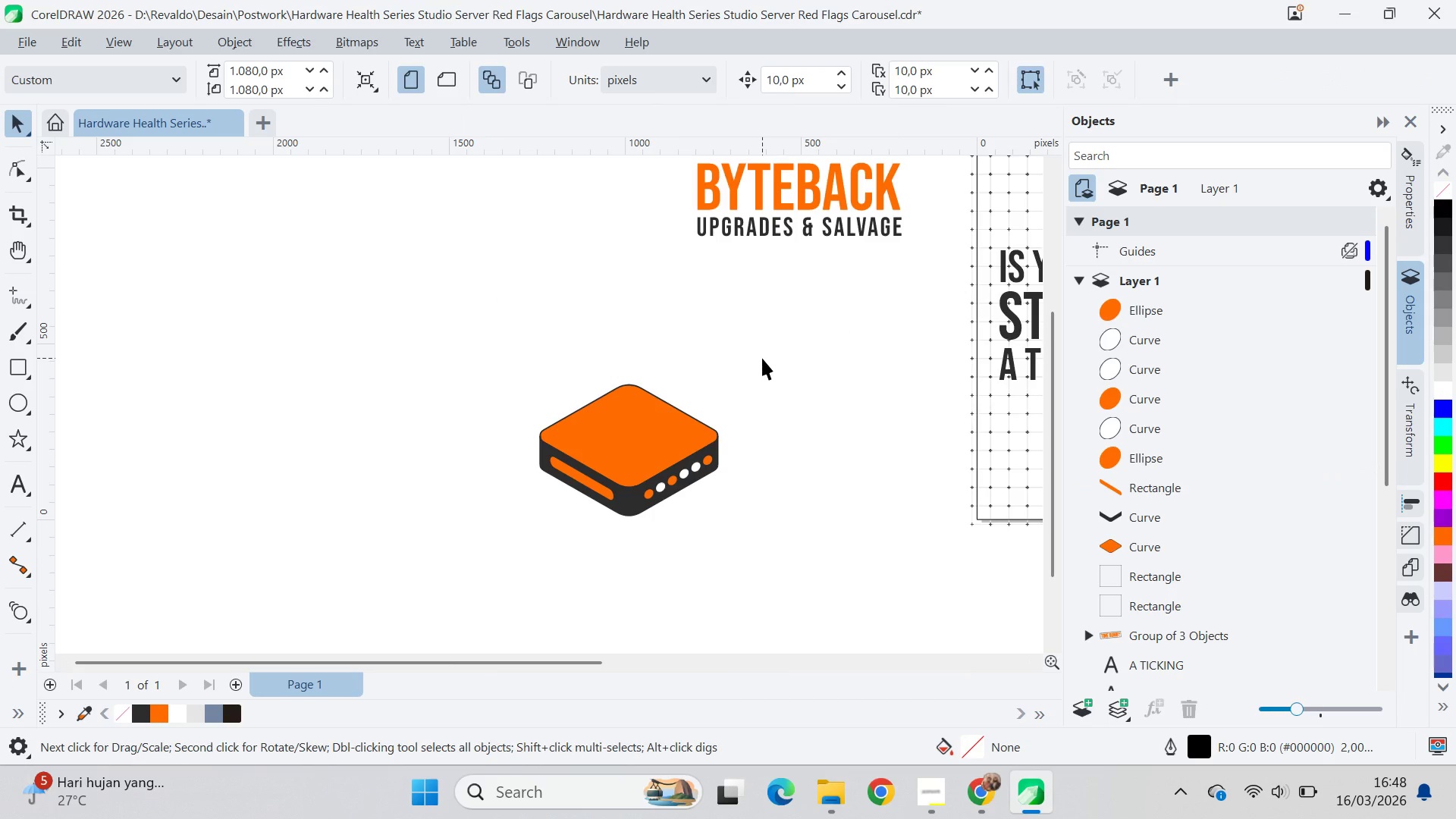 
left_click_drag(start_coordinate=[788, 344], to_coordinate=[450, 577])
 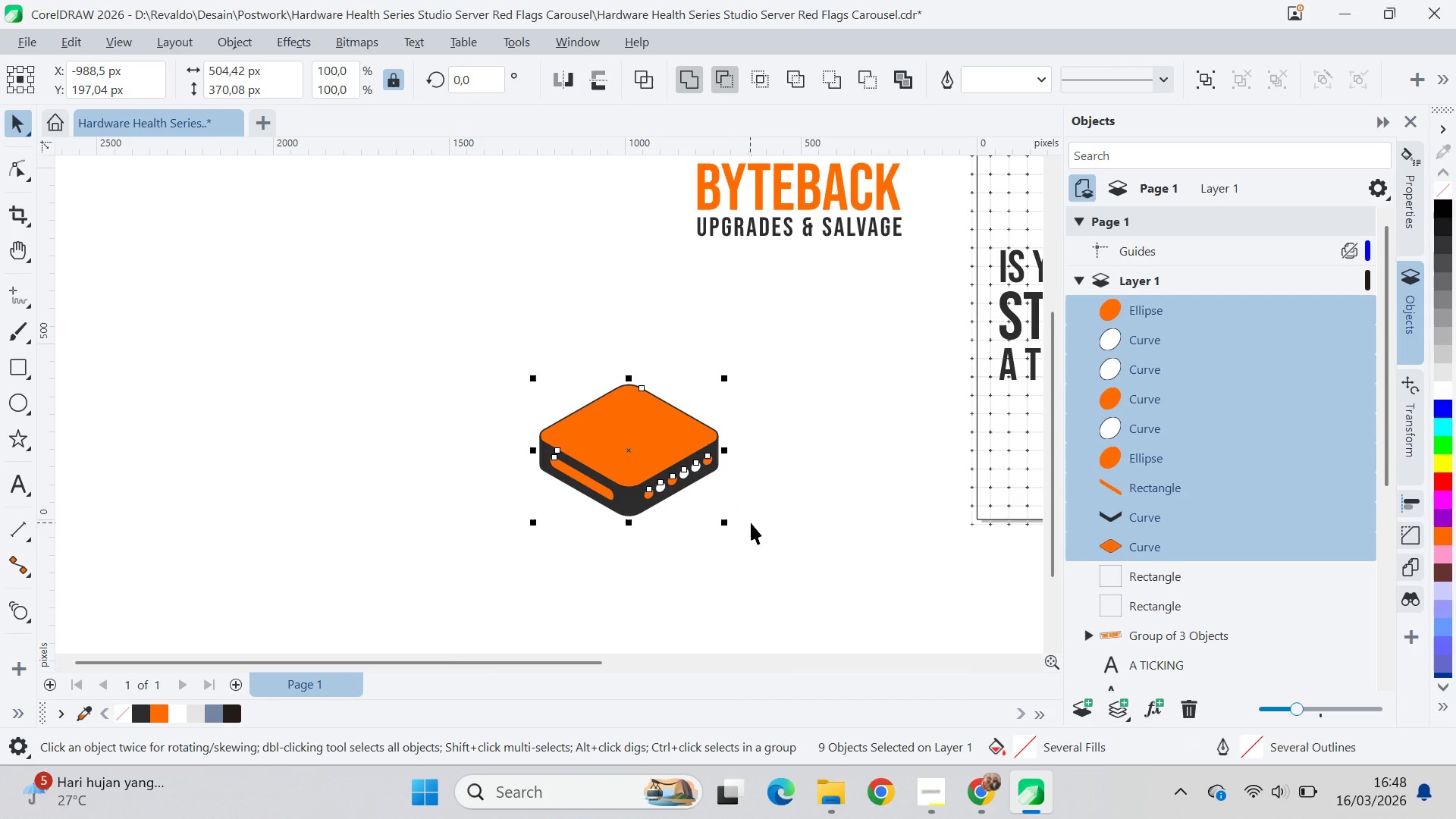 
scroll: coordinate [751, 526], scroll_direction: down, amount: 3.0
 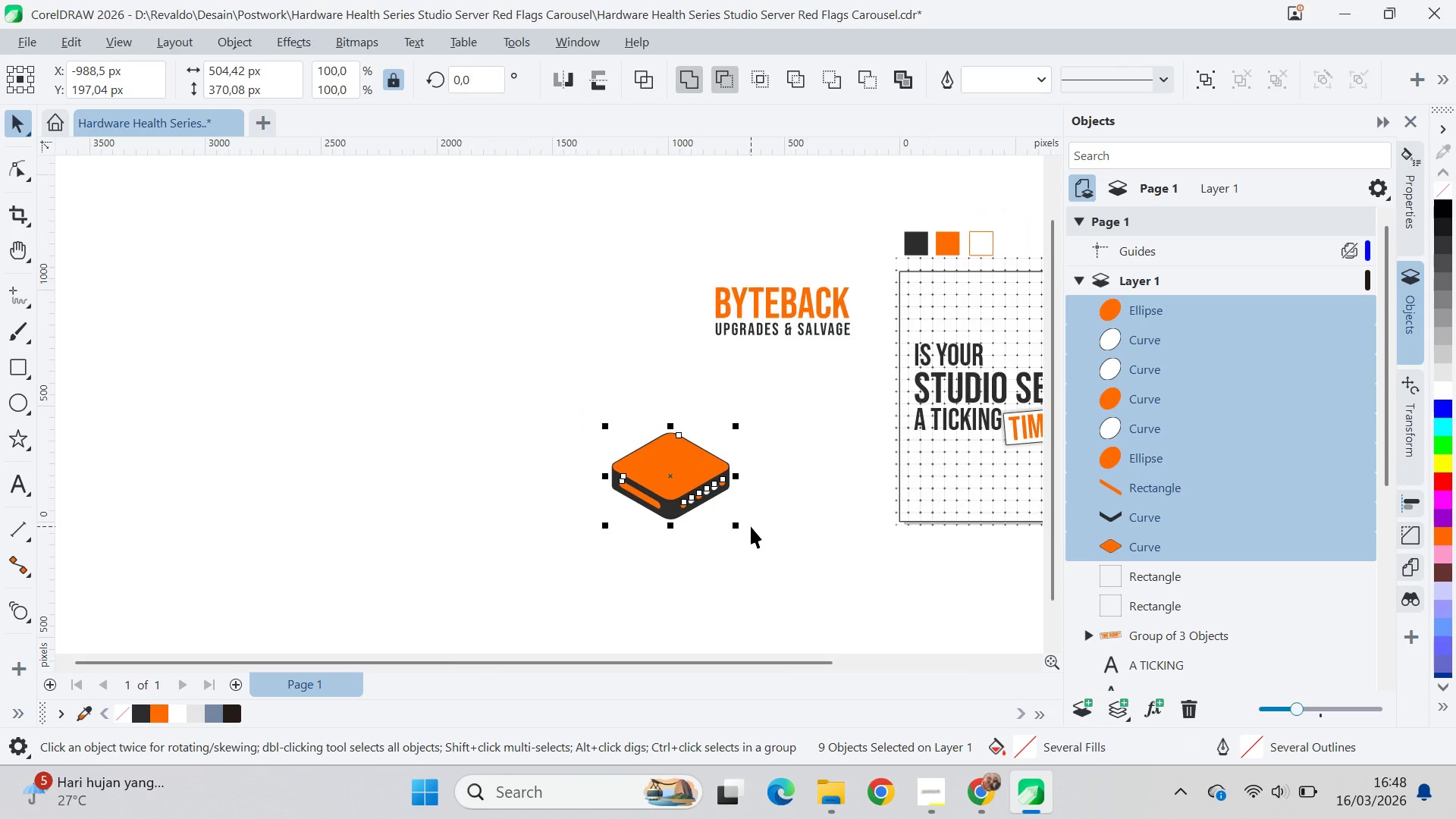 
key(Control+G)
 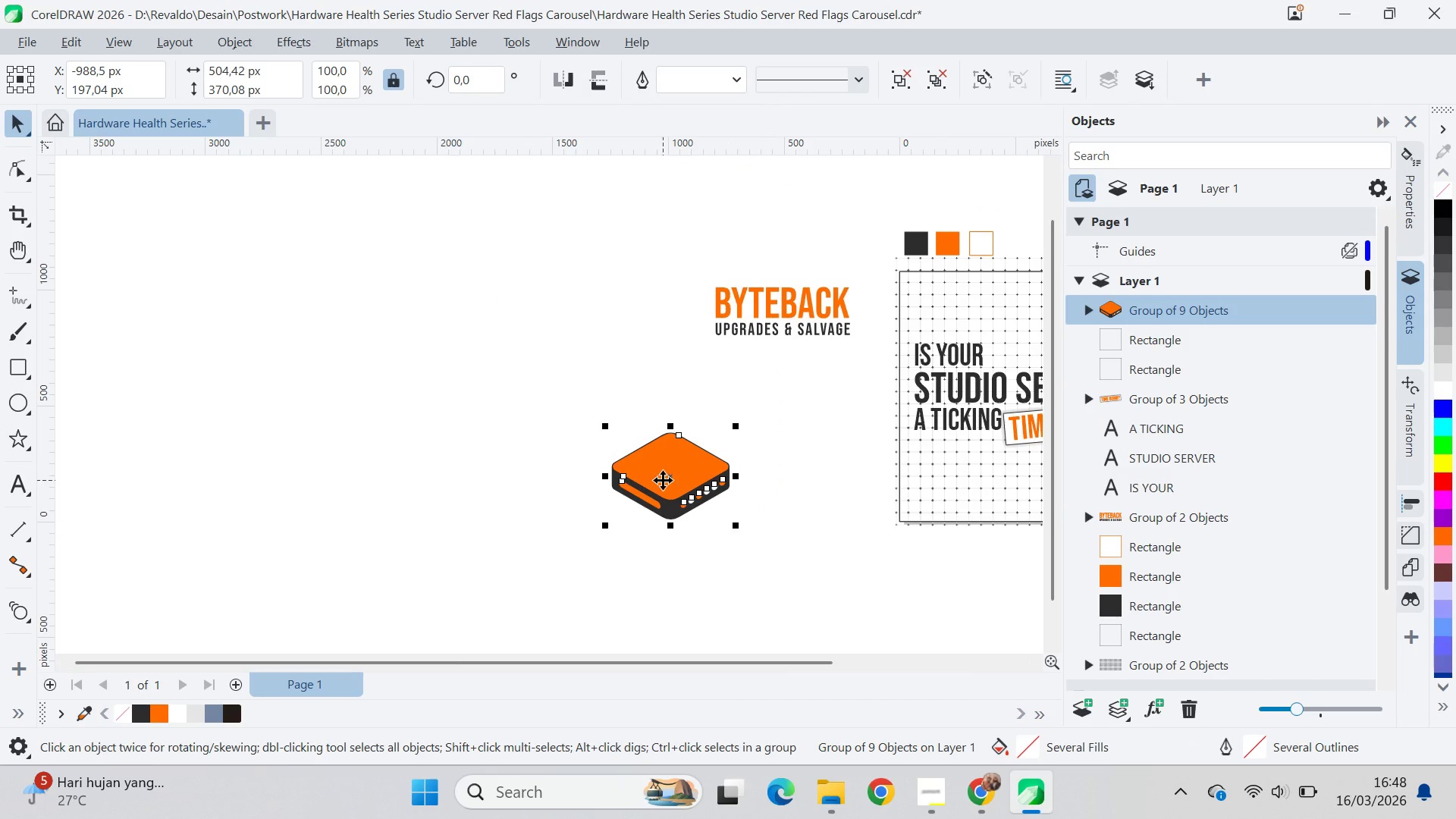 
left_click_drag(start_coordinate=[667, 481], to_coordinate=[507, 581])
 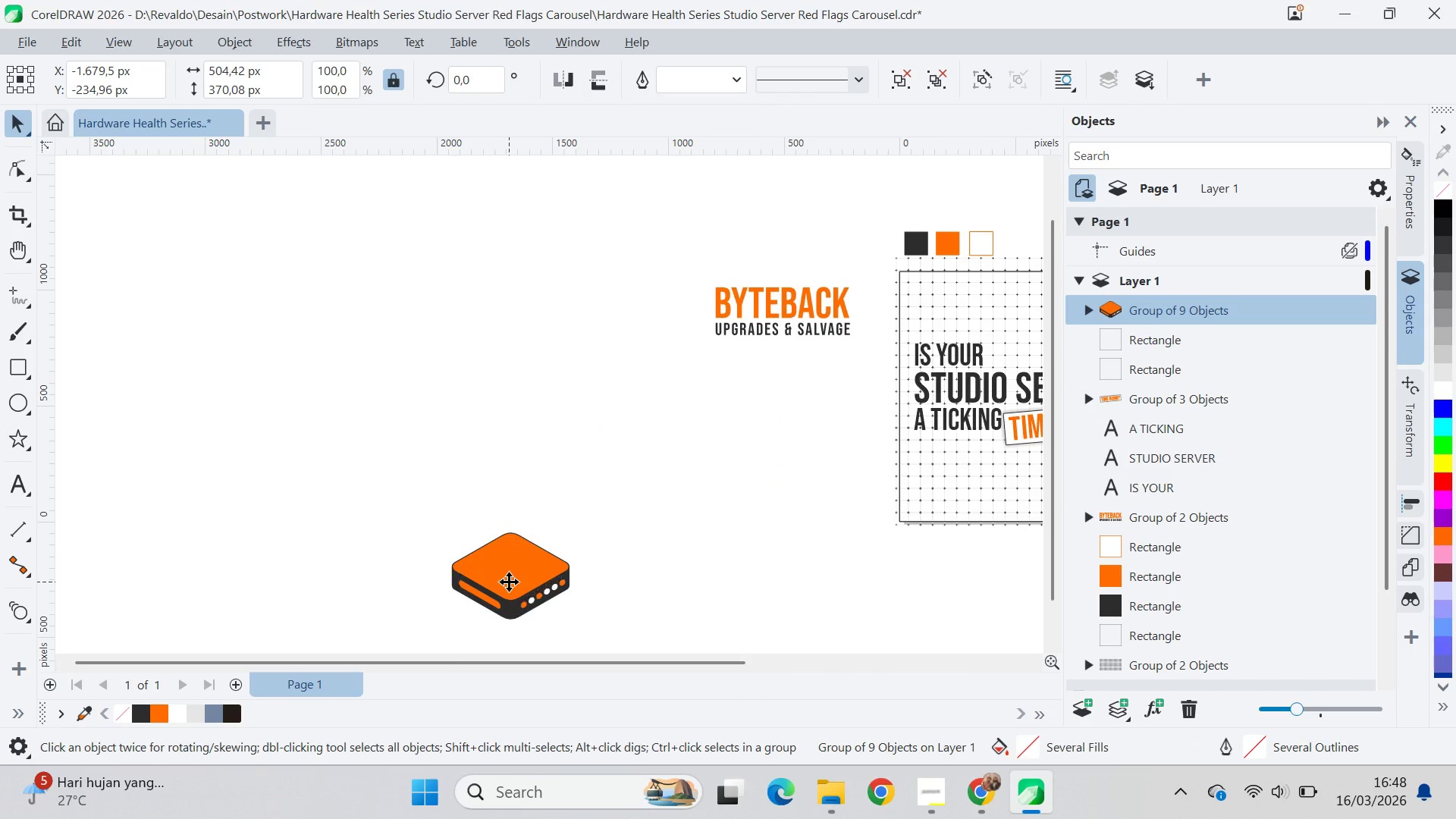 
left_click_drag(start_coordinate=[509, 582], to_coordinate=[523, 551])
 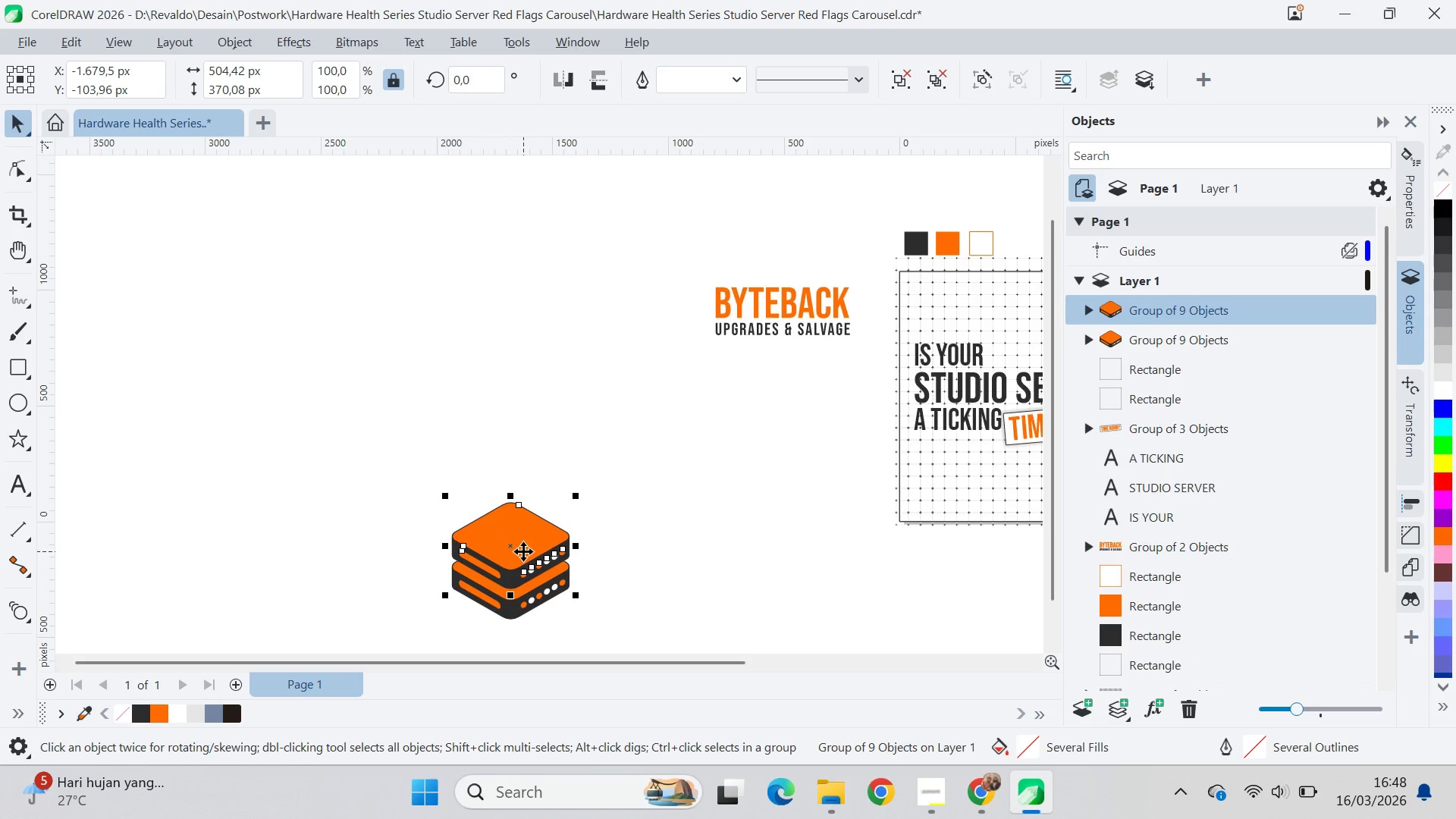 
hold_key(key=ShiftLeft, duration=1.5)
 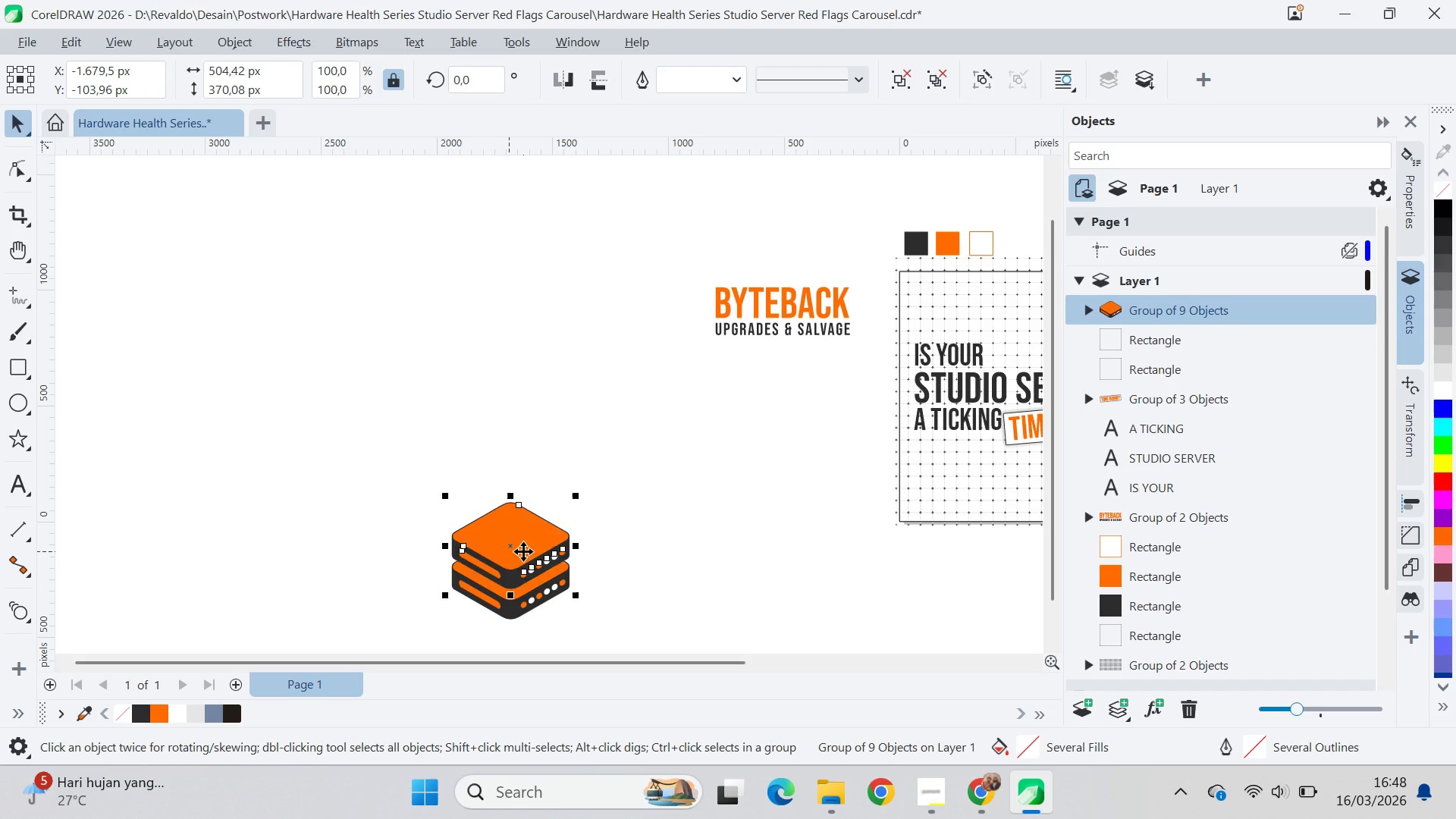 
hold_key(key=ShiftLeft, duration=0.75)
 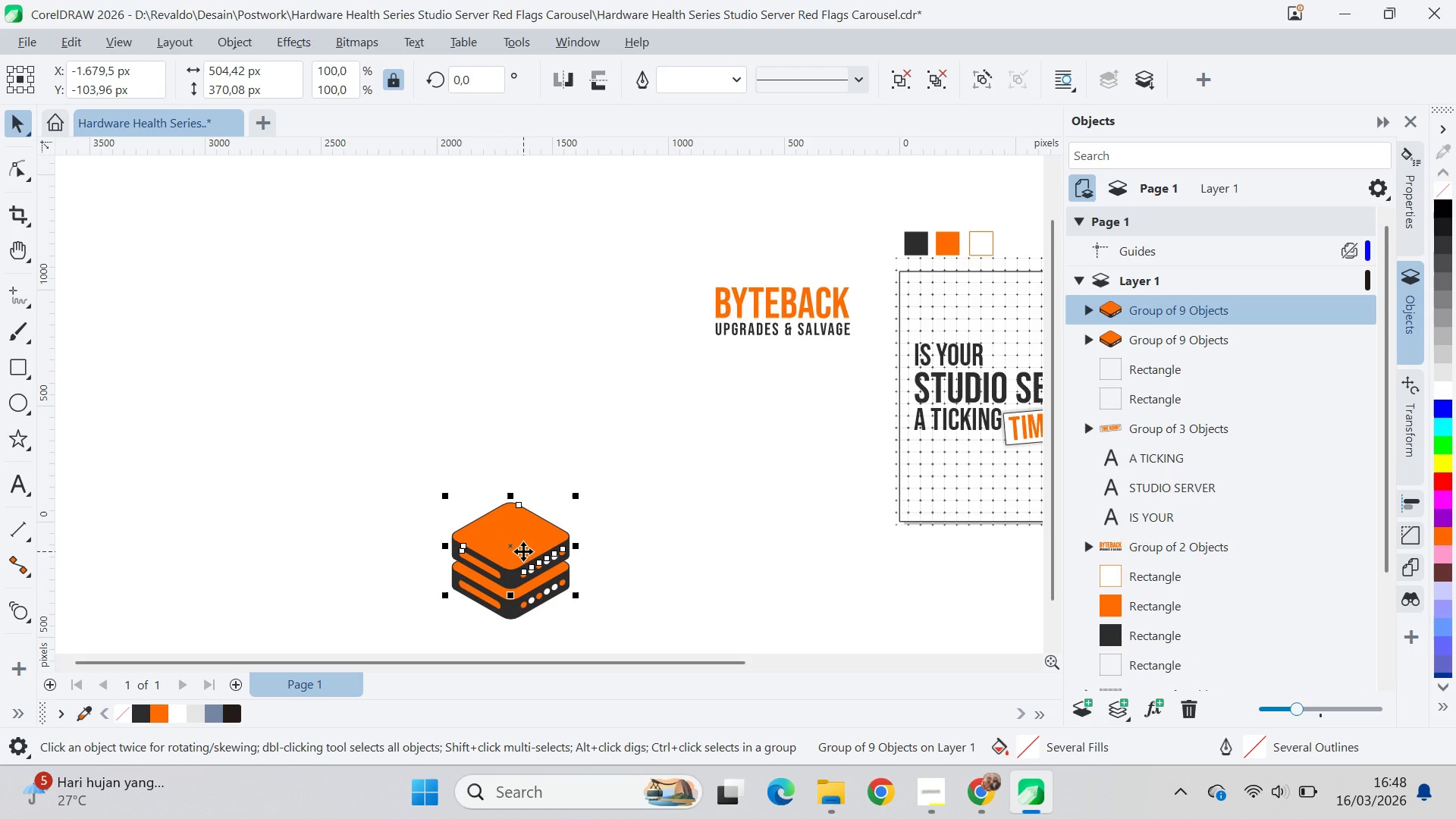 
key(Control+D)
 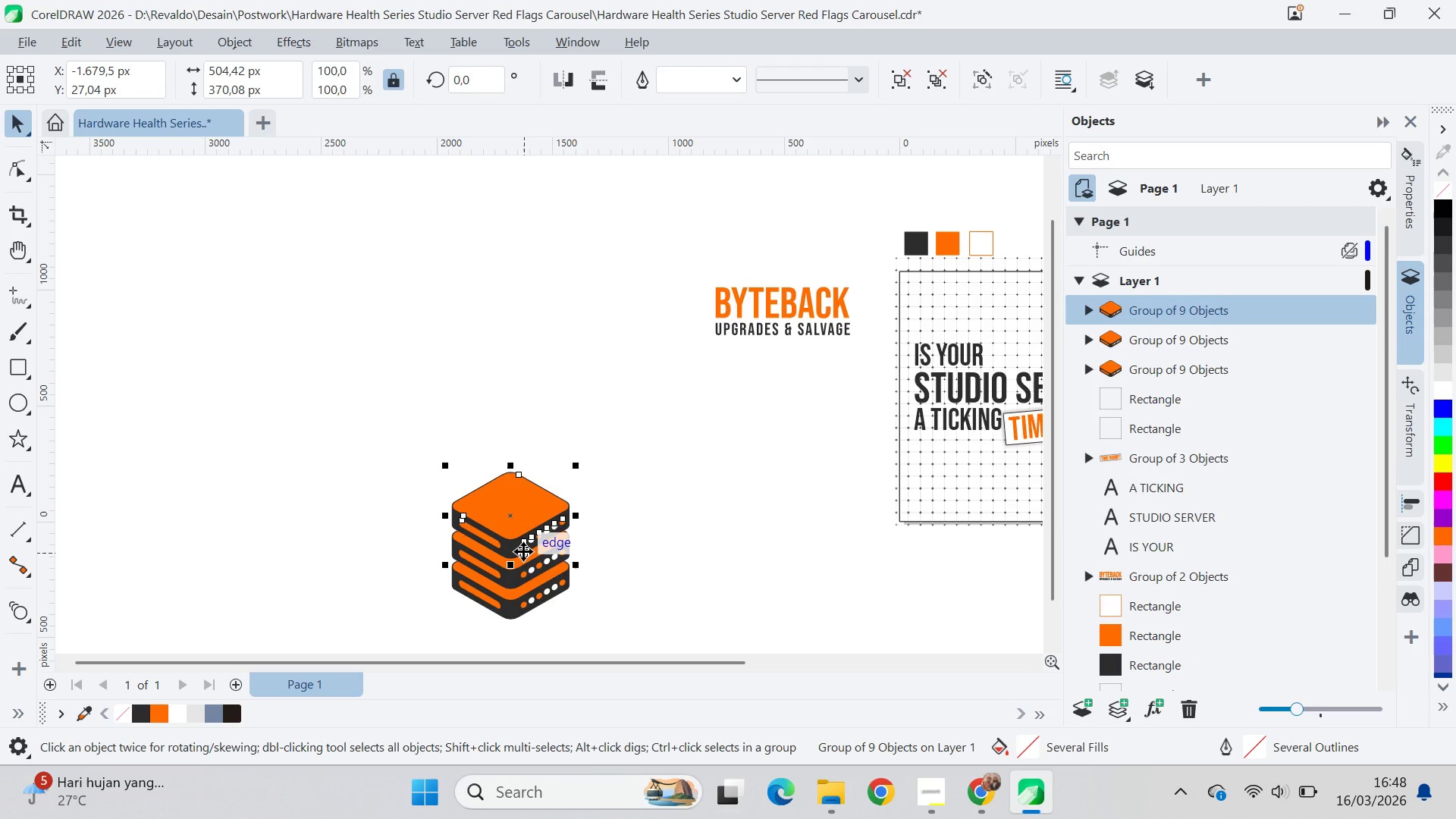 
key(Control+D)
 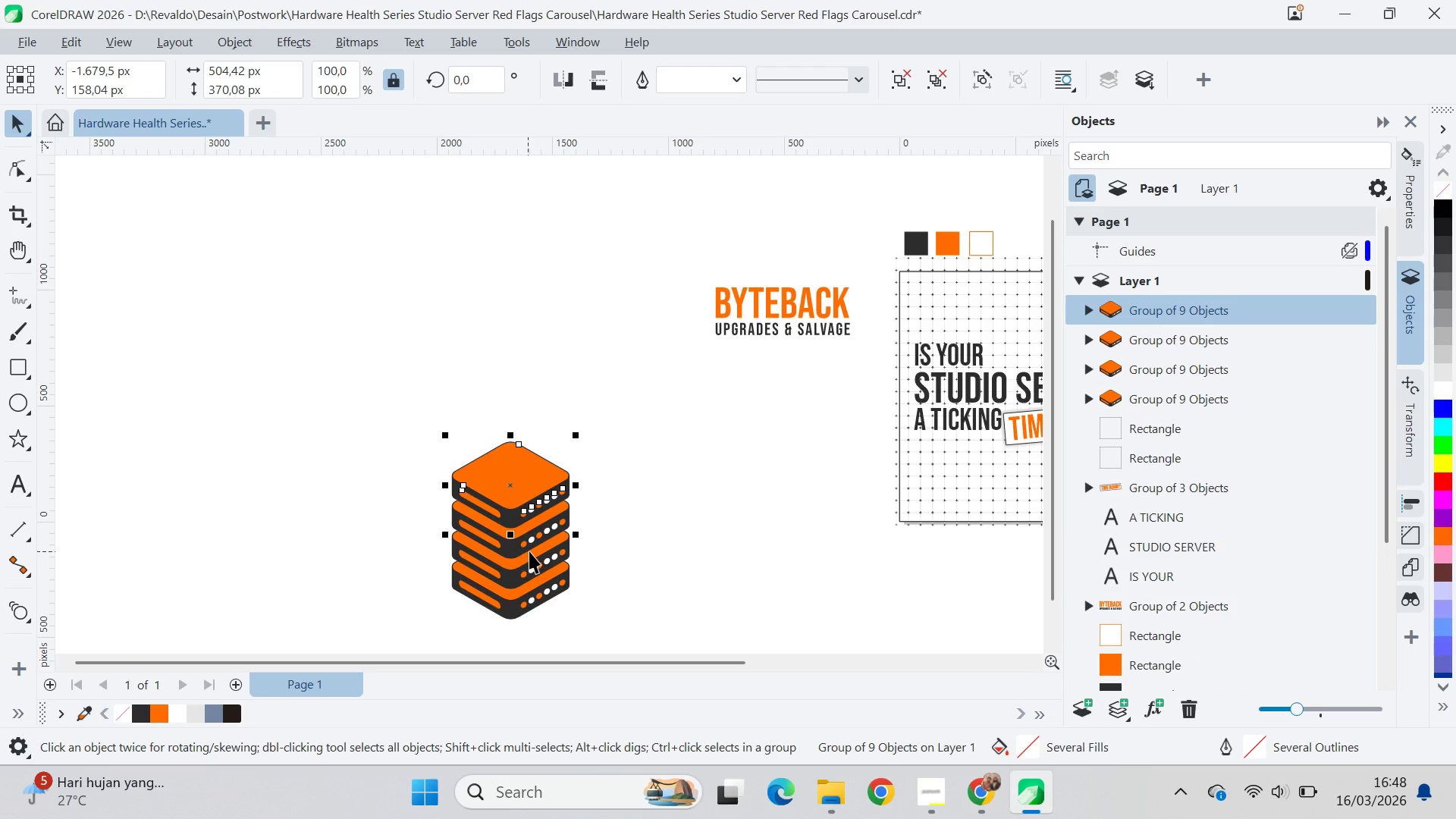 
key(Control+D)
 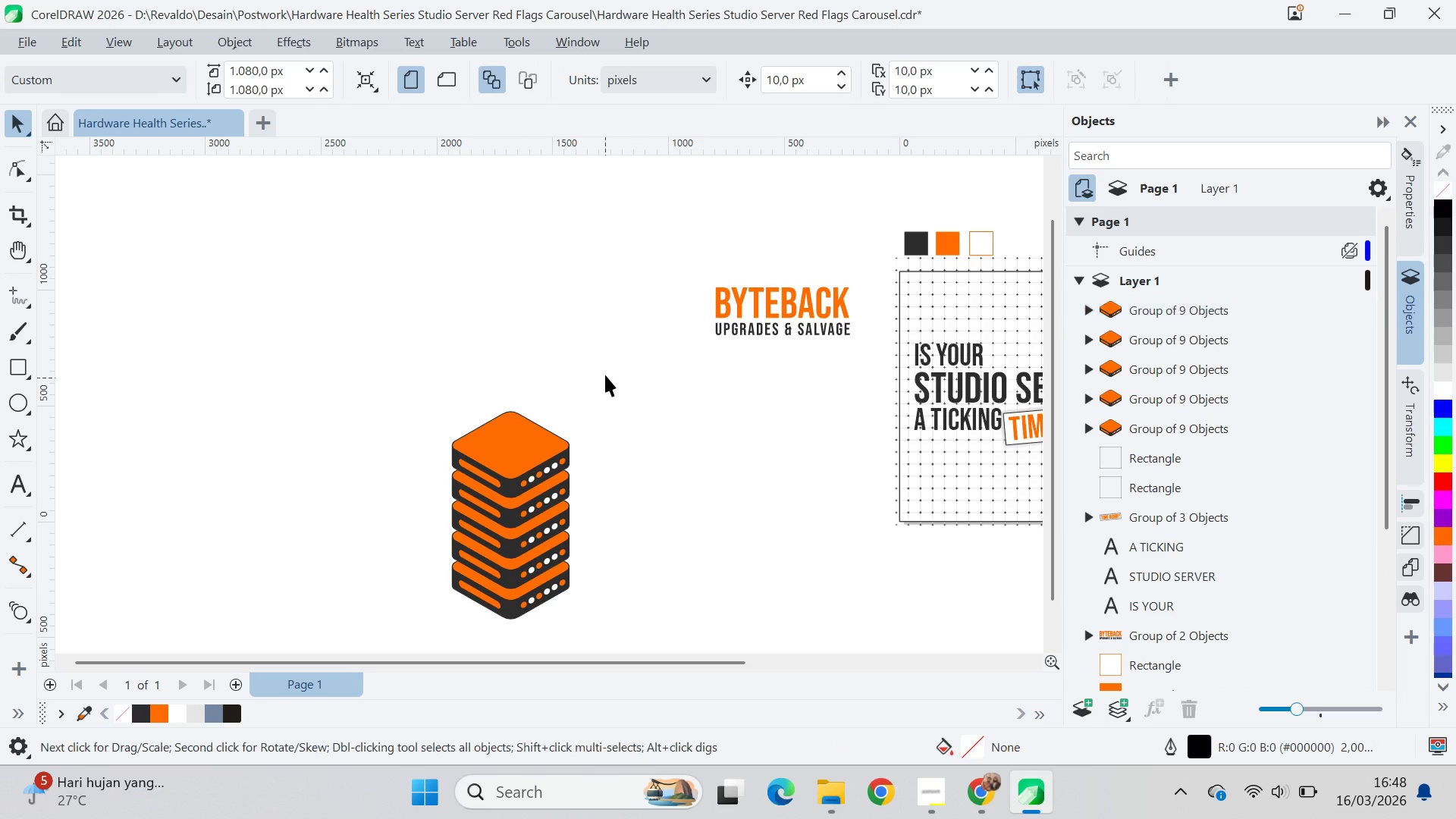 
left_click_drag(start_coordinate=[605, 373], to_coordinate=[383, 629])
 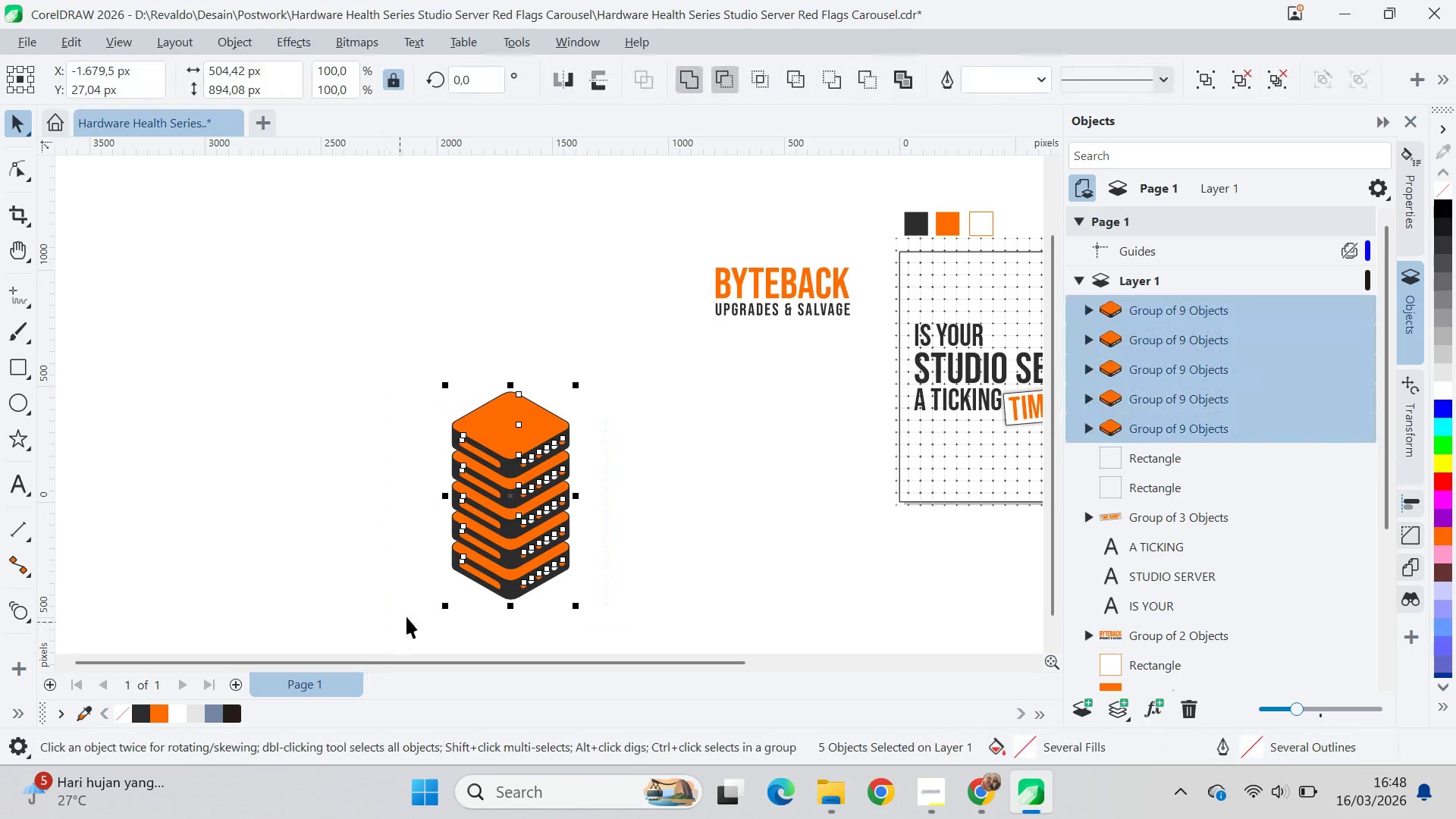 
key(Control+G)
 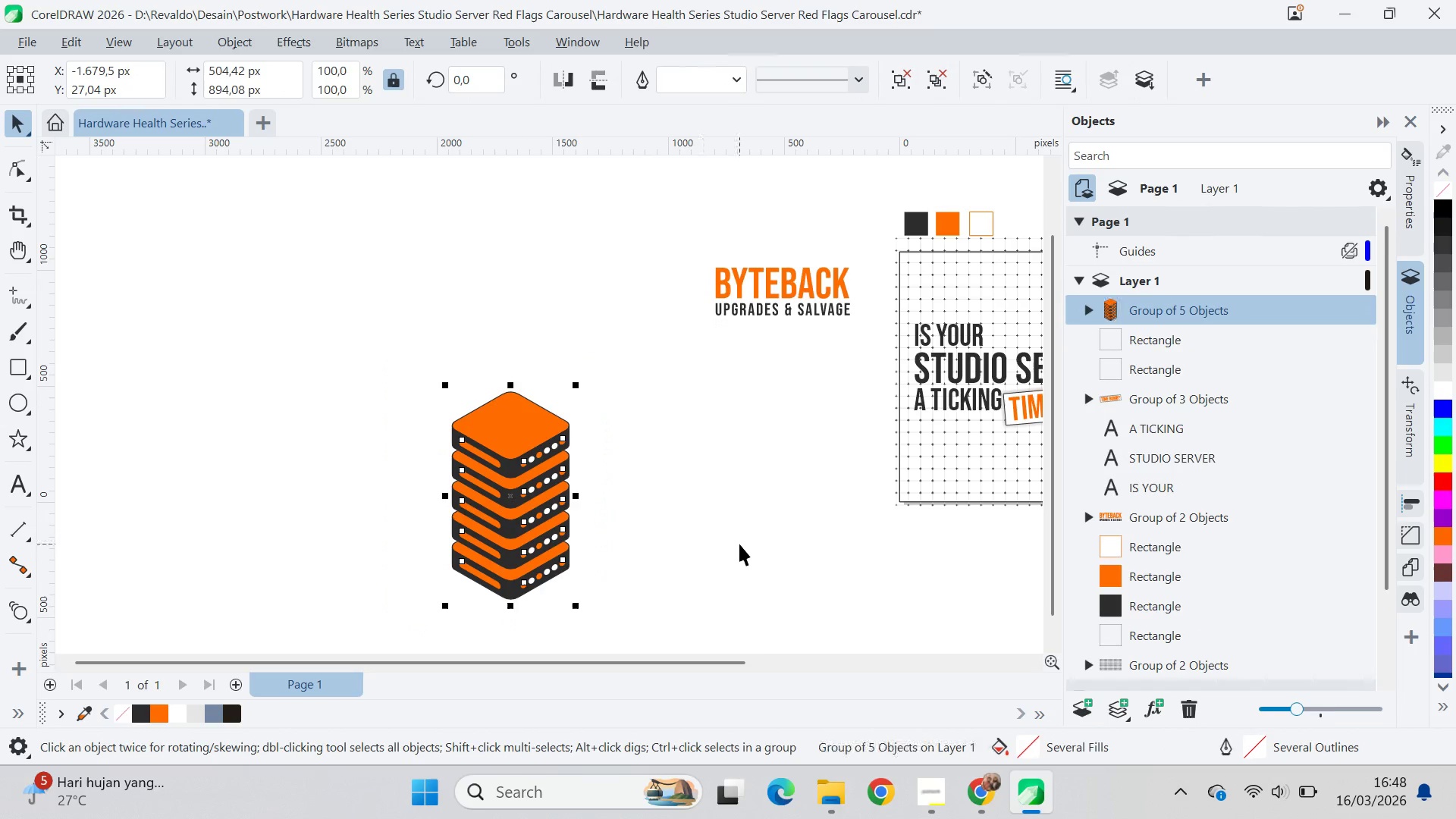 
left_click([739, 544])
 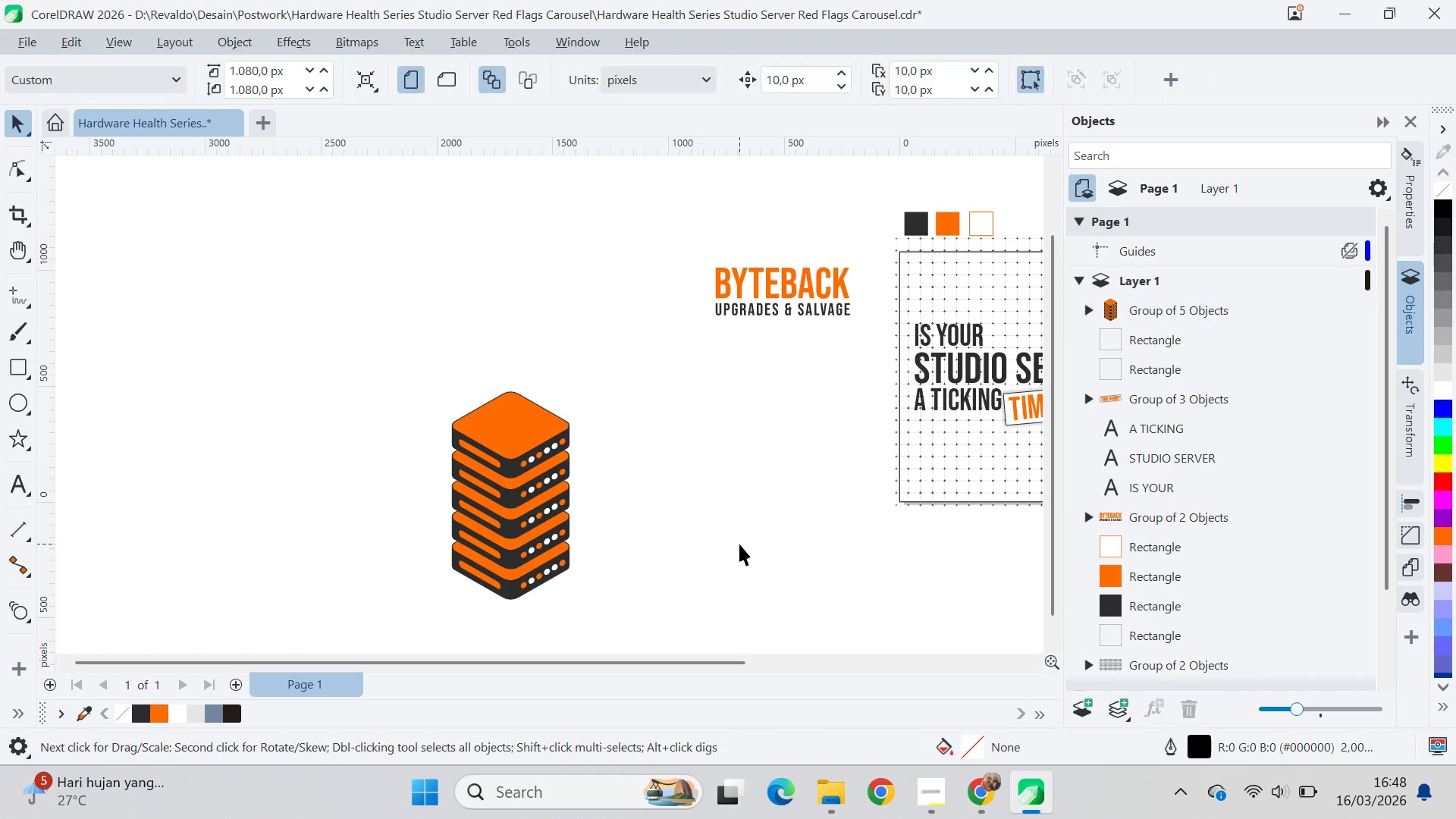 
type(qv)
 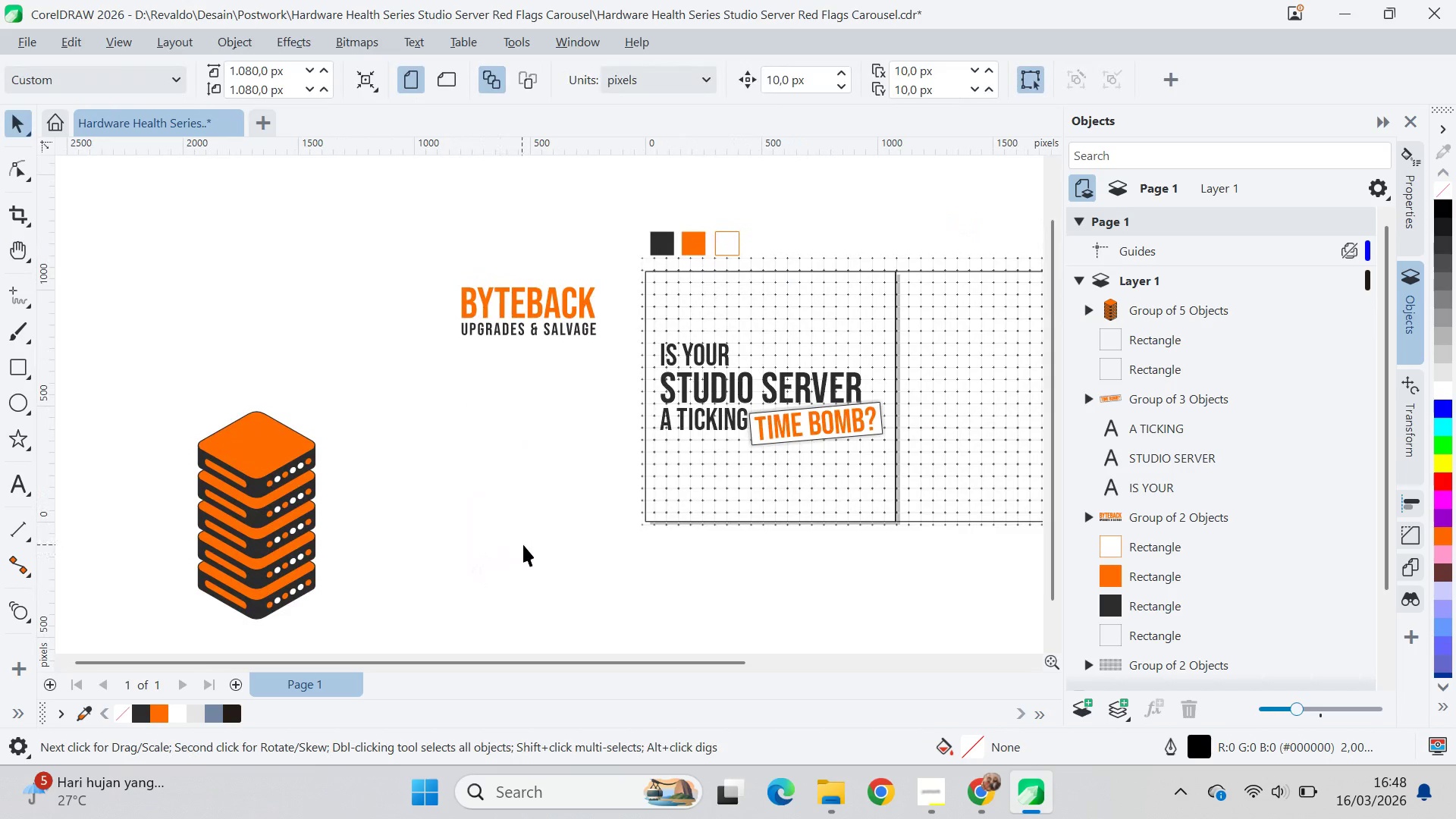 
left_click_drag(start_coordinate=[739, 541], to_coordinate=[485, 561])
 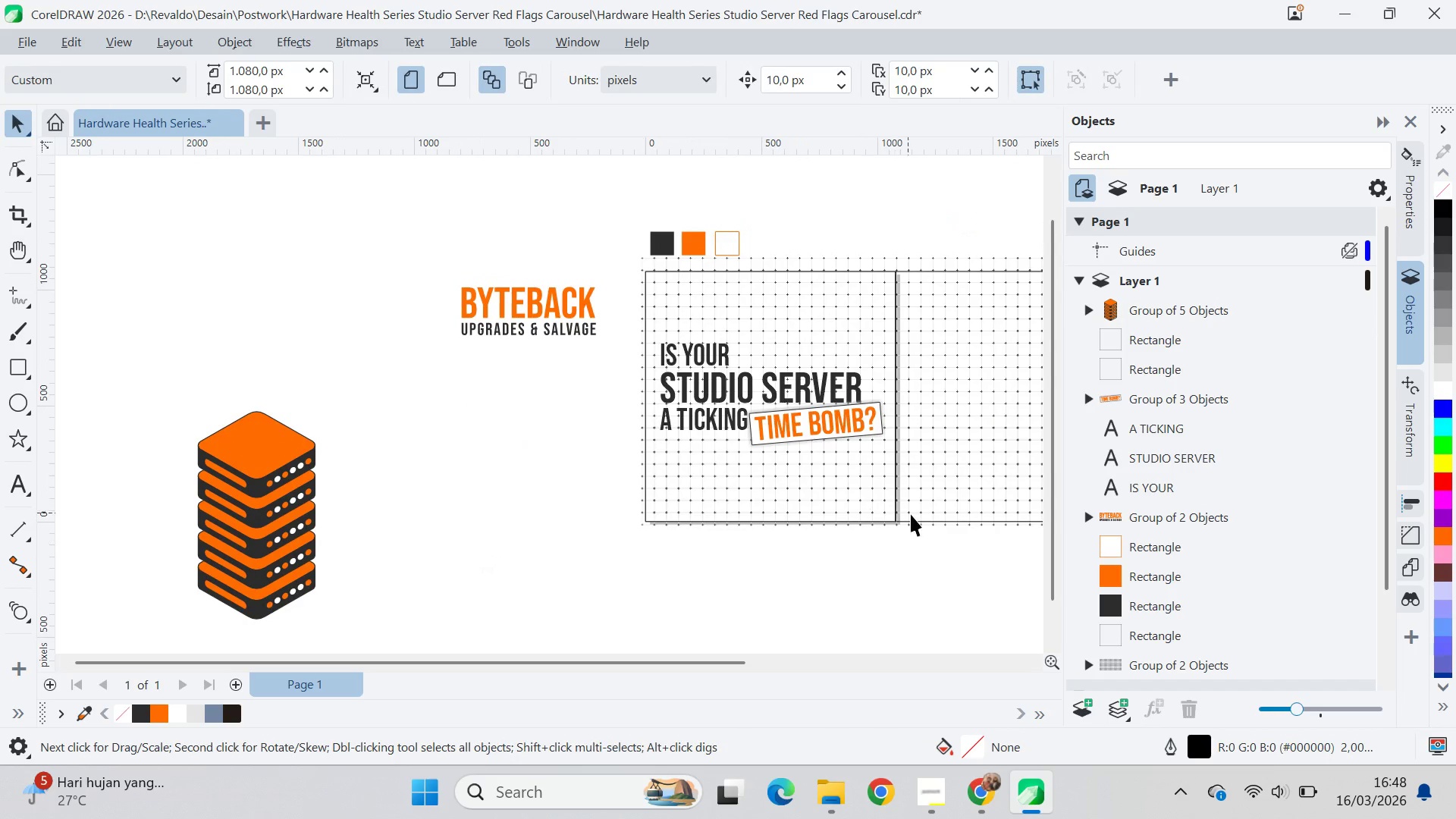 
left_click([914, 551])
 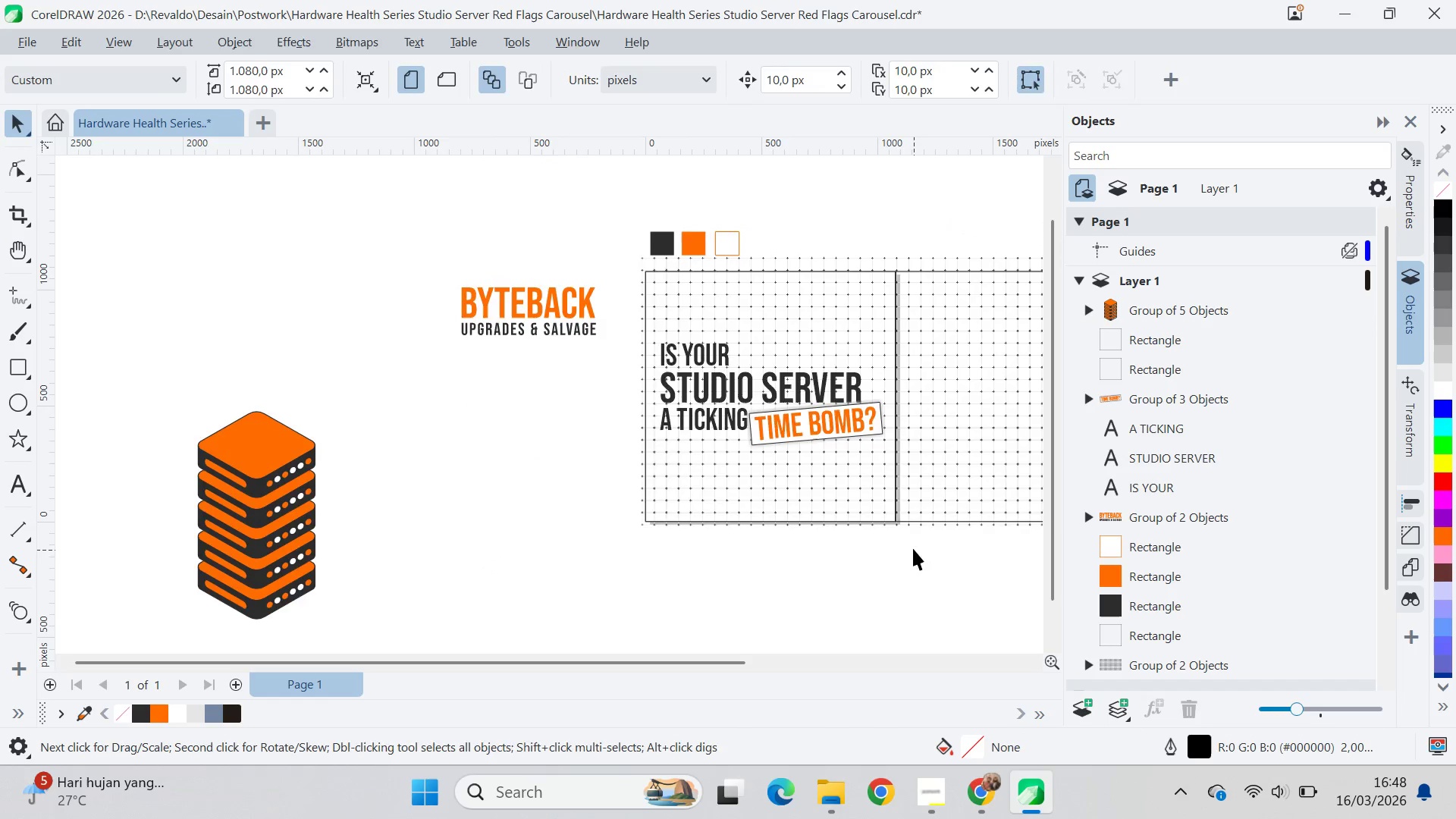 
key(Q)
 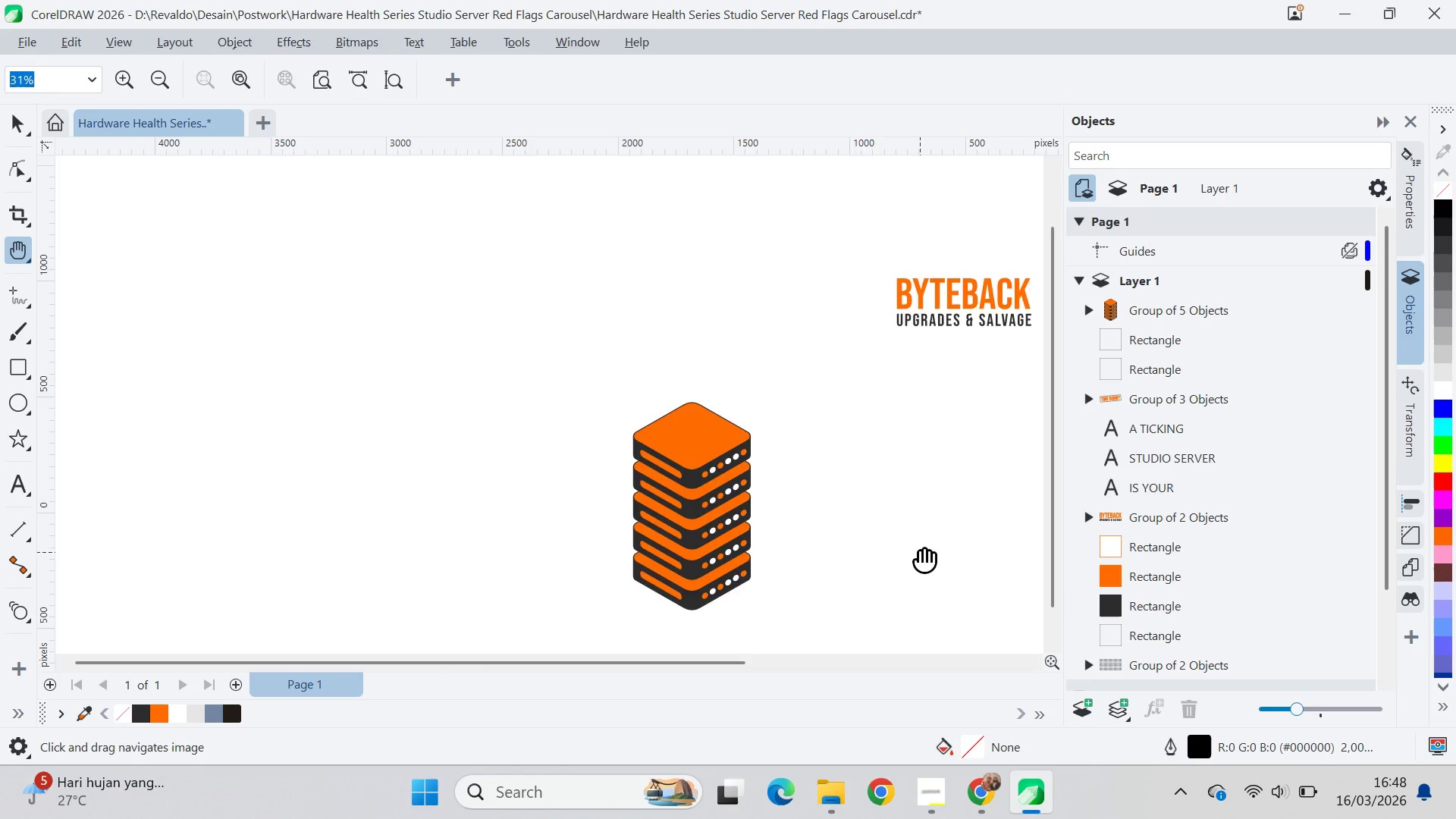 
left_click_drag(start_coordinate=[920, 552], to_coordinate=[137, 514])
 